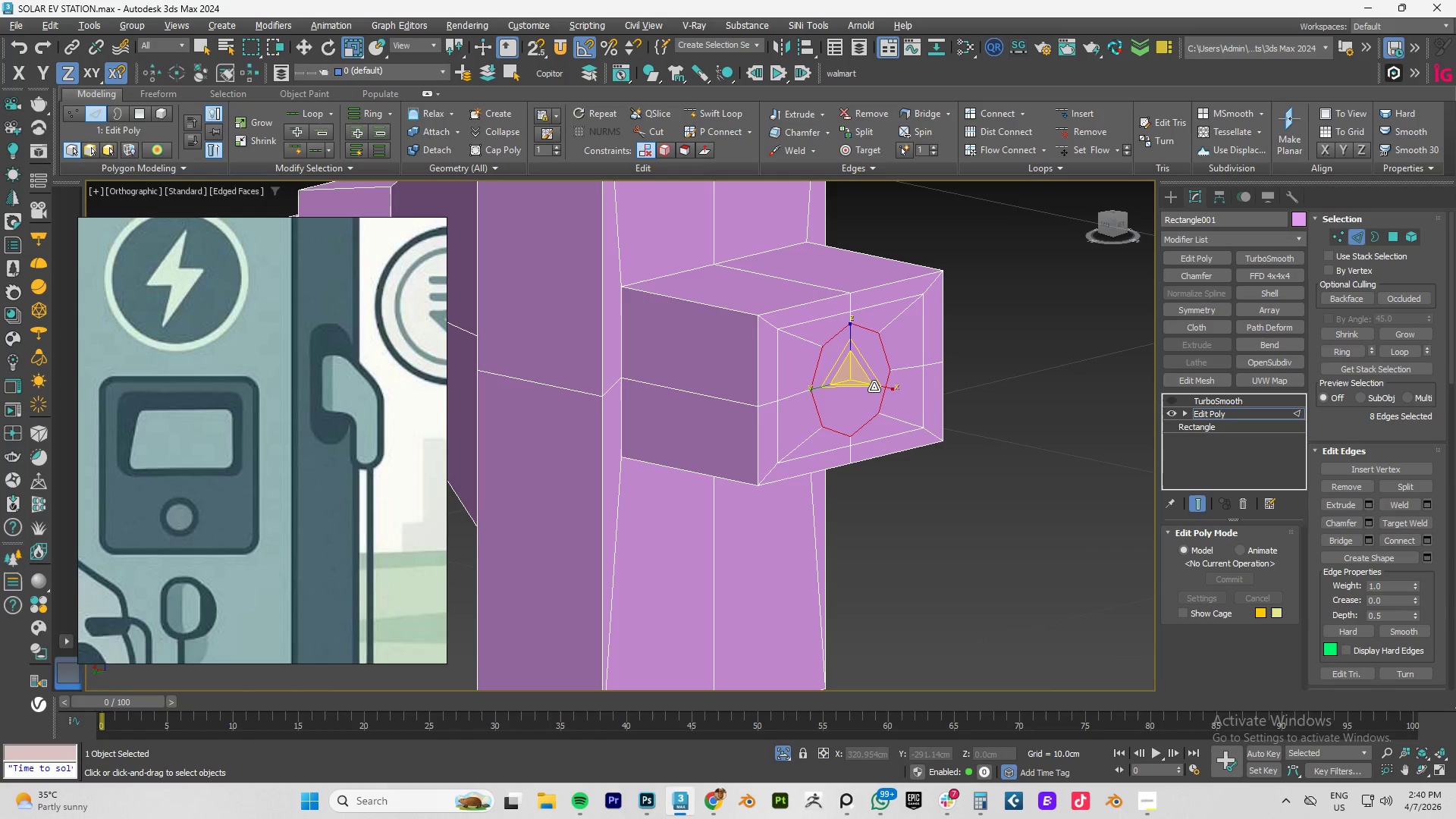 
key(4)
 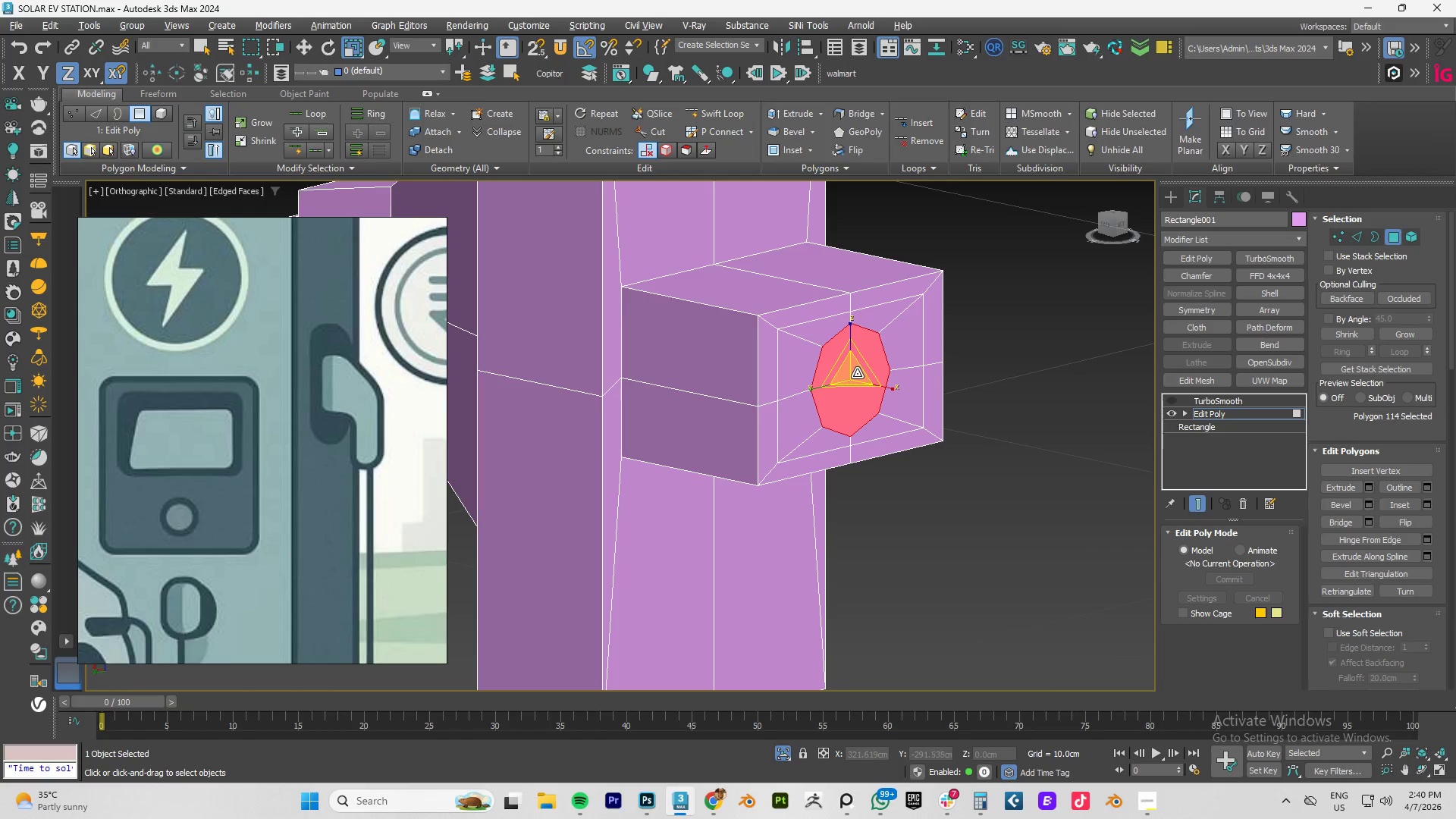 
hold_key(key=ShiftLeft, duration=1.31)
left_click_drag(start_coordinate=[854, 373], to_coordinate=[817, 447])
 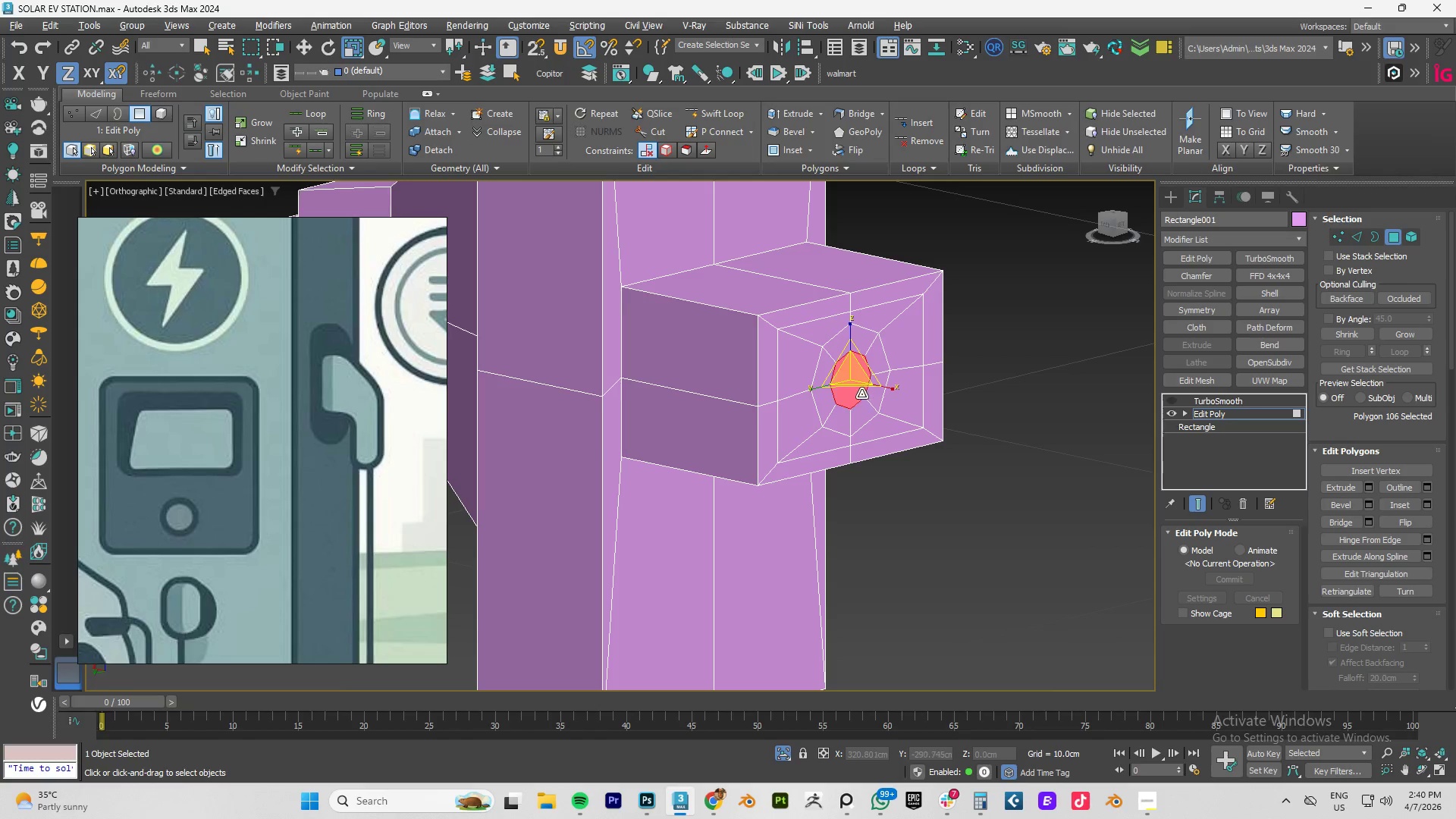 
hold_key(key=ShiftLeft, duration=1.53)
 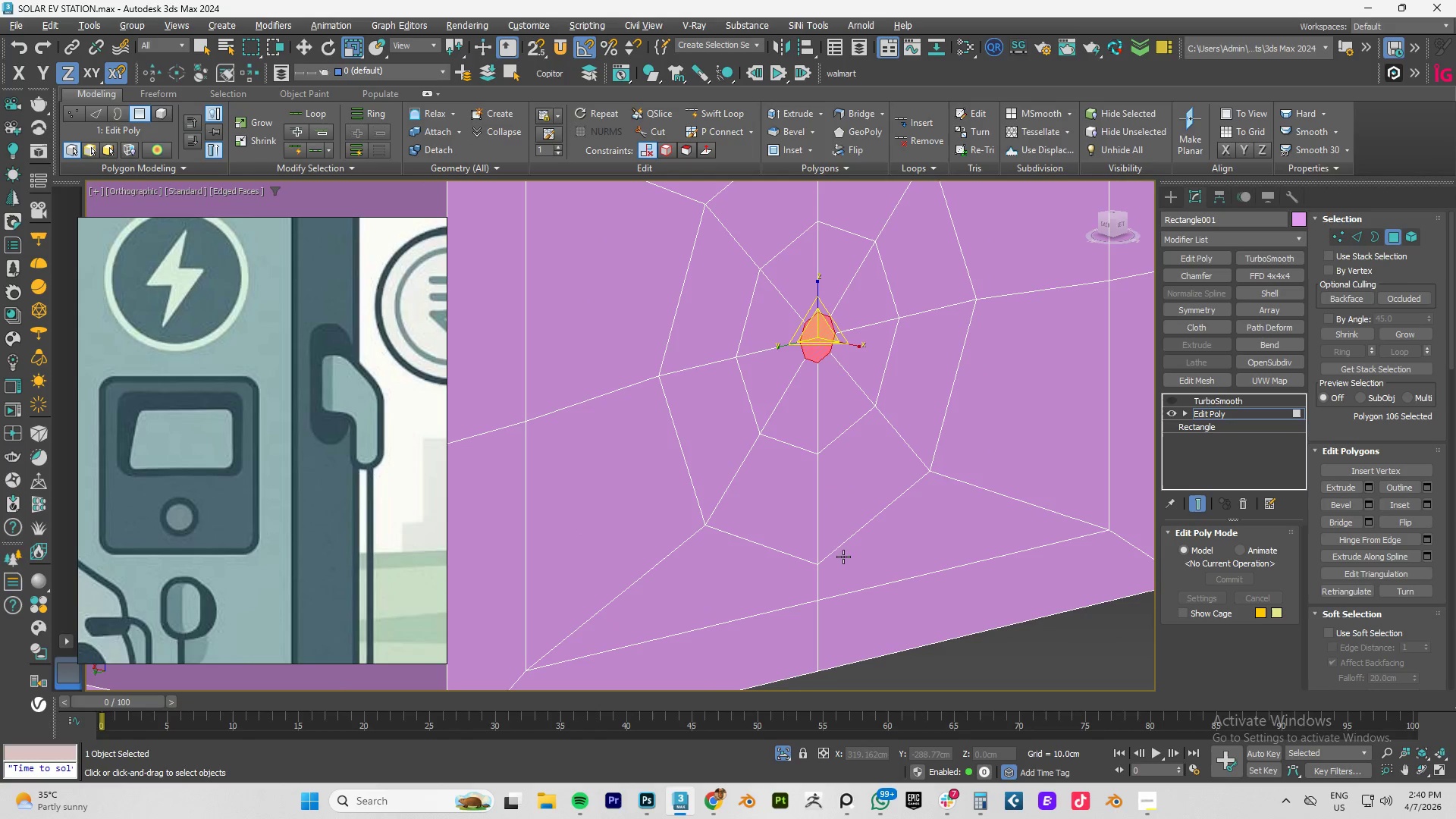 
scroll: coordinate [861, 394], scroll_direction: up, amount: 4.0
 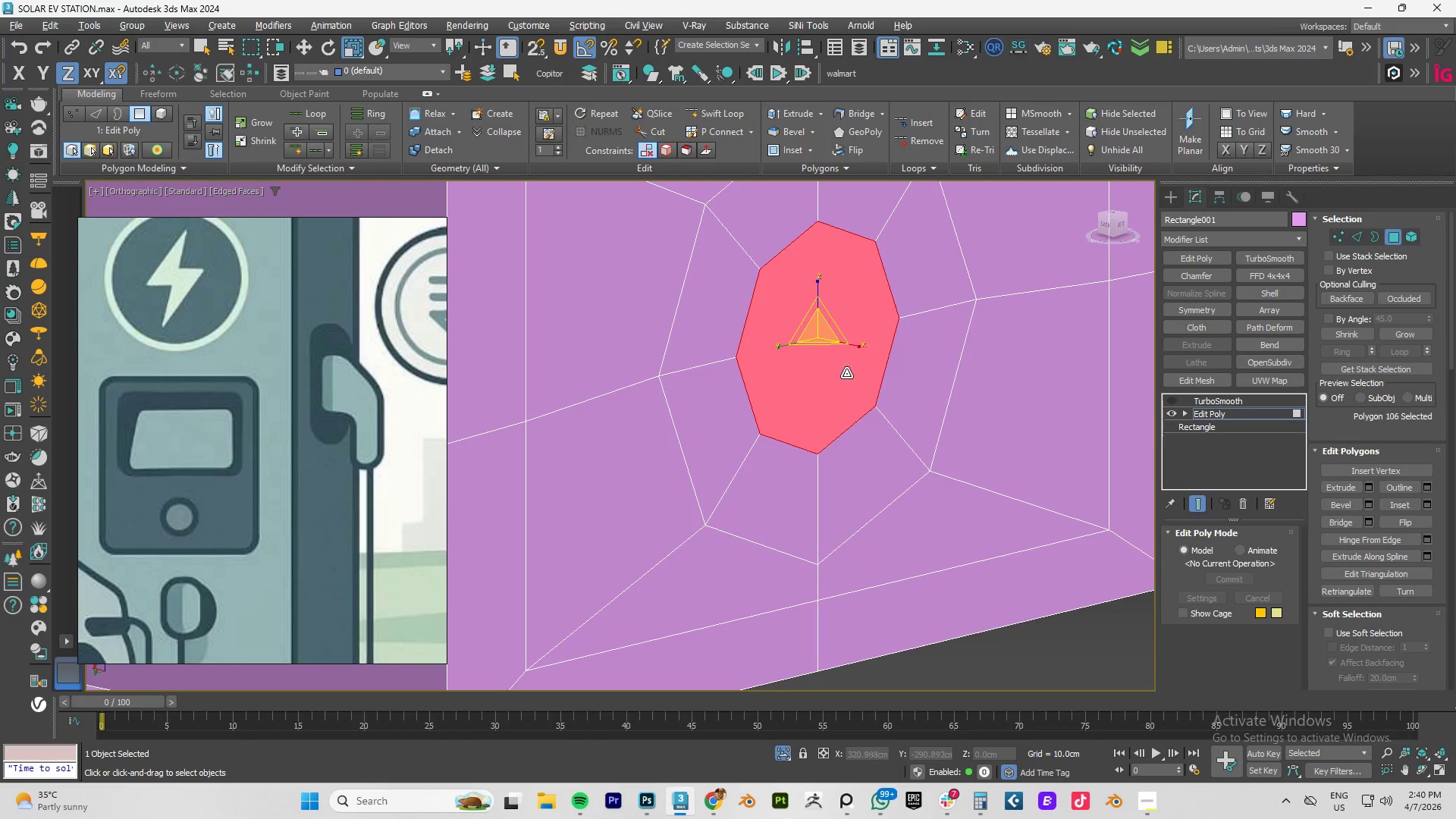 
left_click_drag(start_coordinate=[823, 330], to_coordinate=[708, 615])
 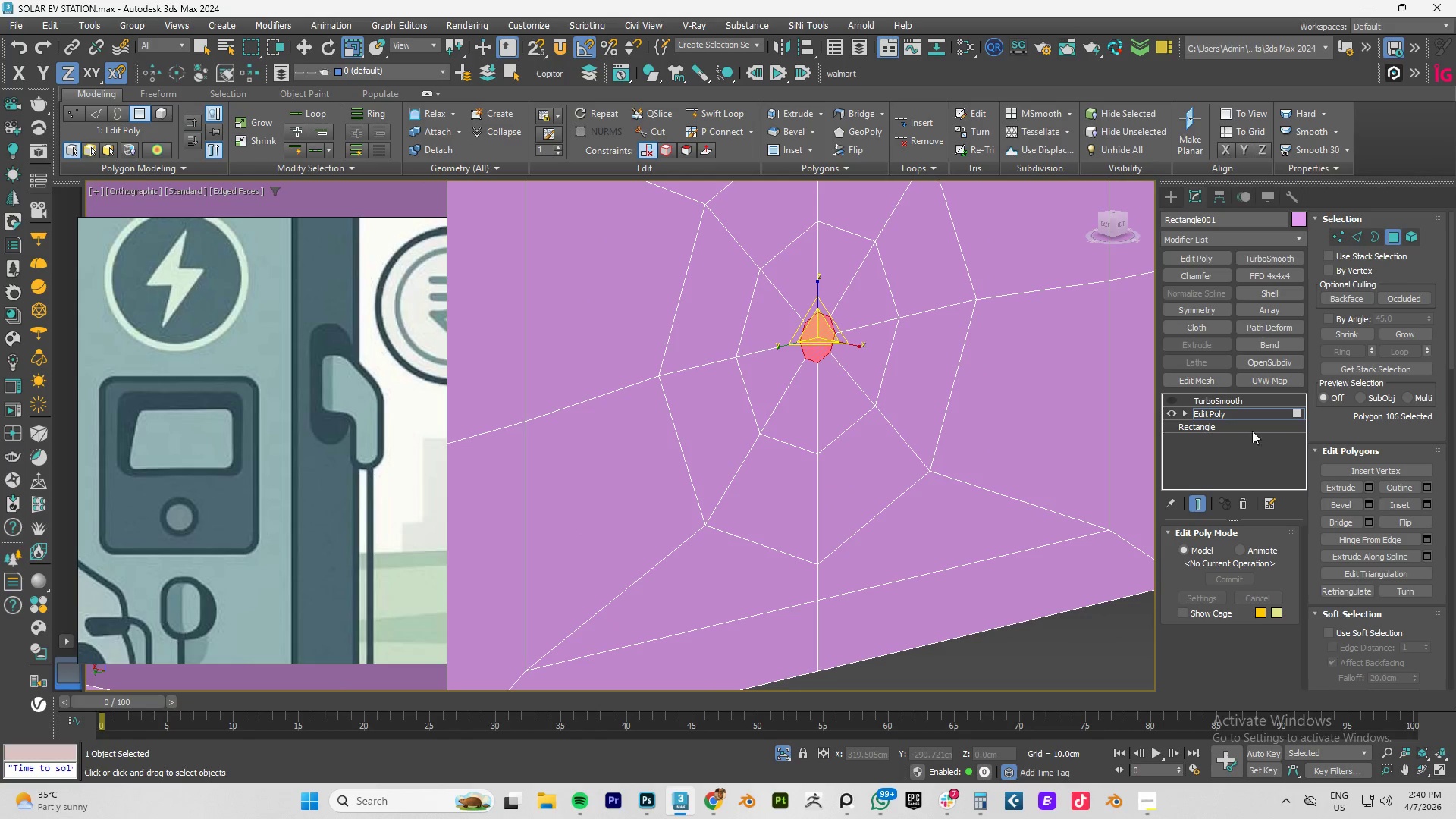 
hold_key(key=ShiftLeft, duration=0.42)
 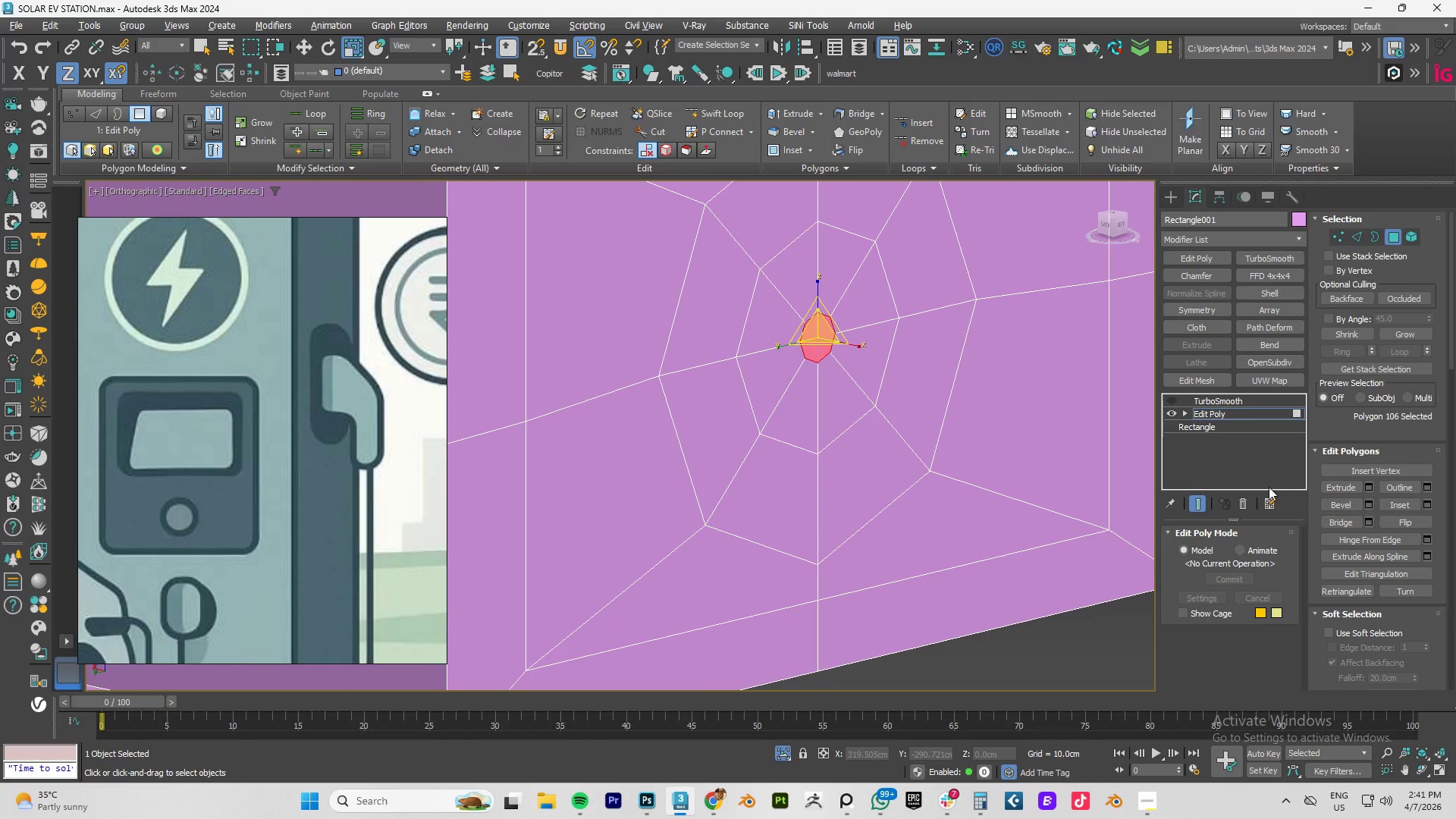 
hold_key(key=ControlLeft, duration=1.2)
left_click([1340, 237])
 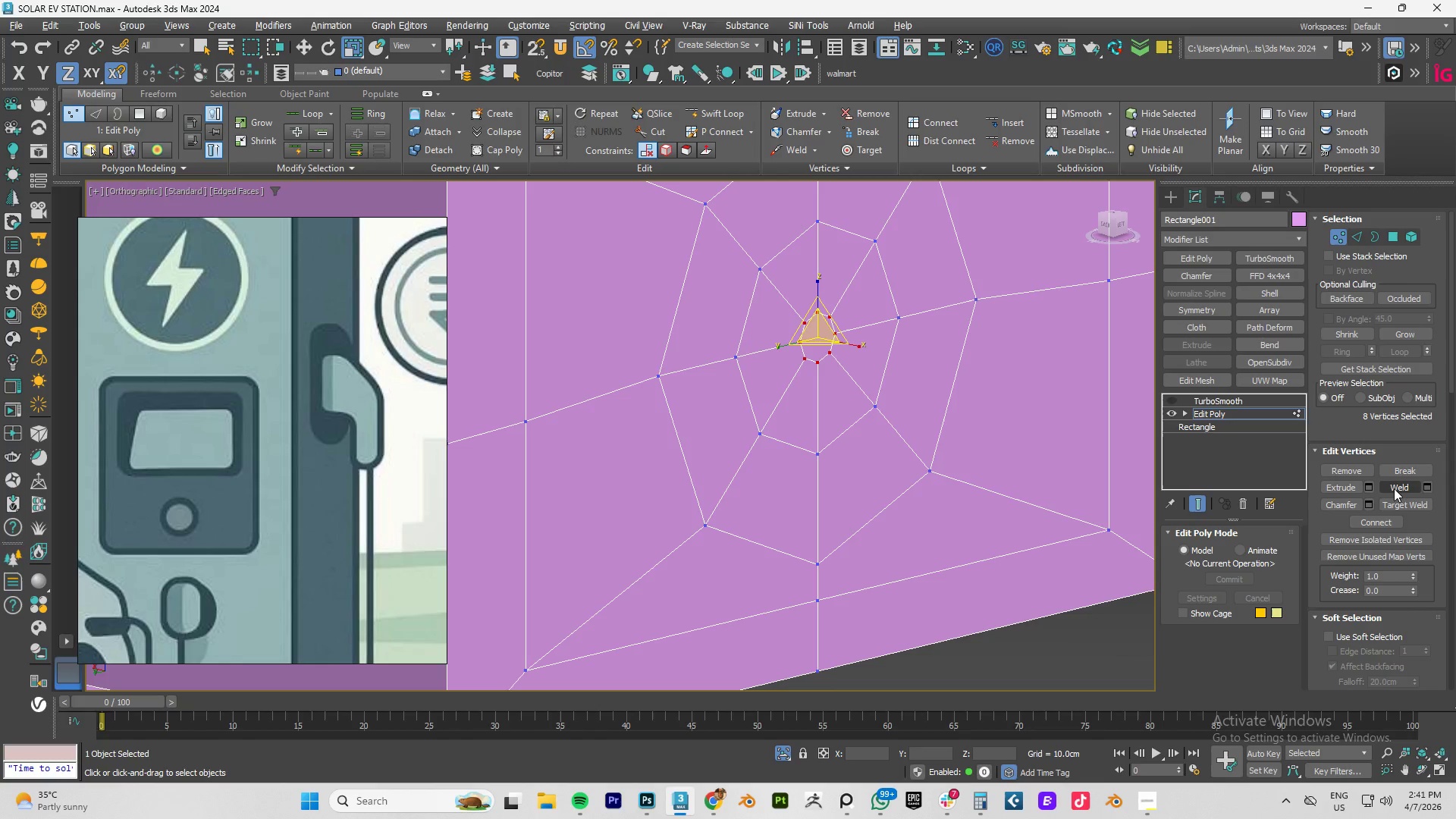 
left_click([1396, 482])
 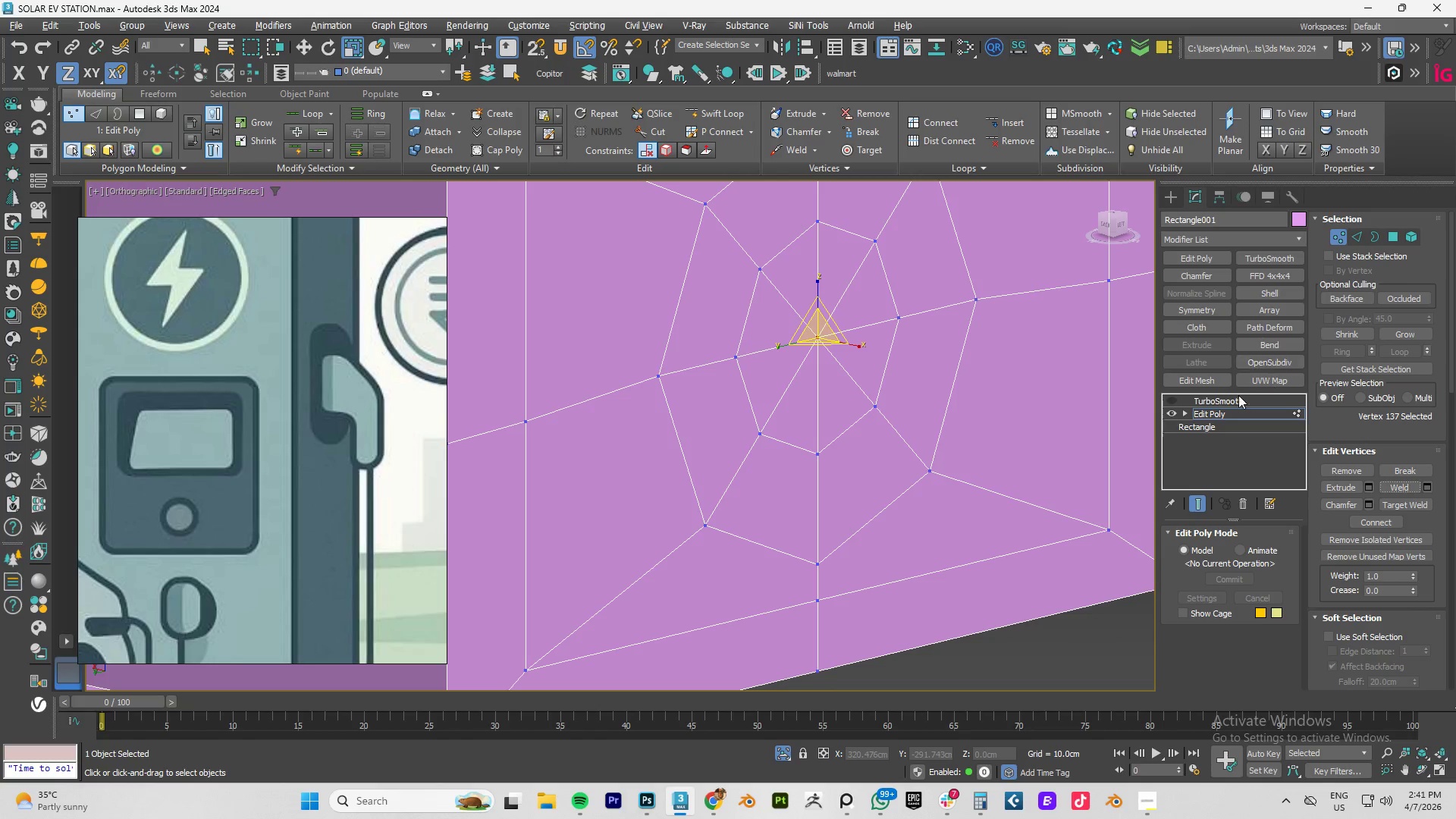 
left_click([1219, 415])
 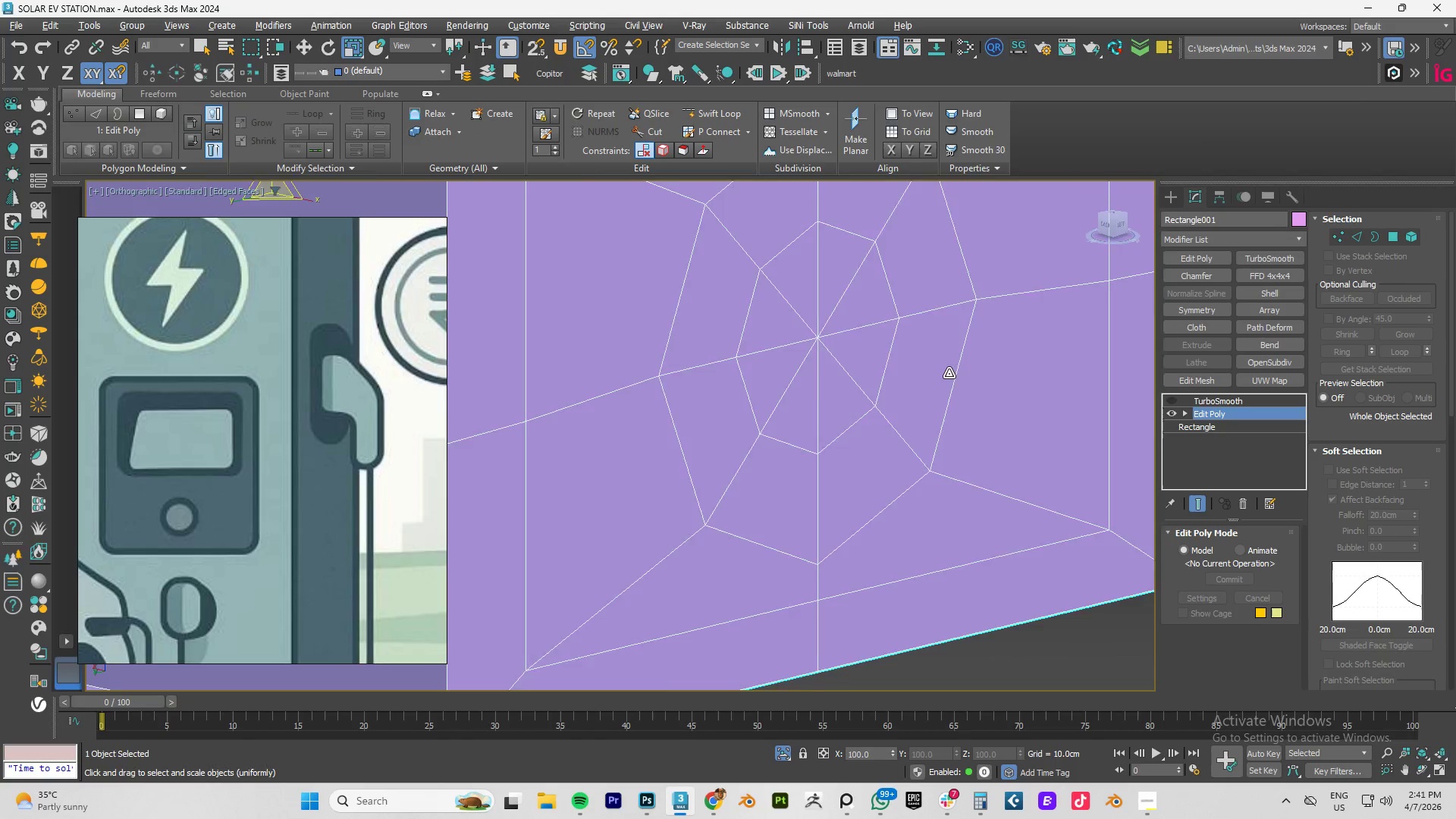 
key(Alt+AltLeft)
 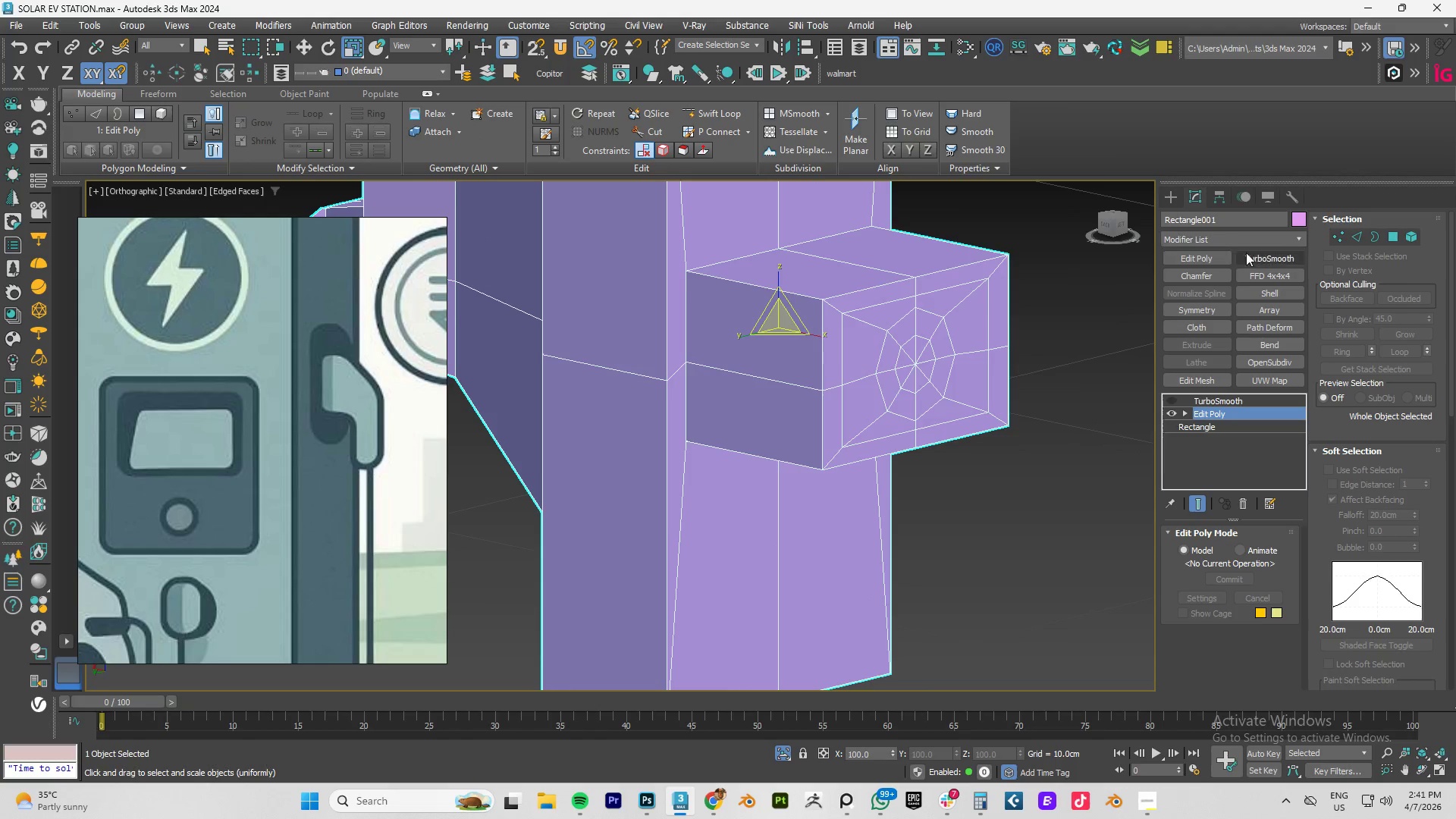 
scroll: coordinate [947, 372], scroll_direction: down, amount: 4.0
 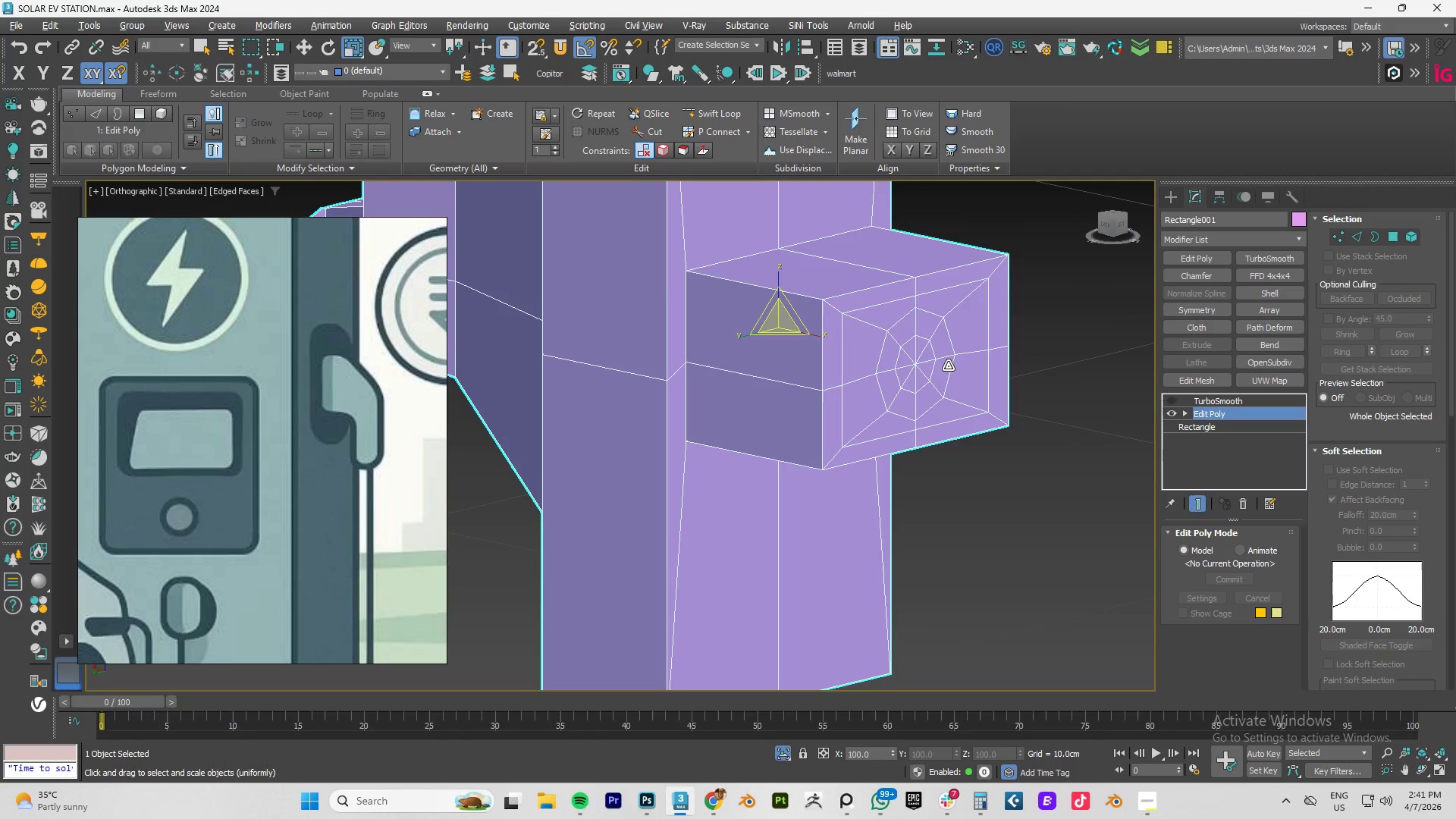 
left_click([1261, 256])
 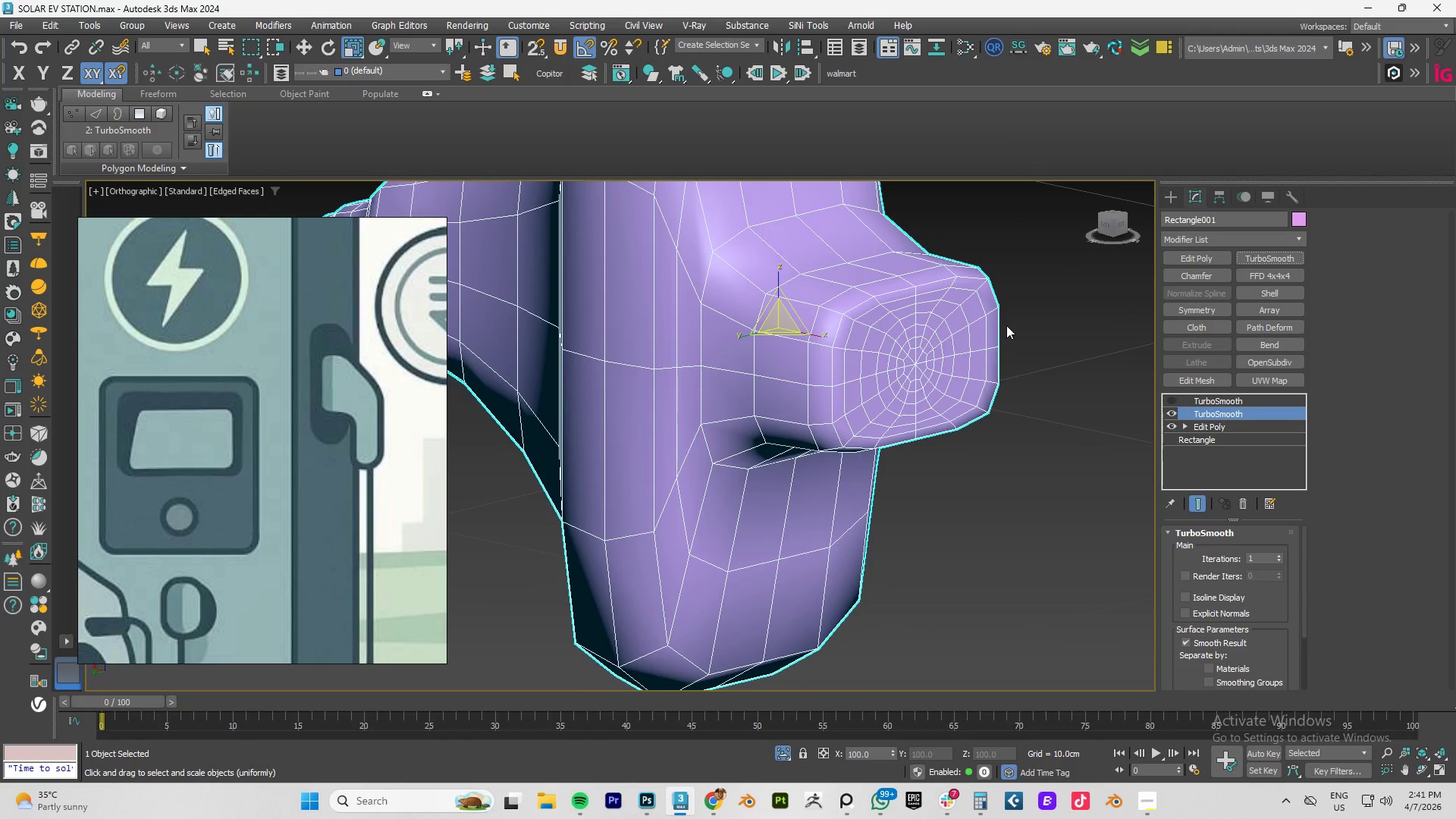 
key(F4)
 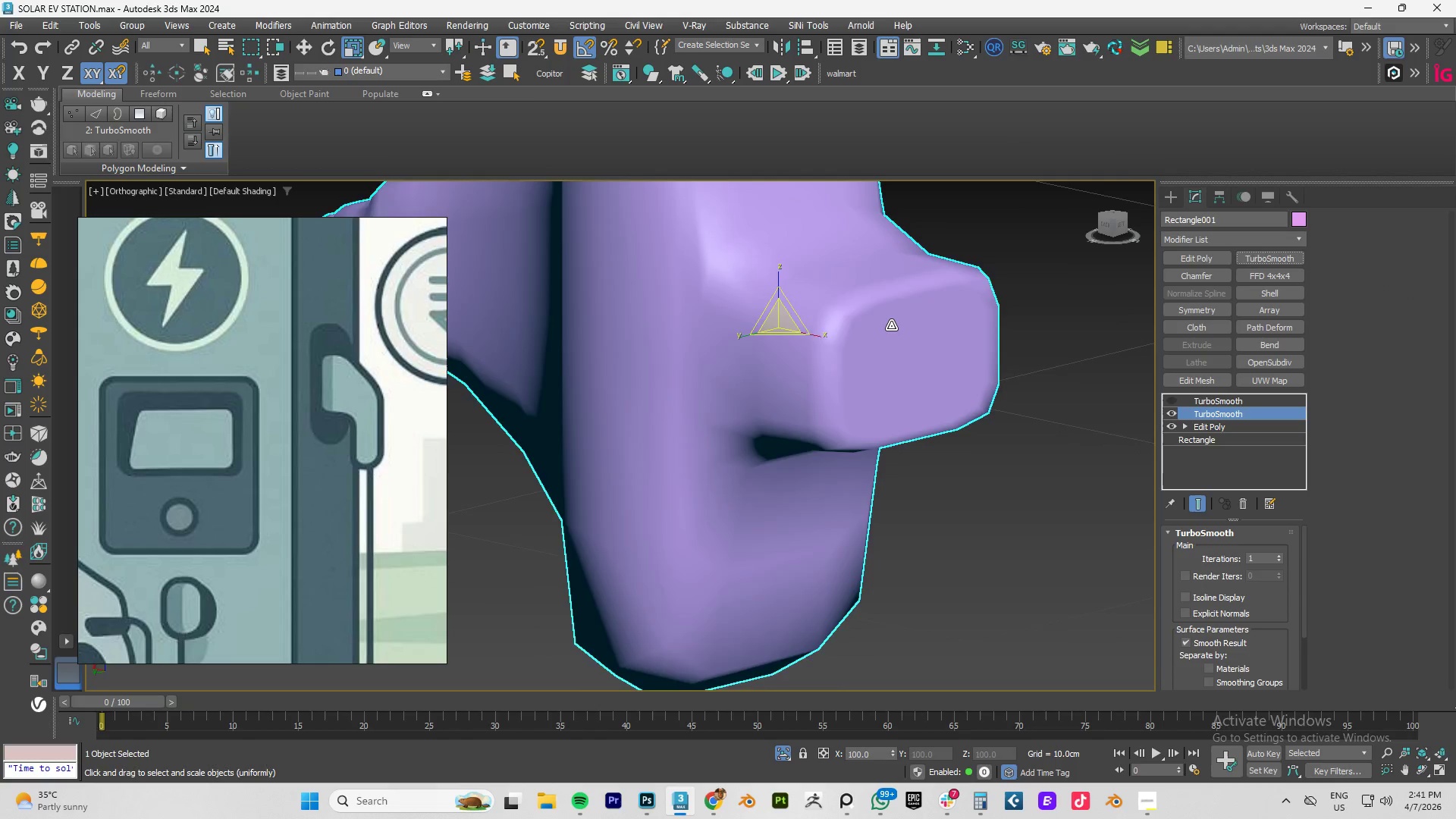 
key(F4)
 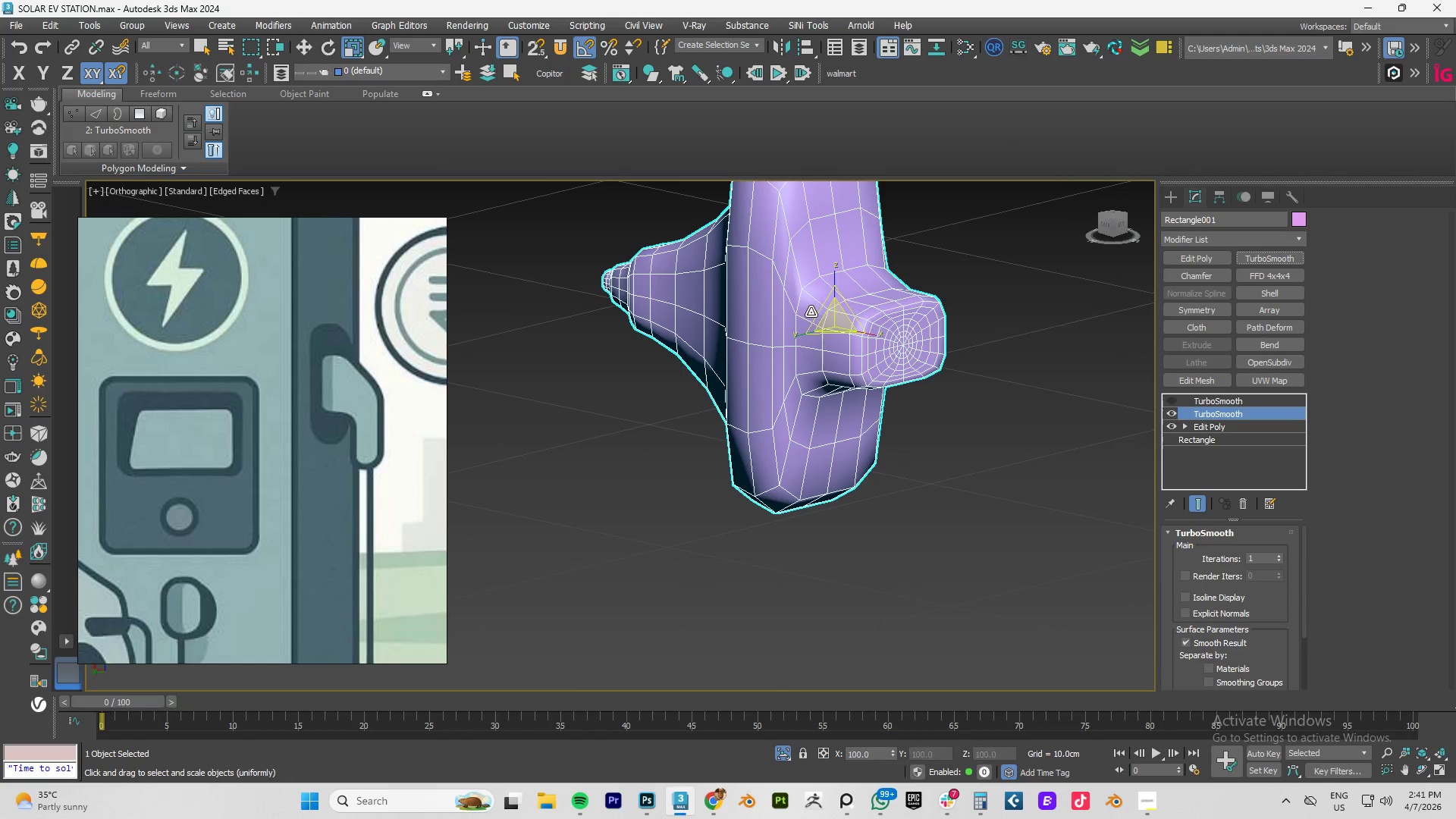 
scroll: coordinate [891, 325], scroll_direction: down, amount: 2.0
 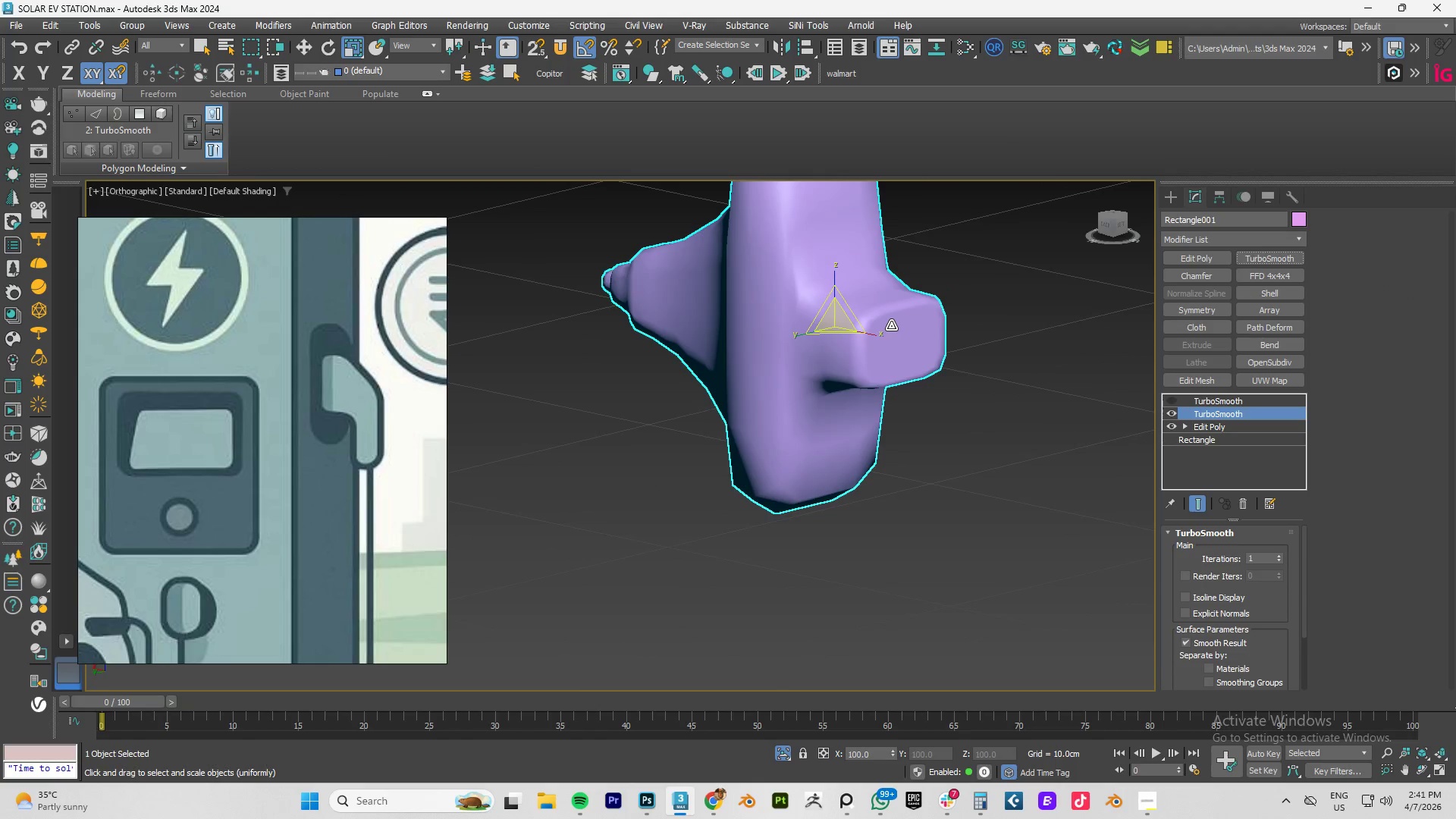 
hold_key(key=AltLeft, duration=0.47)
 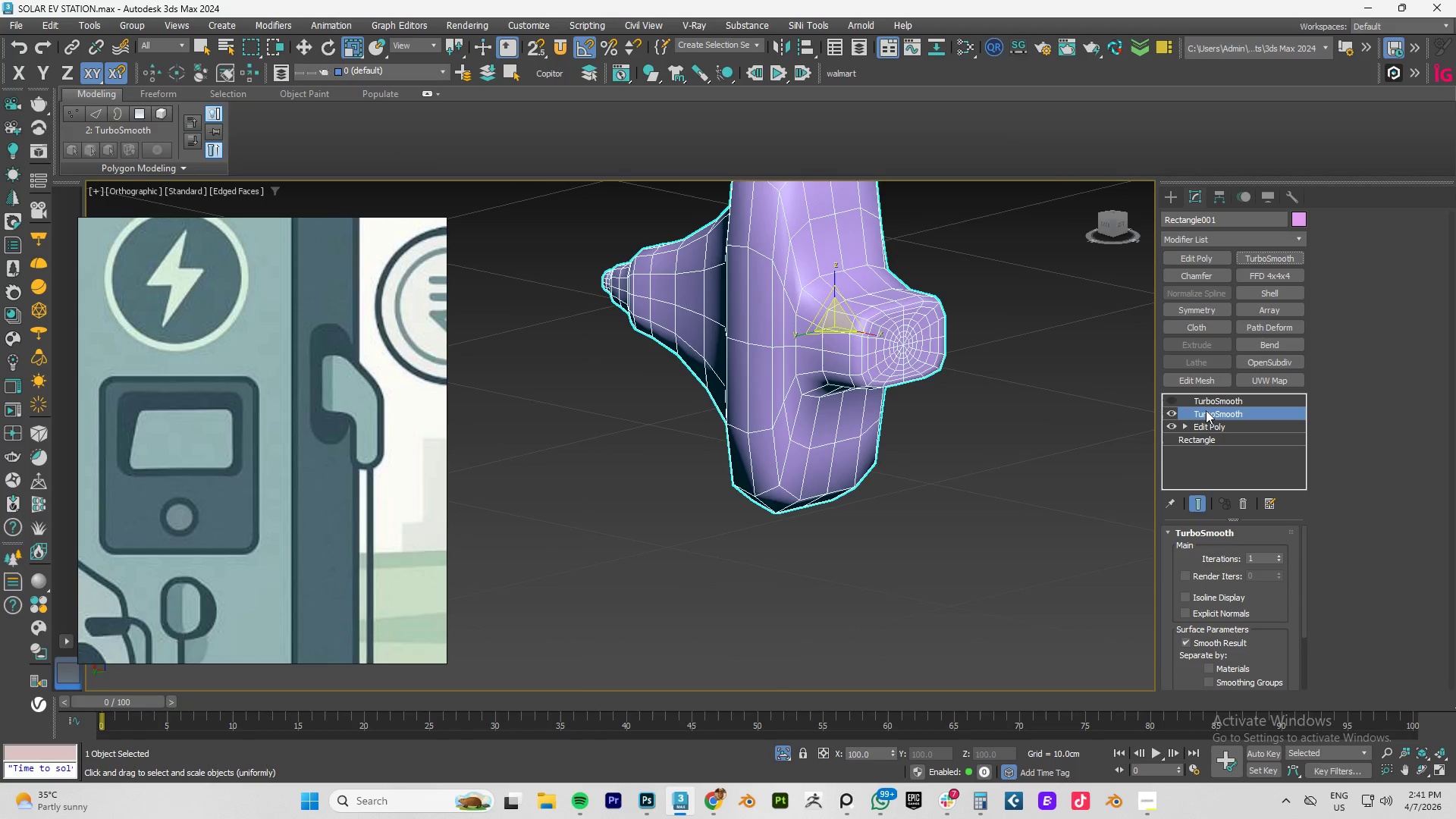 
left_click([1247, 498])
 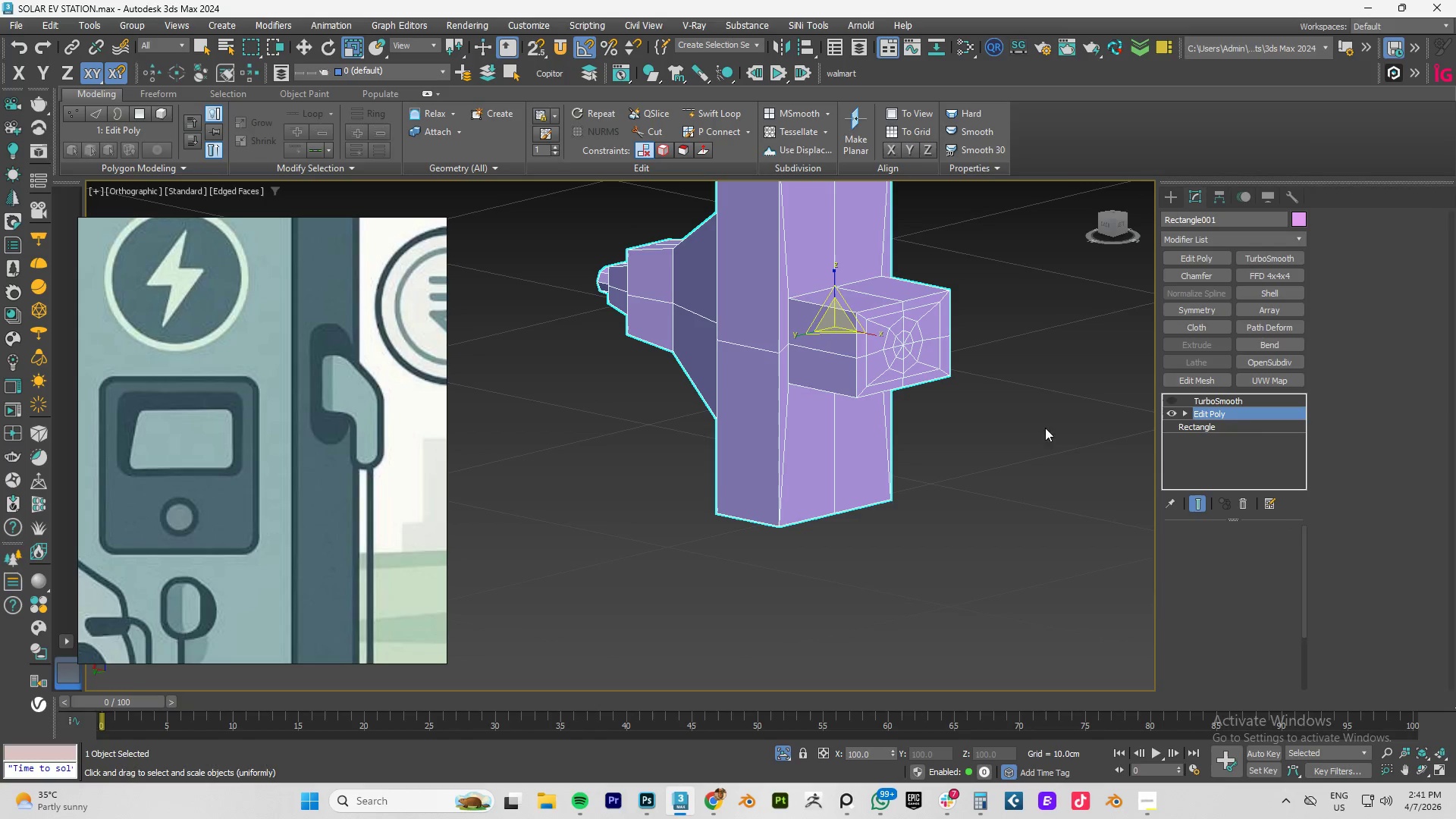 
key(Alt+AltLeft)
 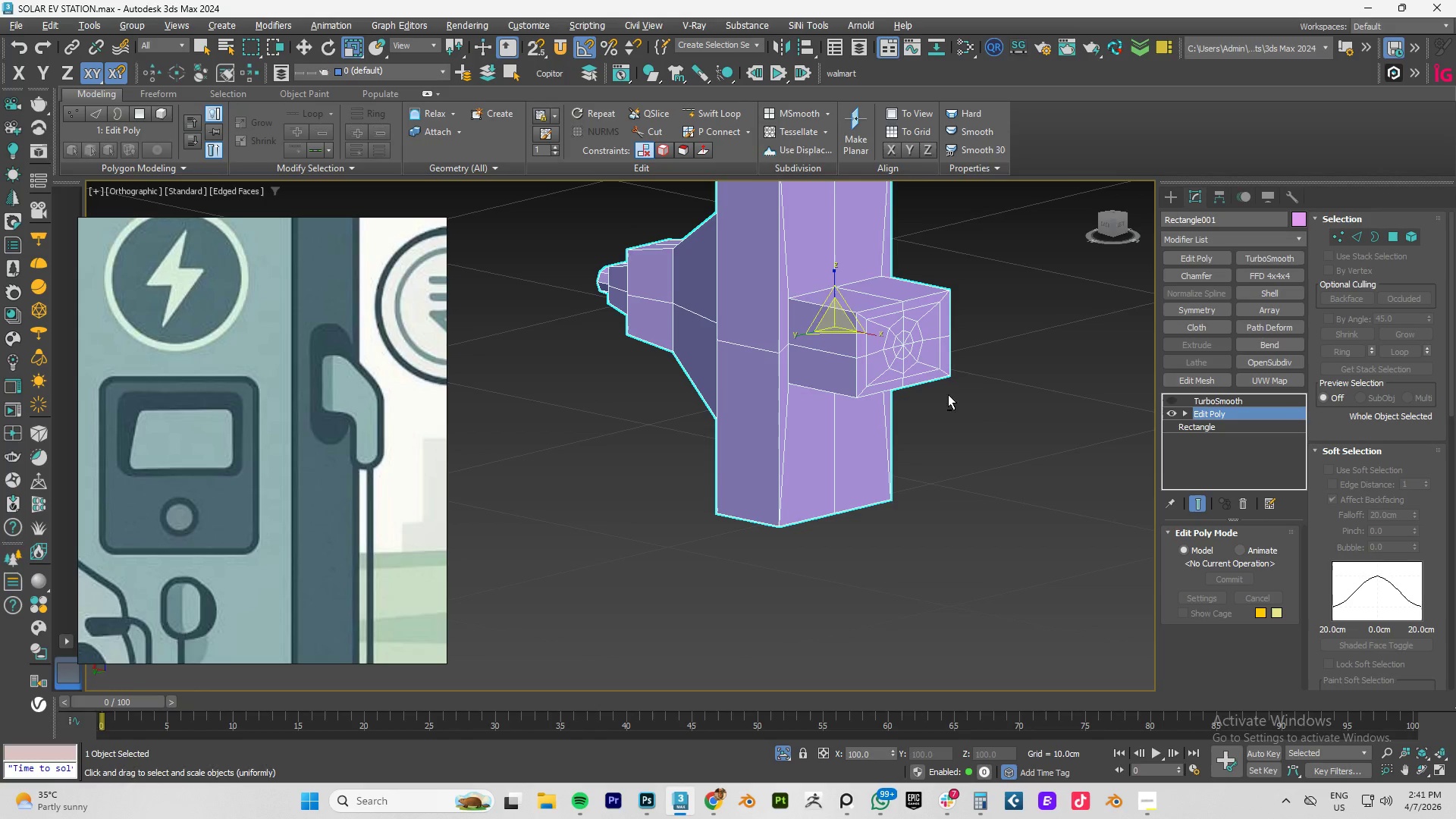 
key(Alt+1)
 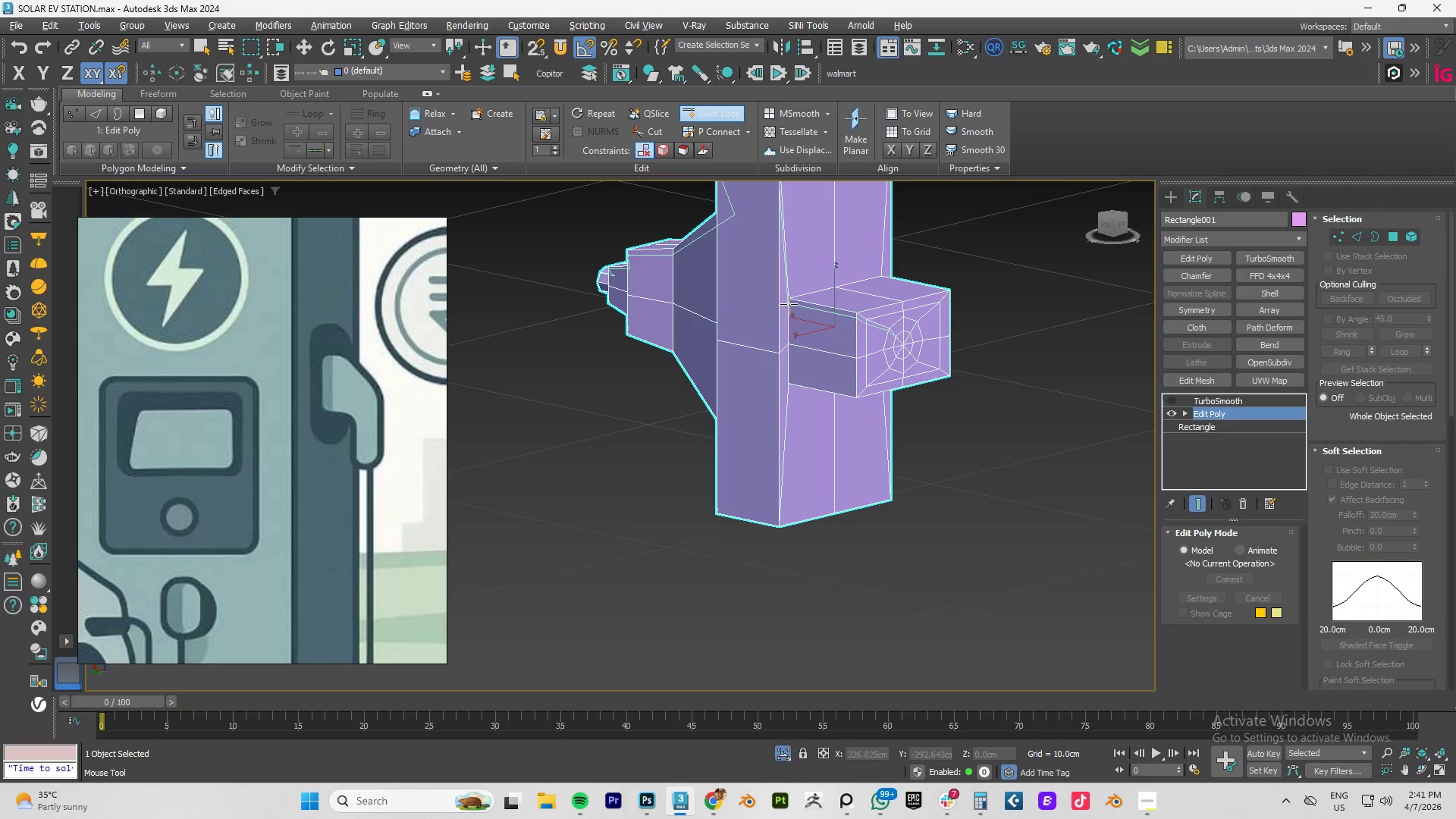 
scroll: coordinate [790, 304], scroll_direction: up, amount: 4.0
 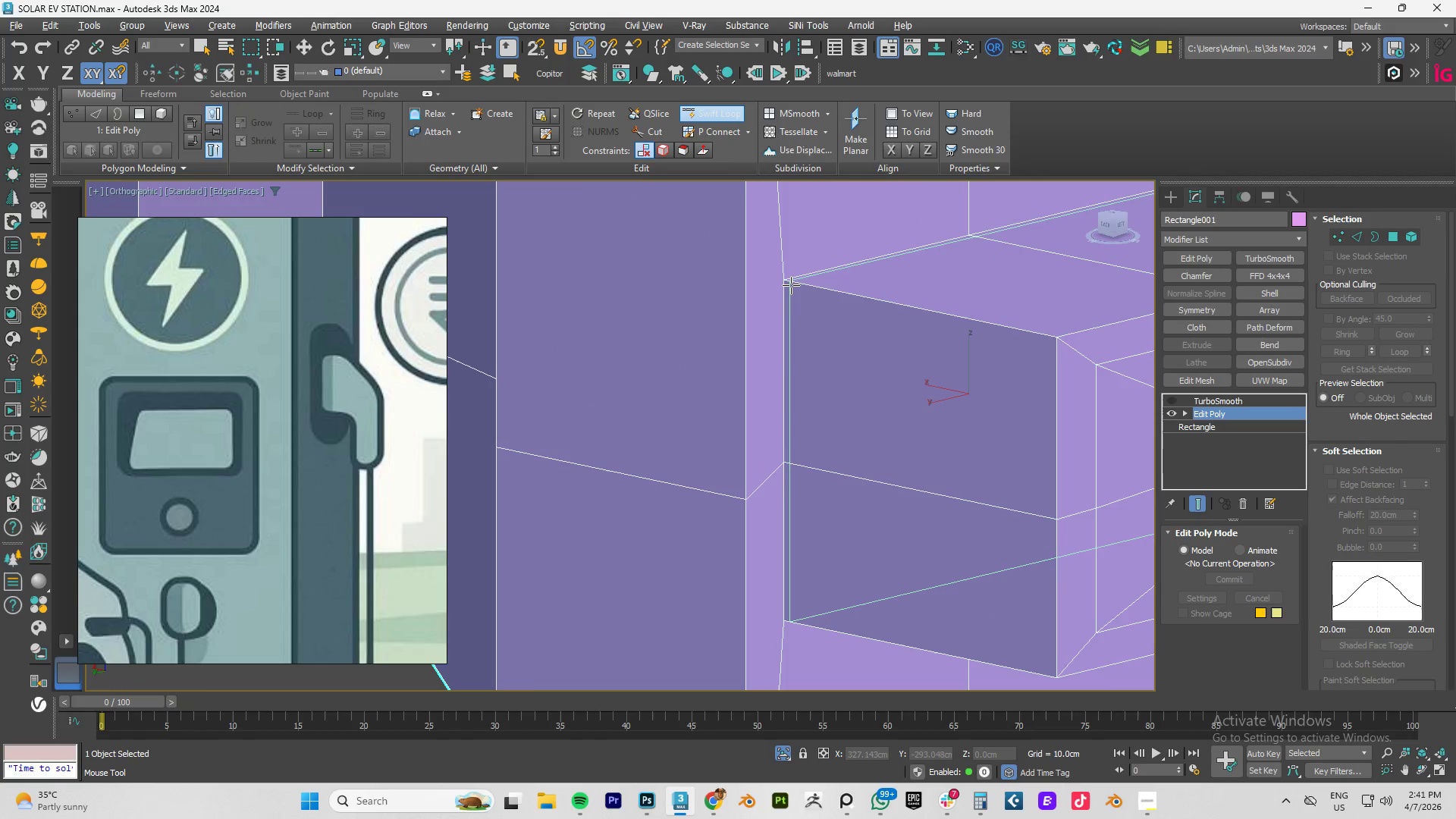 
left_click([791, 285])
 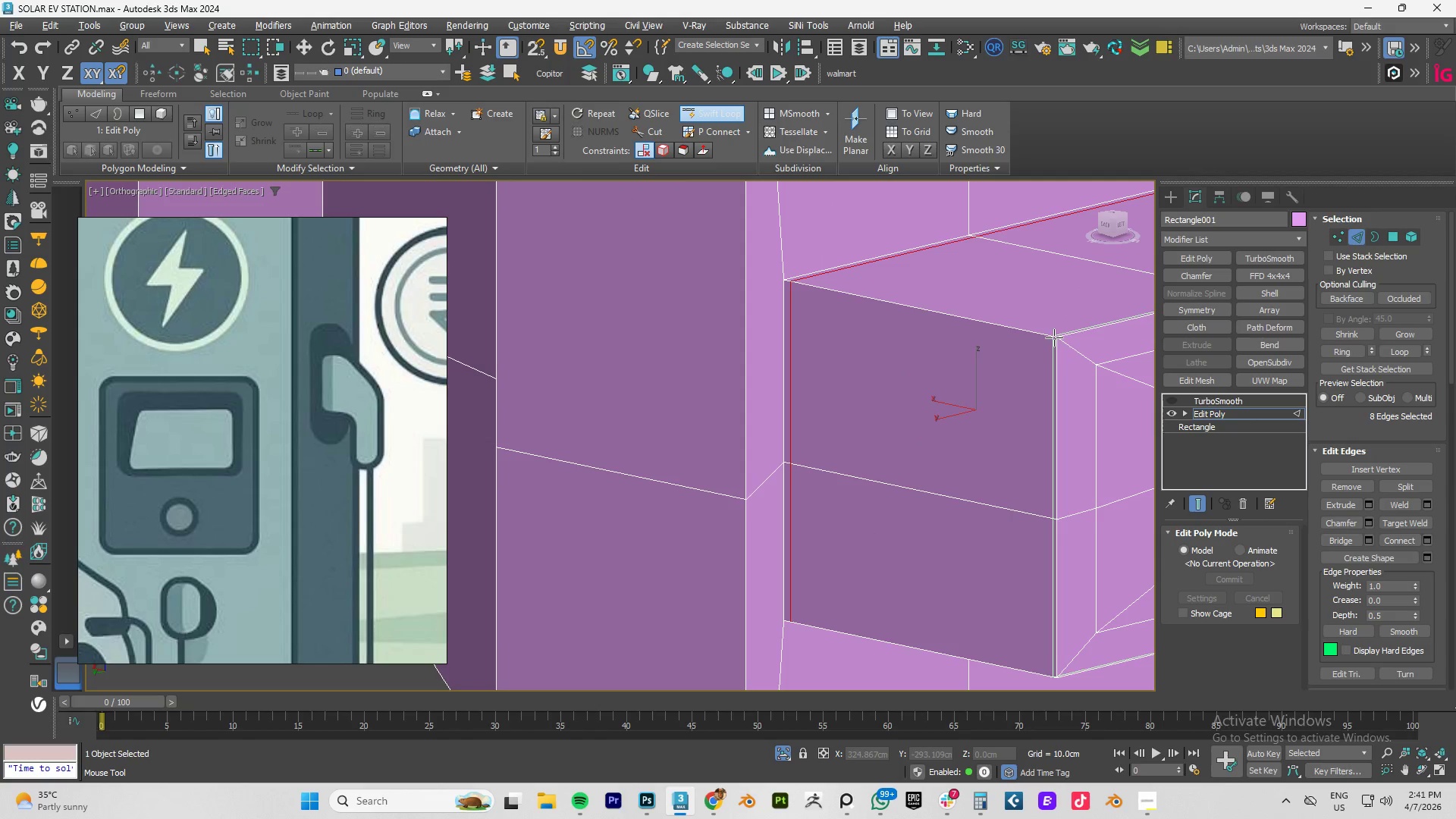 
left_click([1054, 337])
 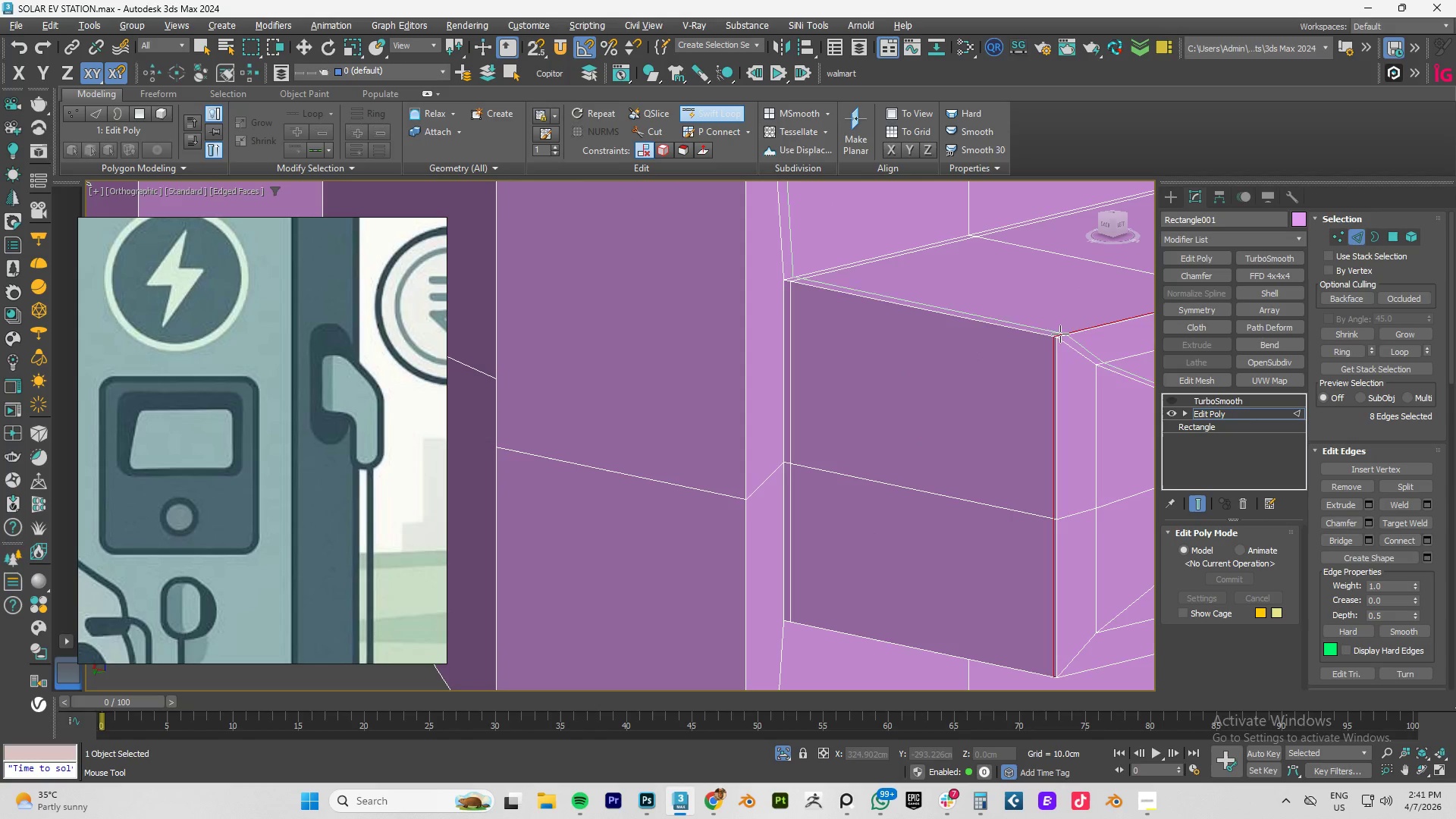 
right_click([1056, 336])
 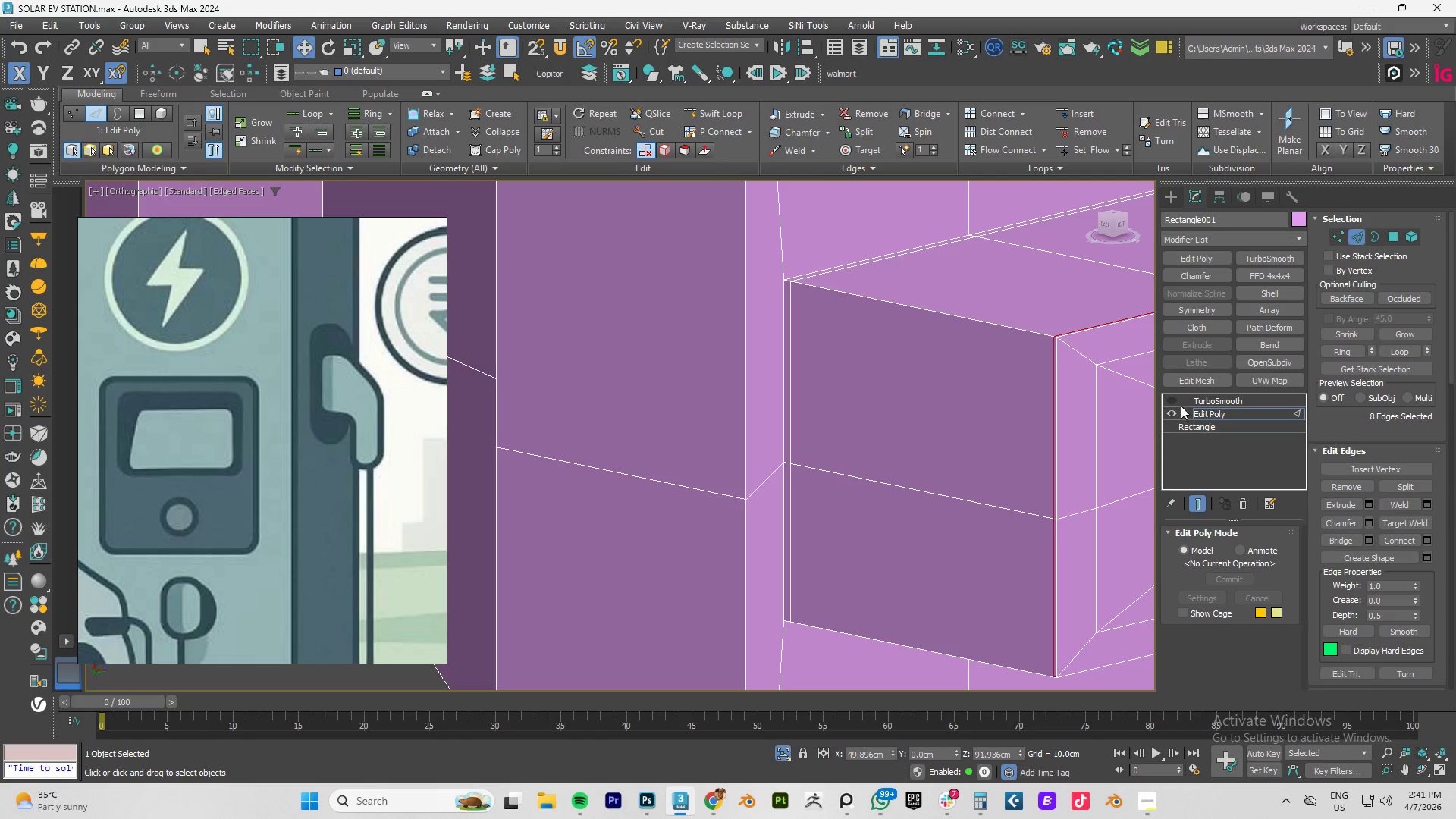 
left_click([1171, 400])
 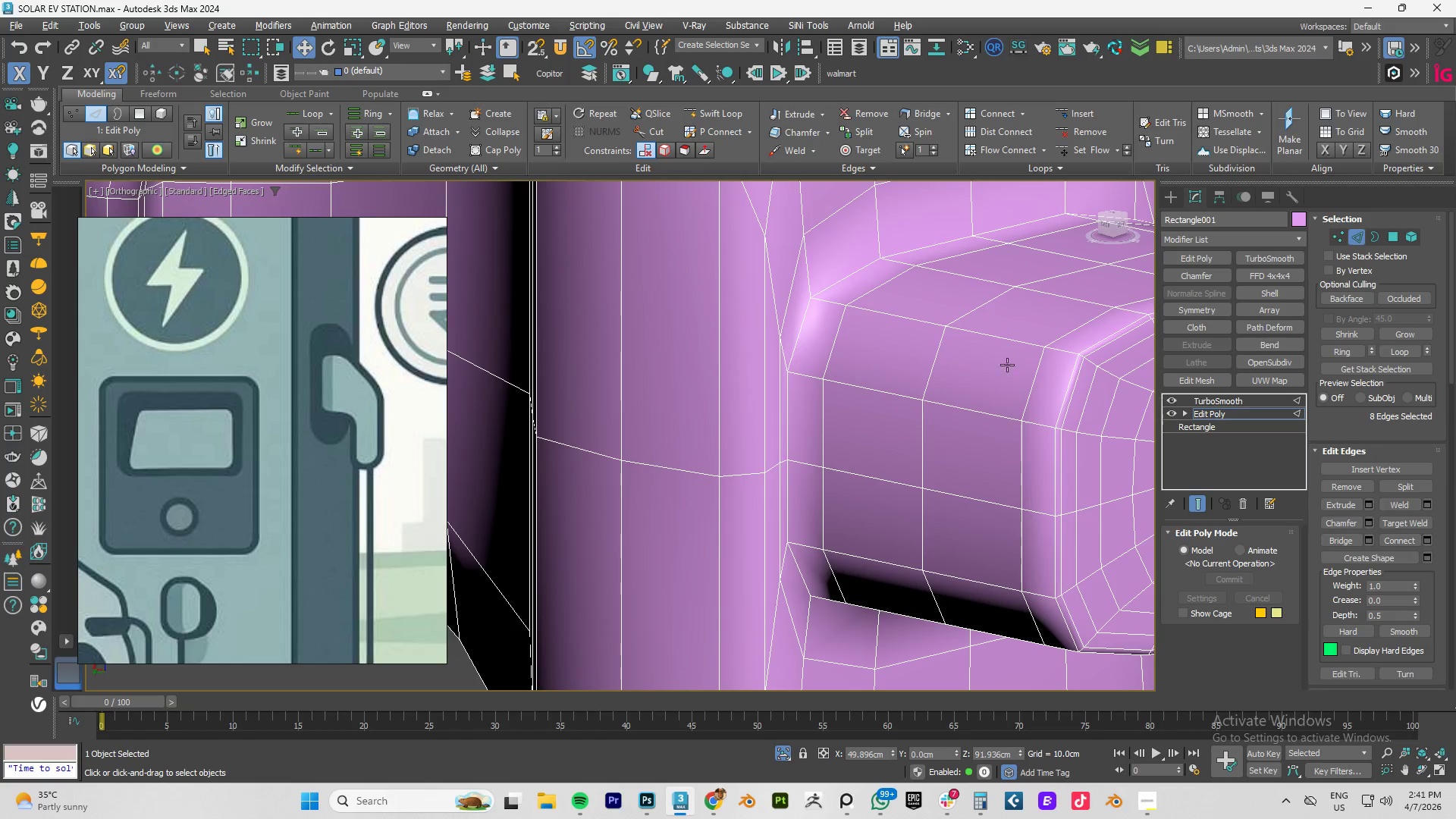 
scroll: coordinate [979, 358], scroll_direction: down, amount: 3.0
 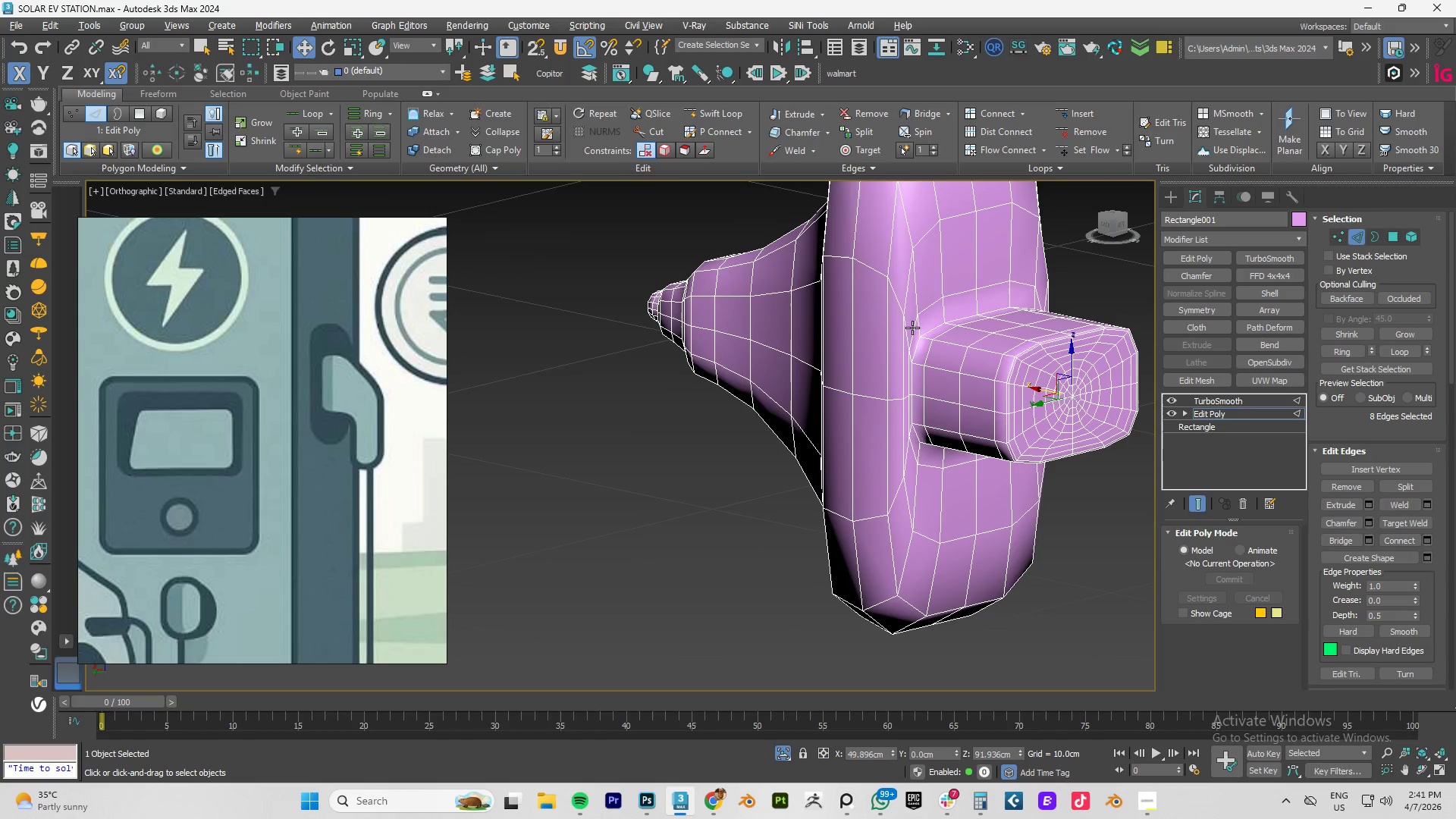 
key(Alt+1)
 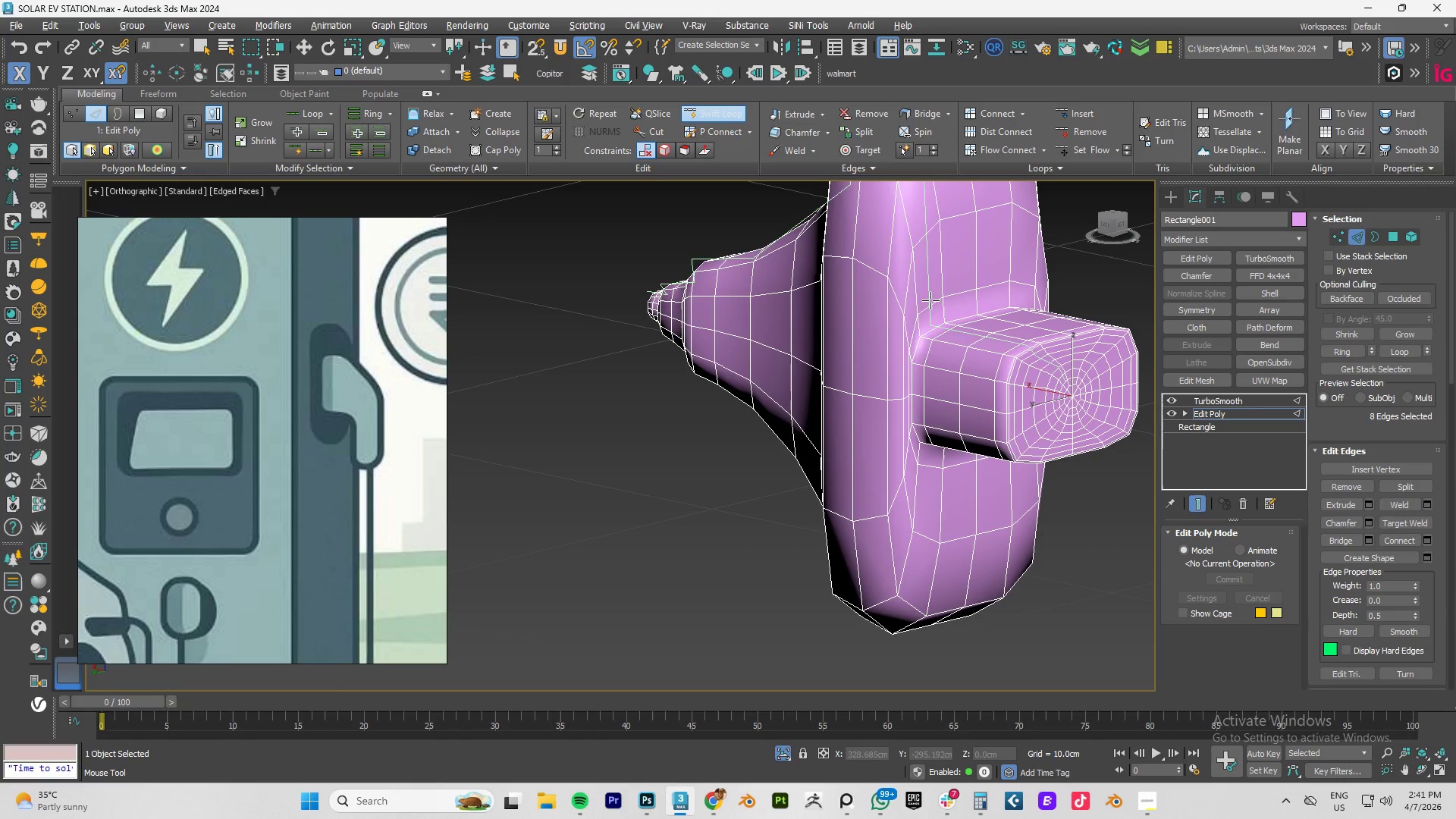 
left_click([912, 309])
 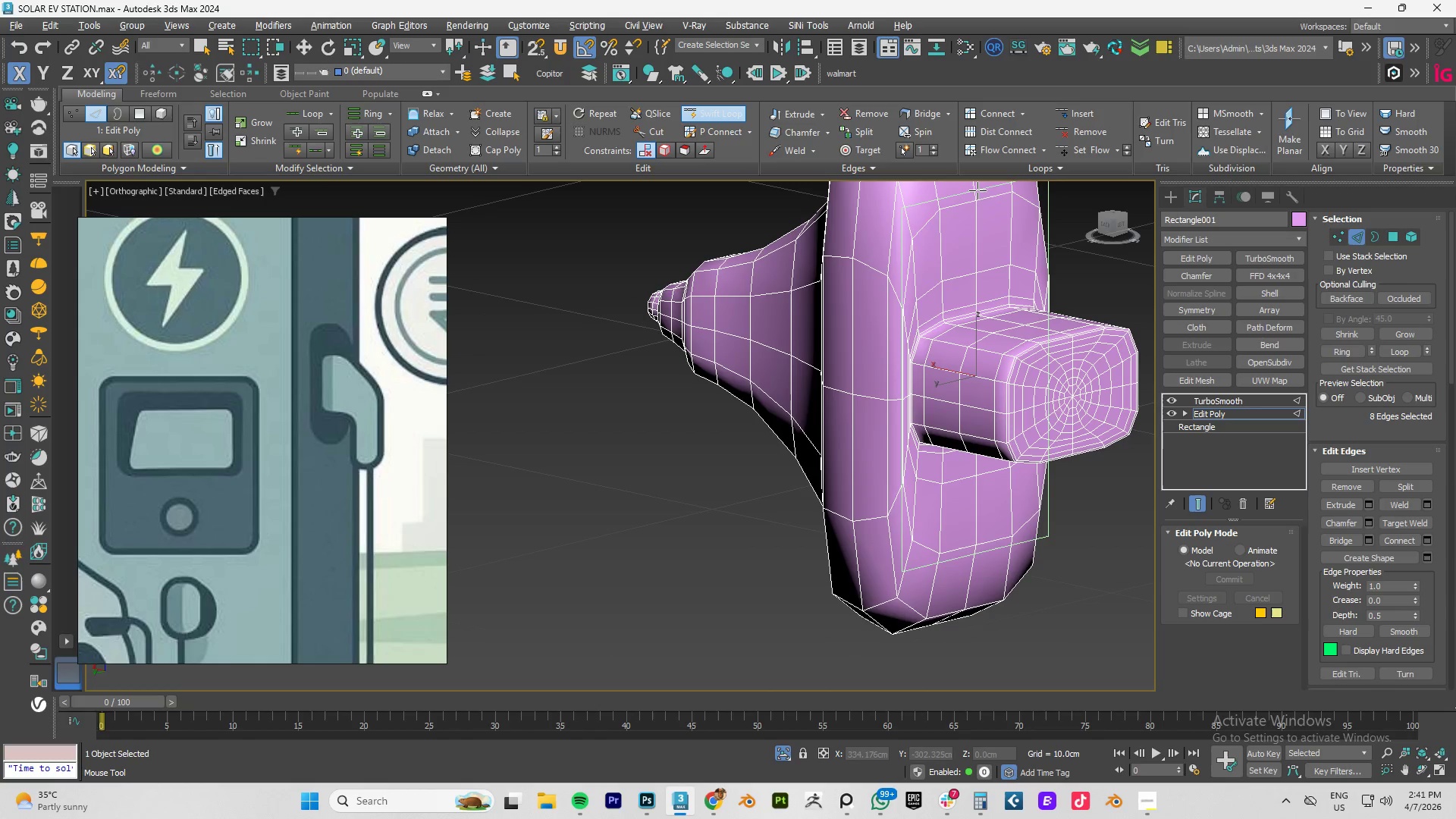 
scroll: coordinate [971, 205], scroll_direction: down, amount: 1.0
 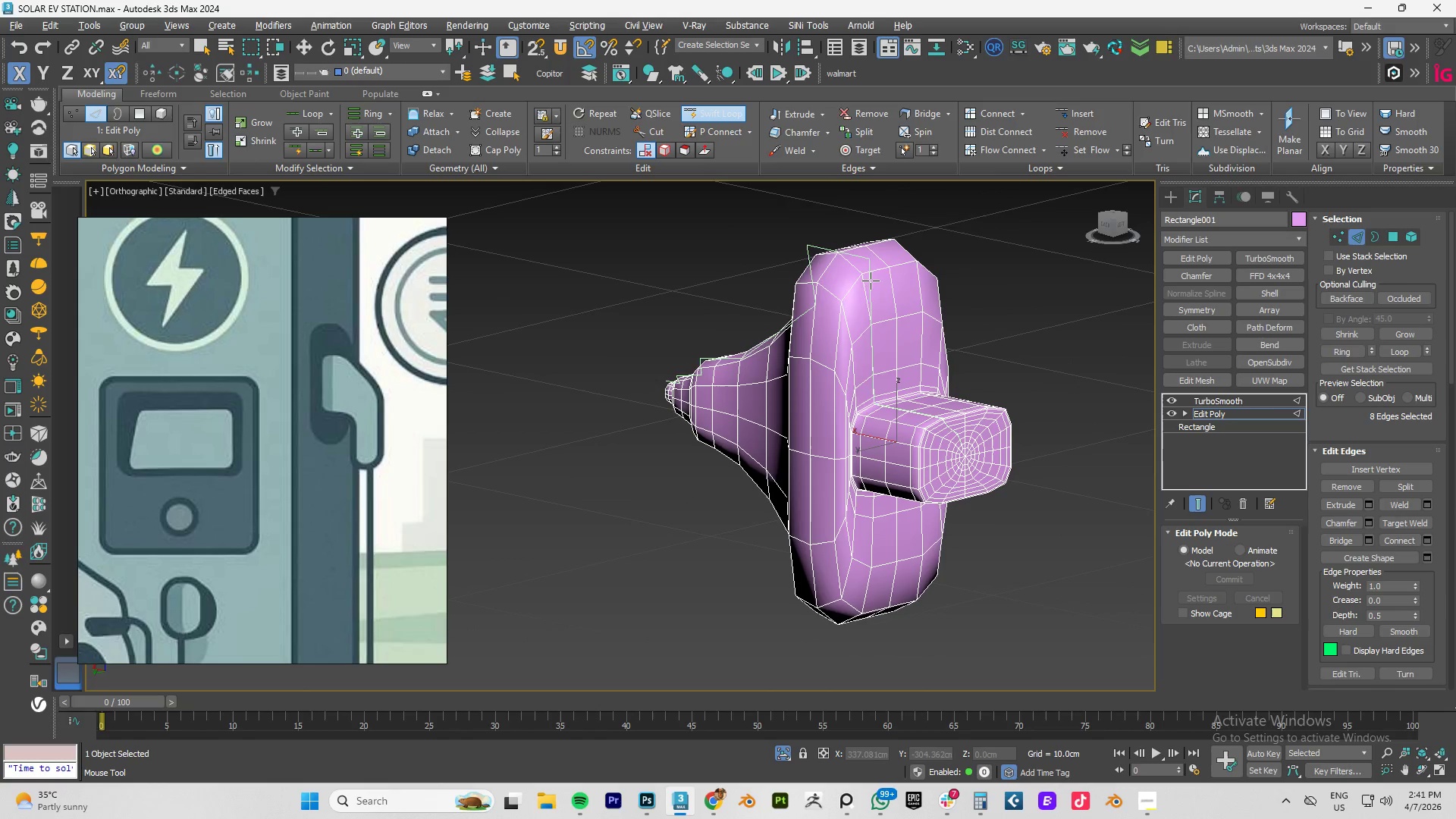 
left_click([894, 275])
 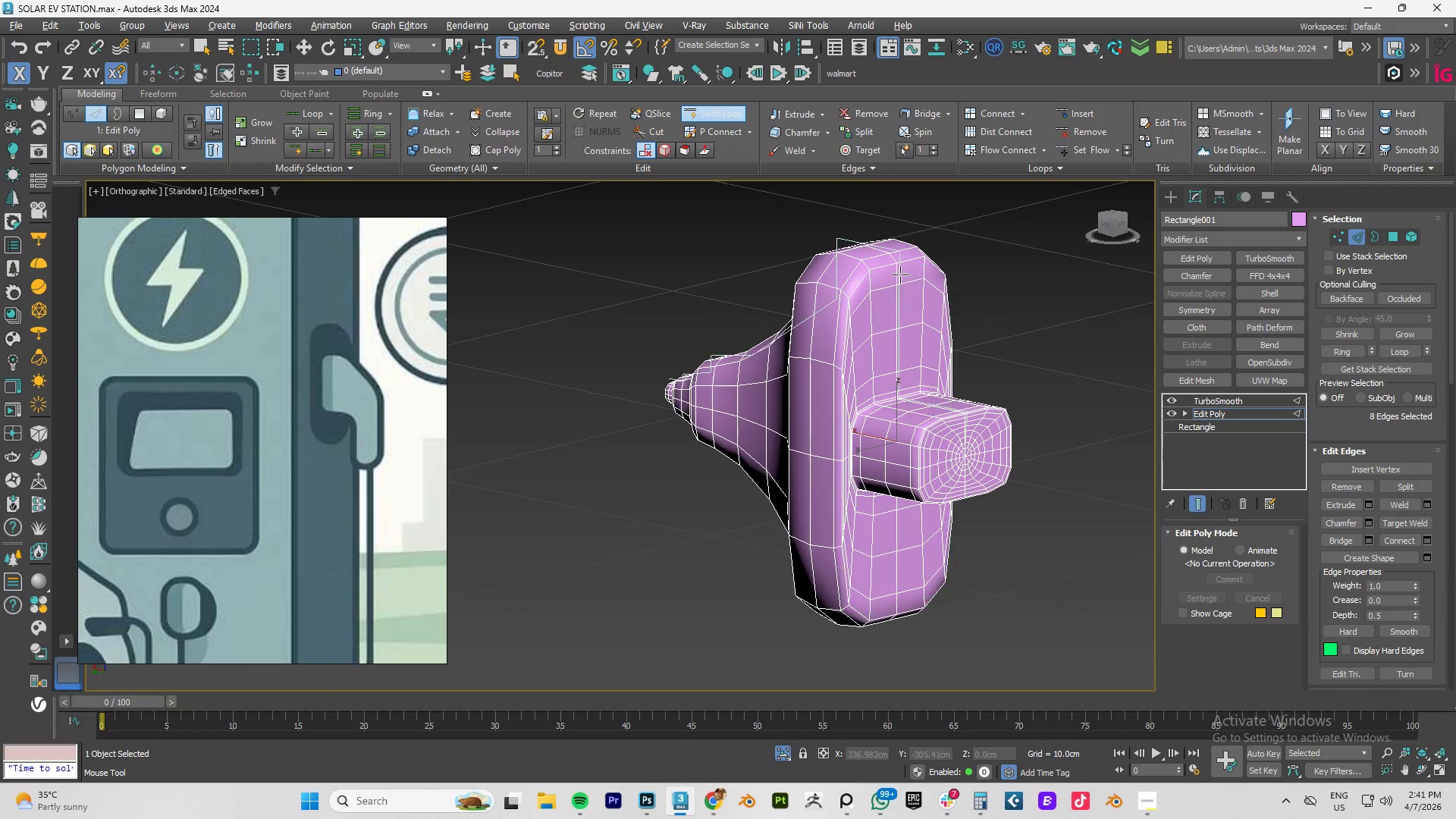 
key(Control+Z)
 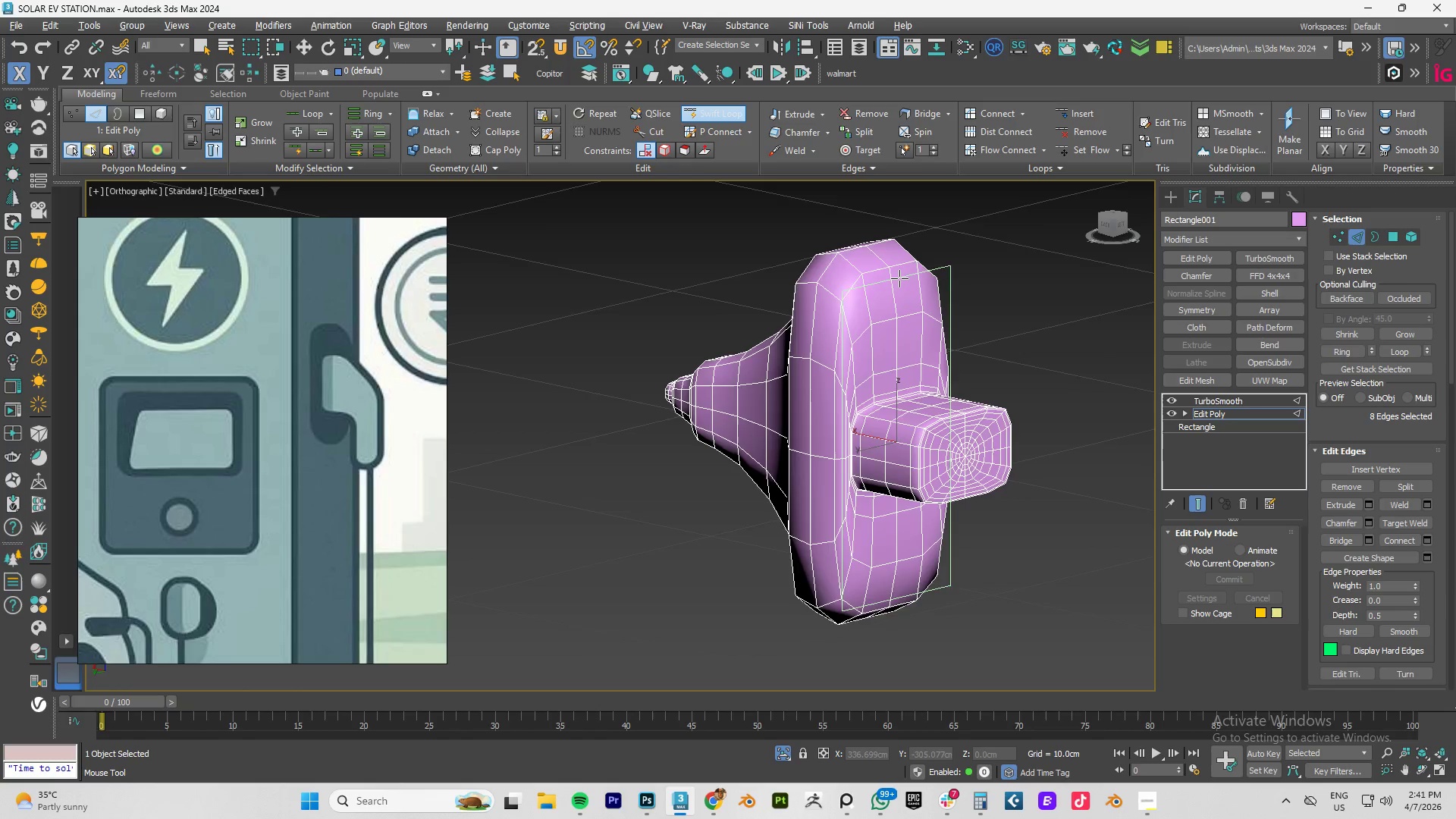 
hold_key(key=AltLeft, duration=0.83)
 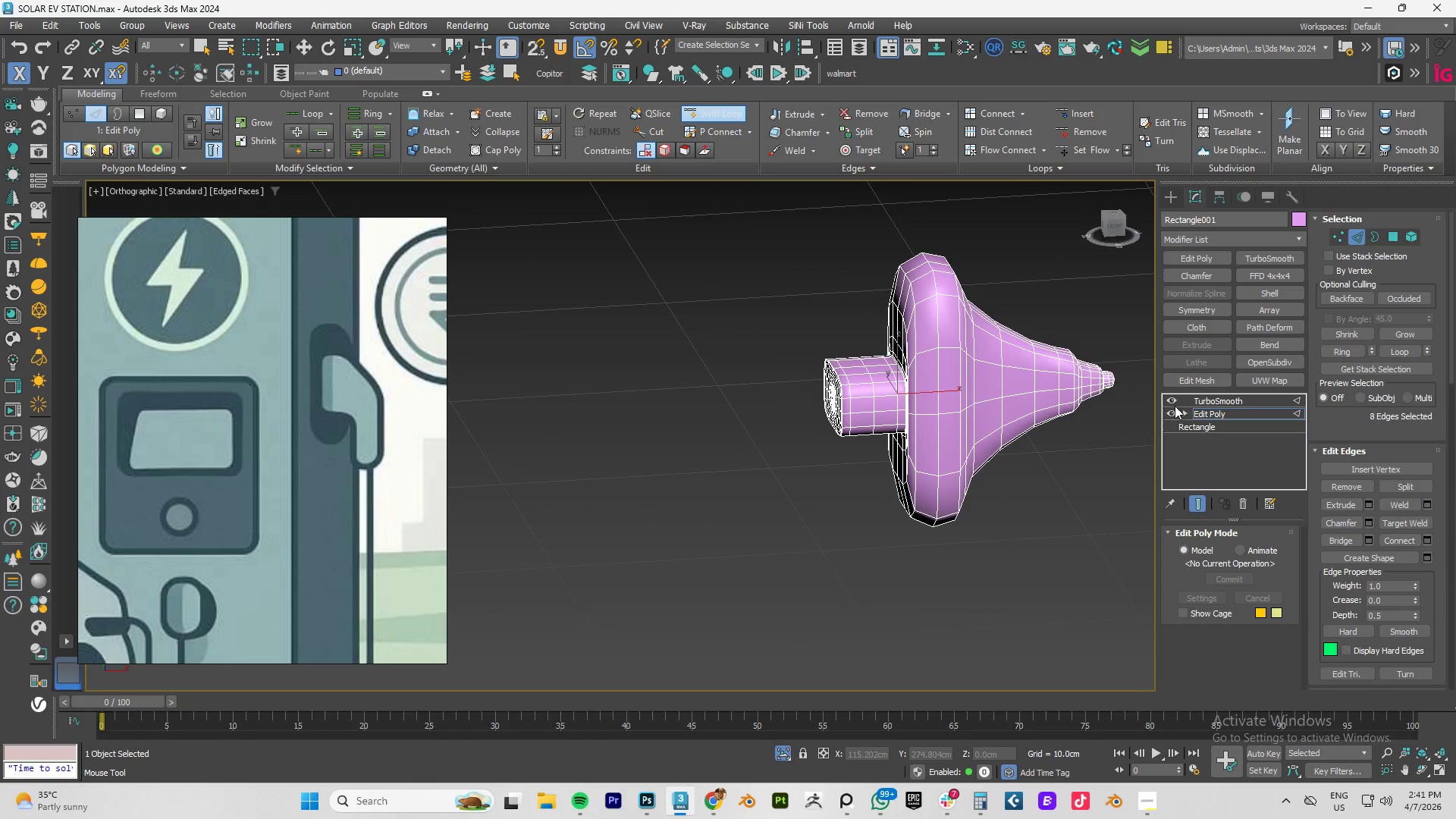 
scroll: coordinate [899, 278], scroll_direction: down, amount: 1.0
 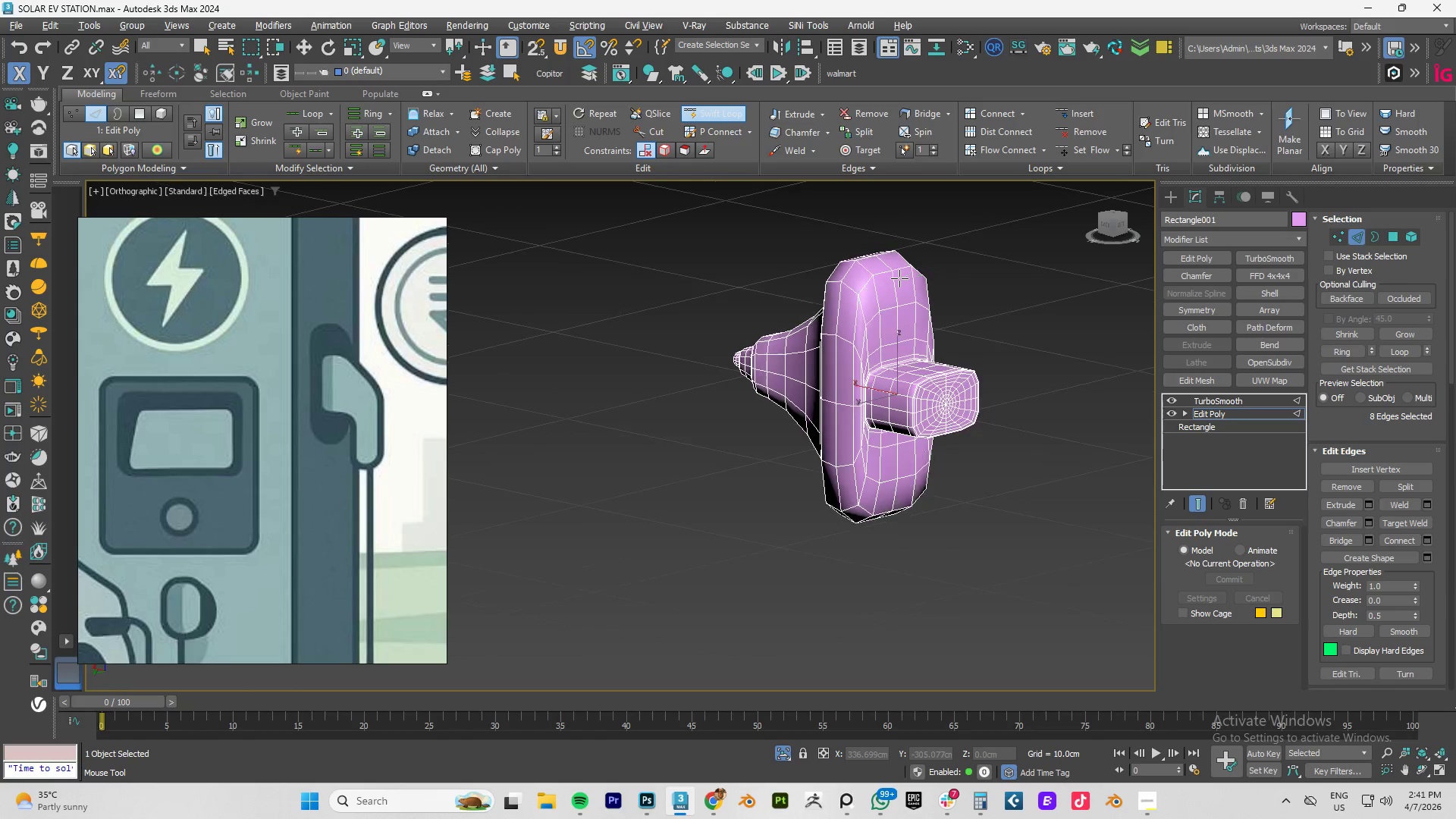 
left_click([1175, 397])
 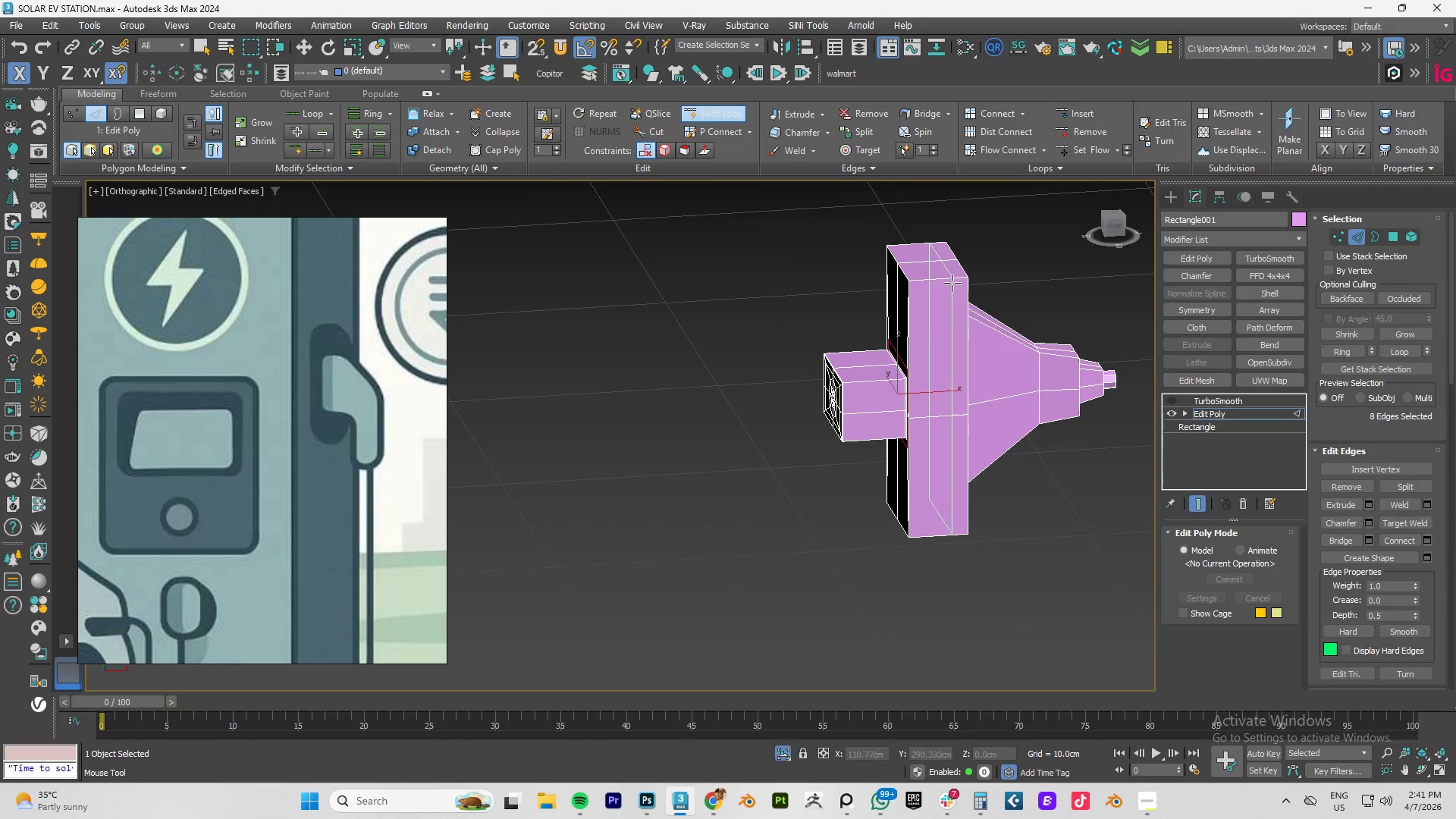 
hold_key(key=AltLeft, duration=0.33)
 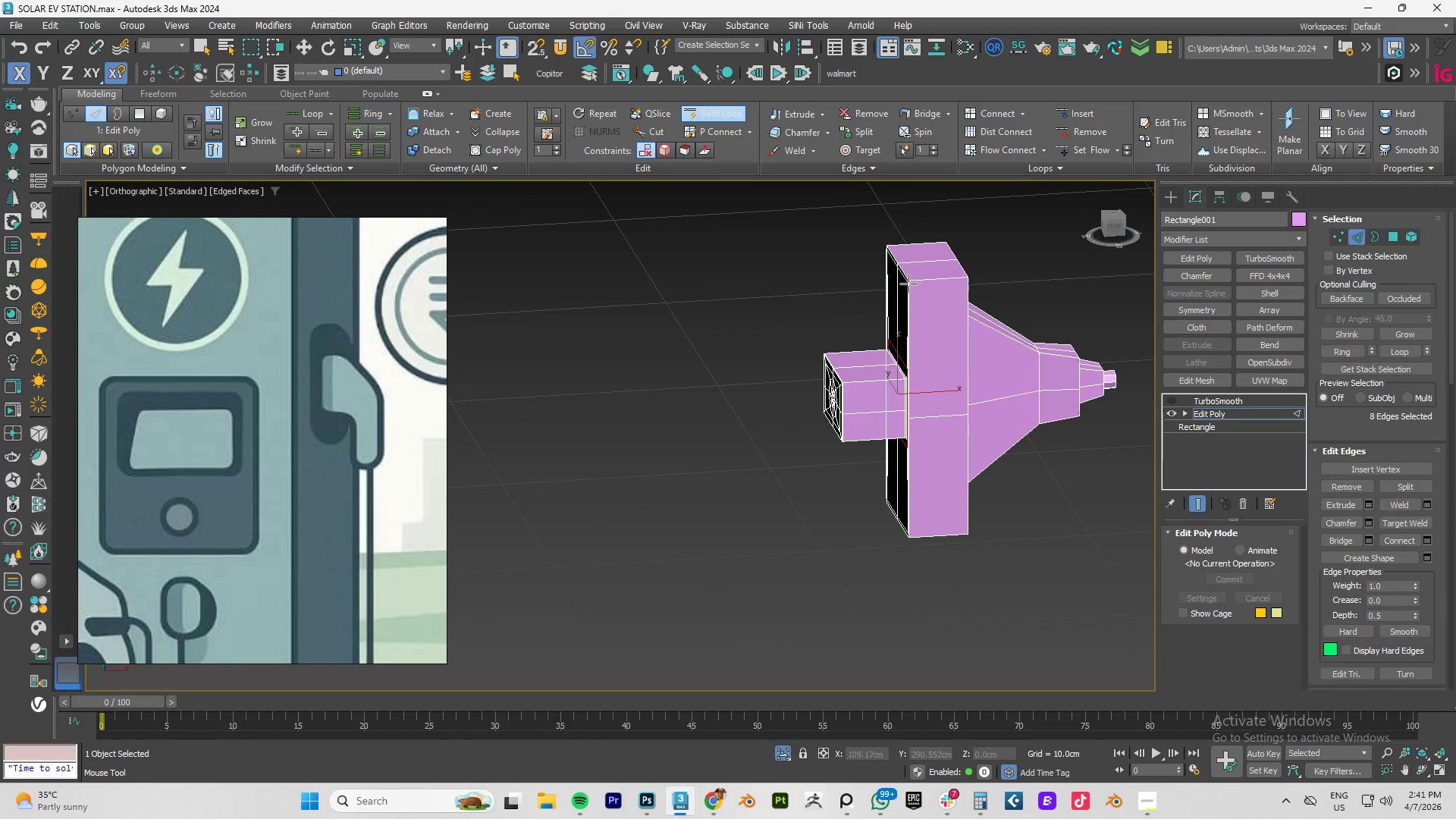 
scroll: coordinate [908, 283], scroll_direction: up, amount: 5.0
 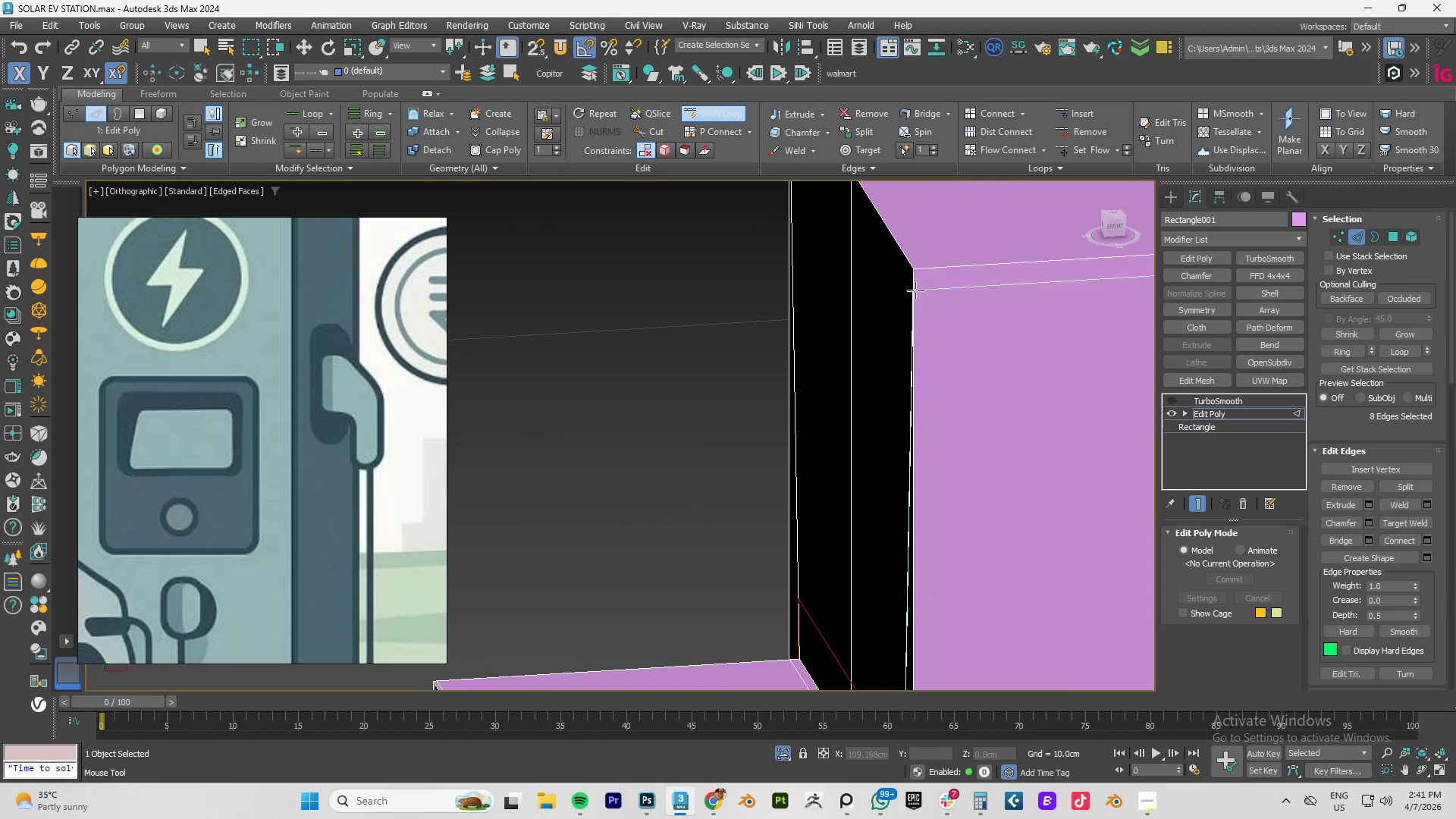 
hold_key(key=AltLeft, duration=0.53)
 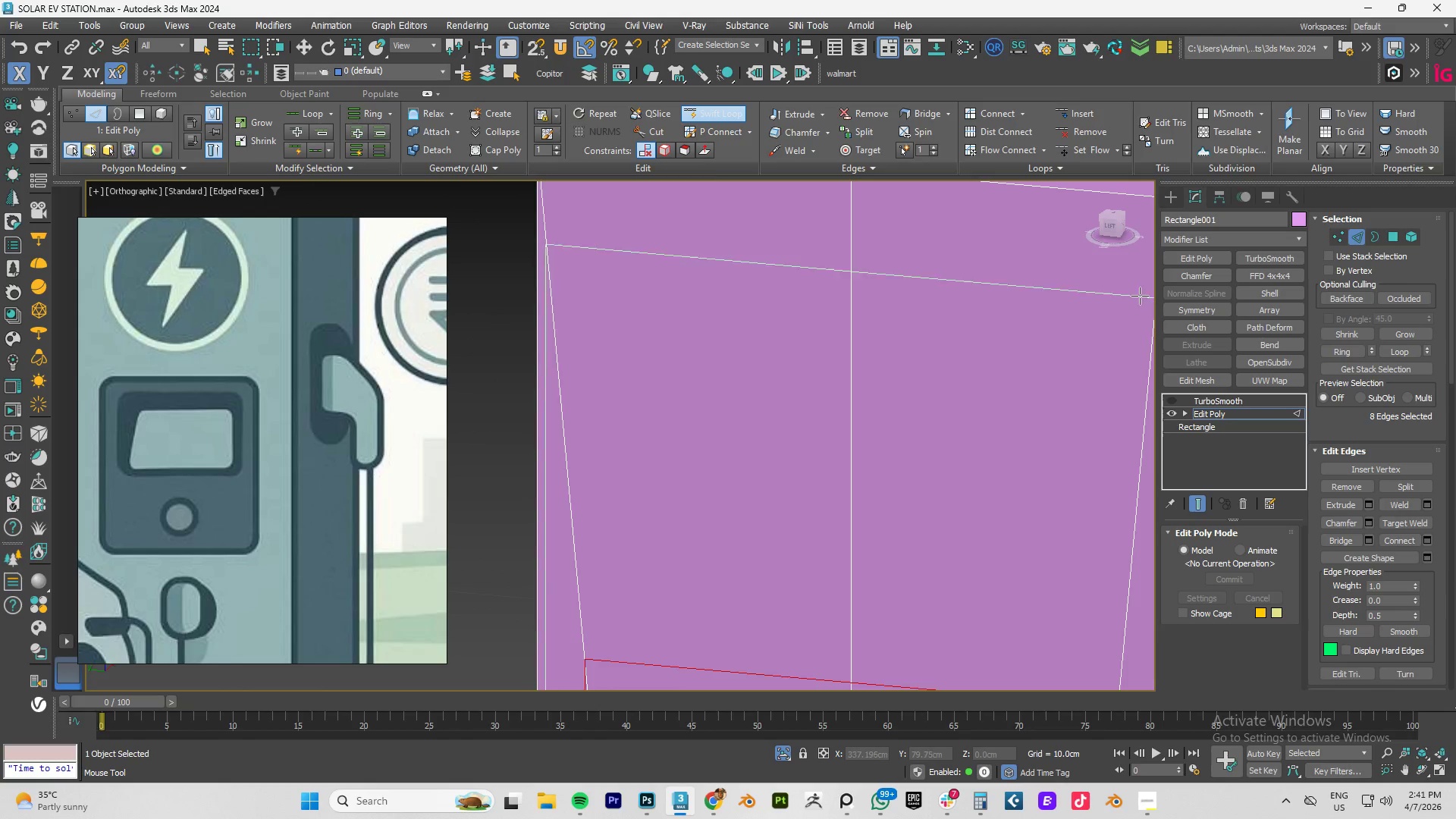 
scroll: coordinate [1140, 296], scroll_direction: down, amount: 3.0
 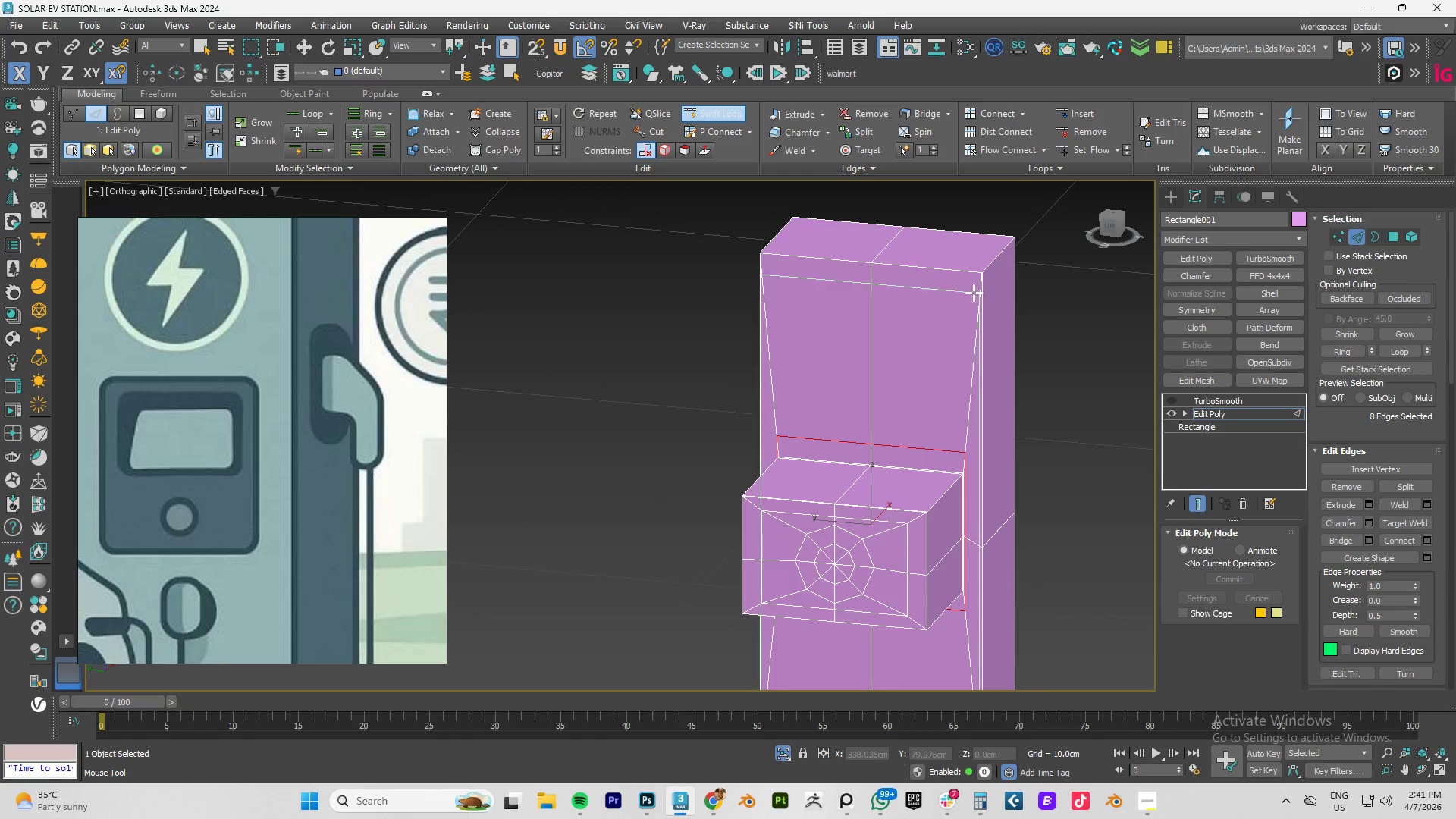 
scroll: coordinate [982, 281], scroll_direction: up, amount: 4.0
 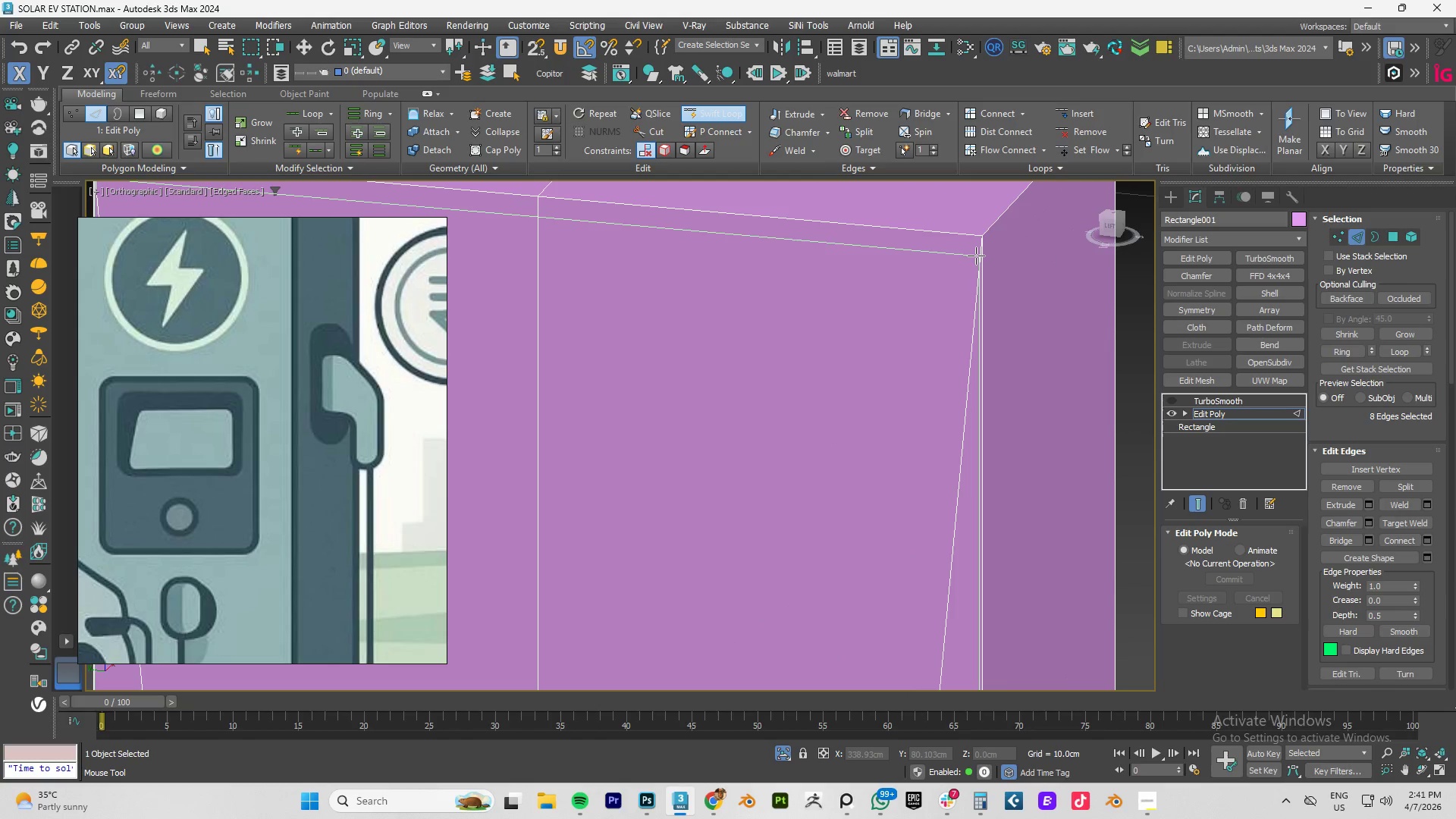 
scroll: coordinate [981, 267], scroll_direction: down, amount: 2.0
 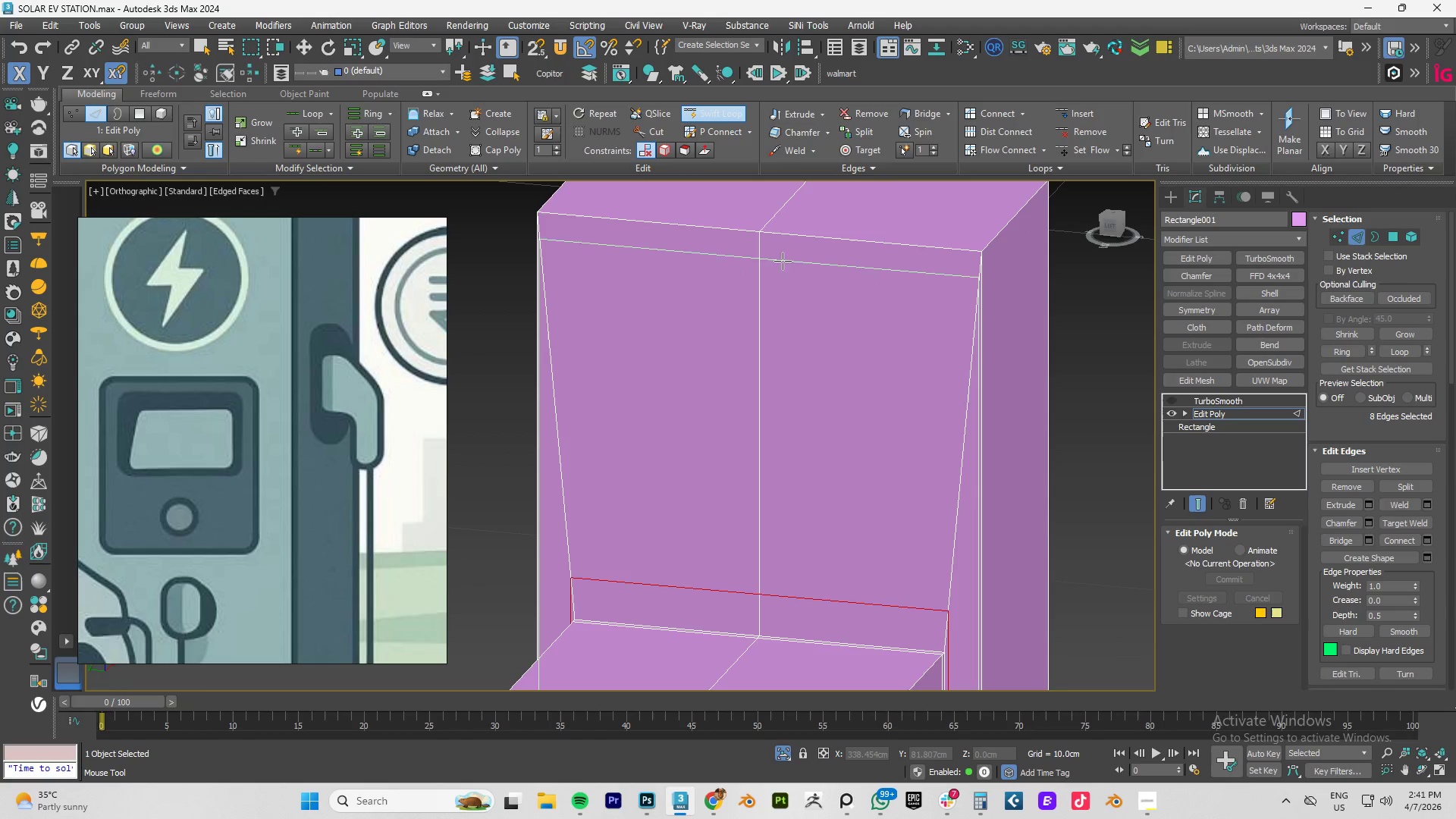 
right_click([764, 241])
 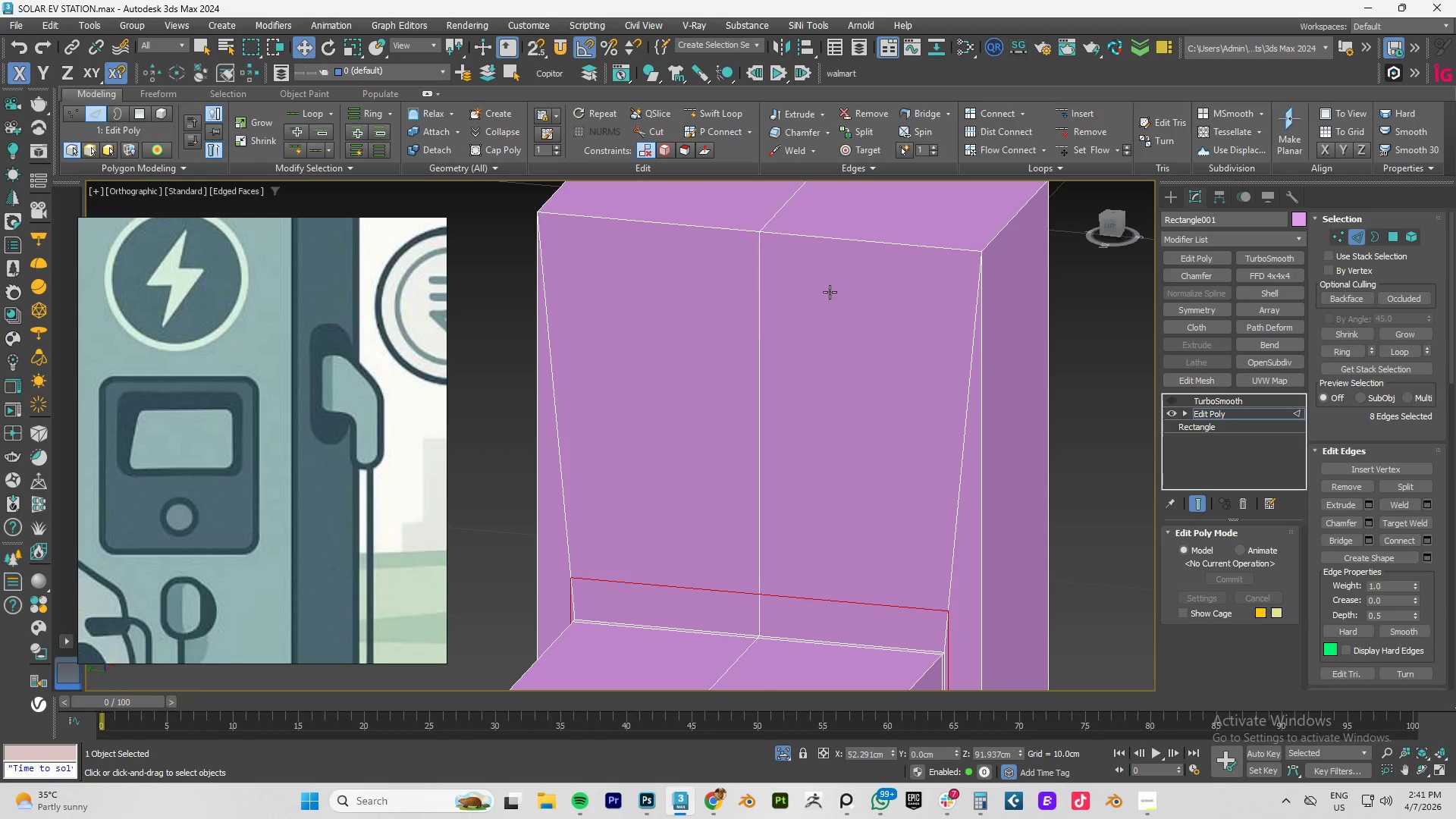 
hold_key(key=AltLeft, duration=0.88)
 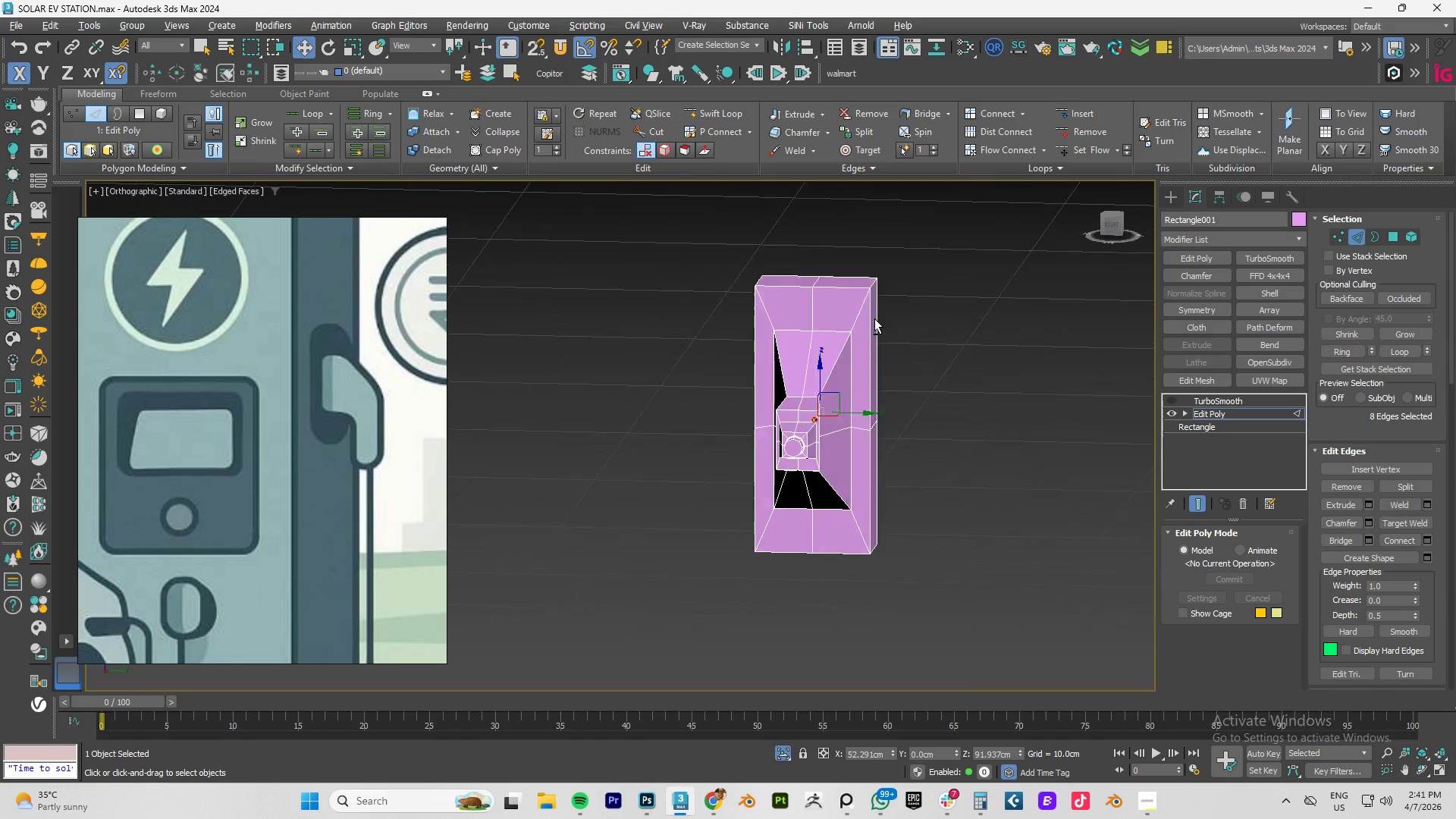 
scroll: coordinate [841, 297], scroll_direction: down, amount: 4.0
 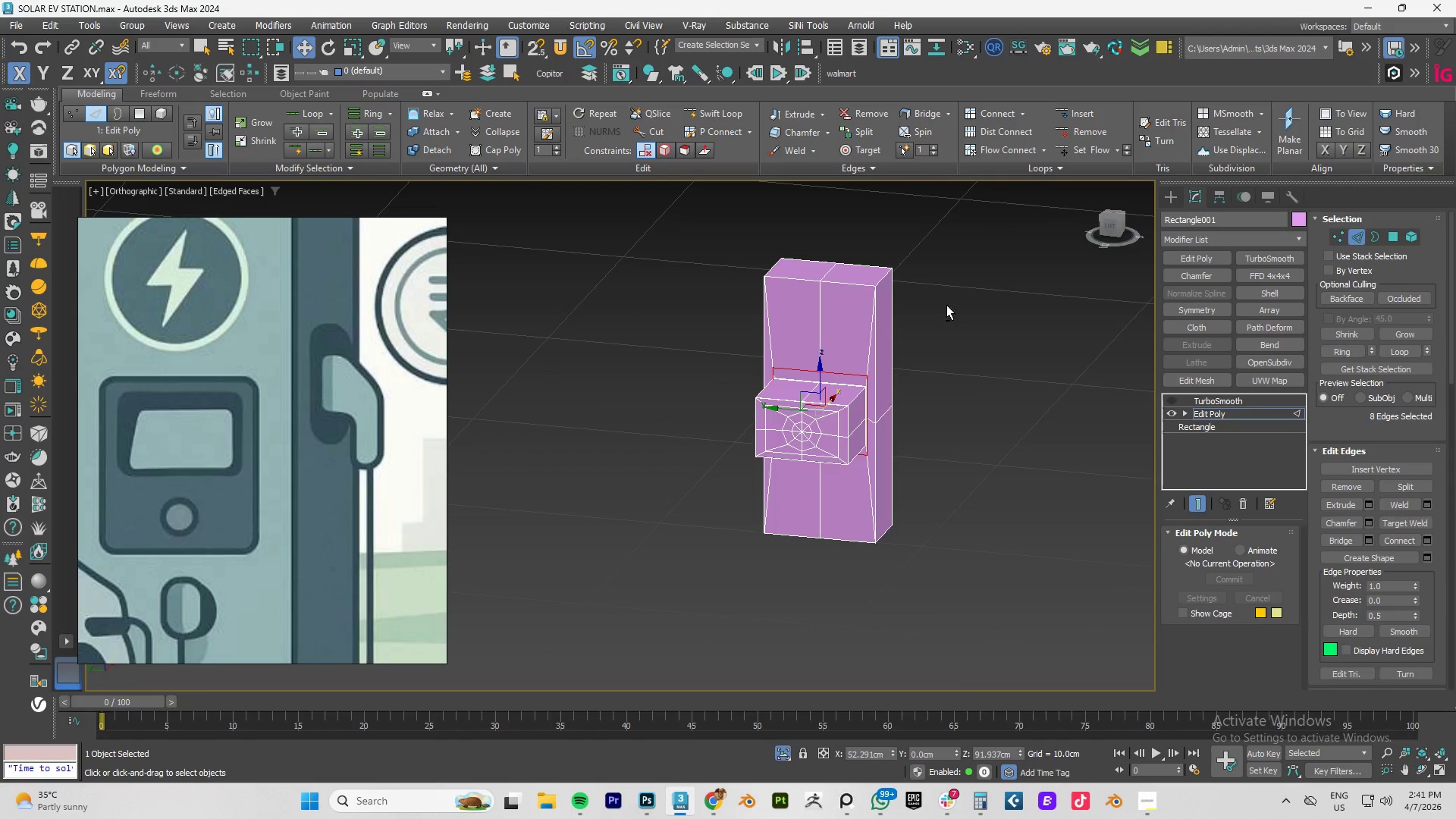 
hold_key(key=AltLeft, duration=0.8)
 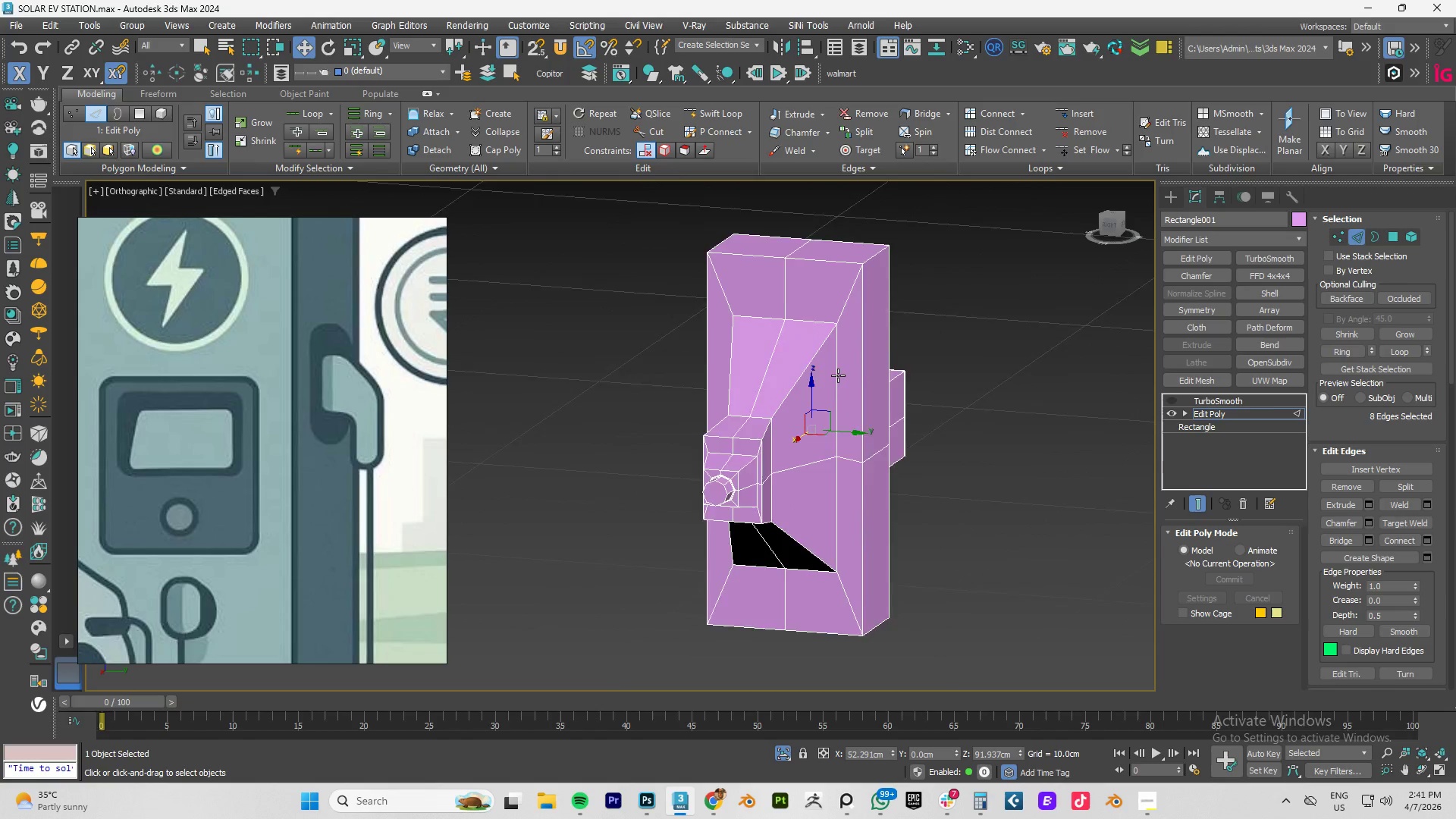 
hold_key(key=AltLeft, duration=0.52)
 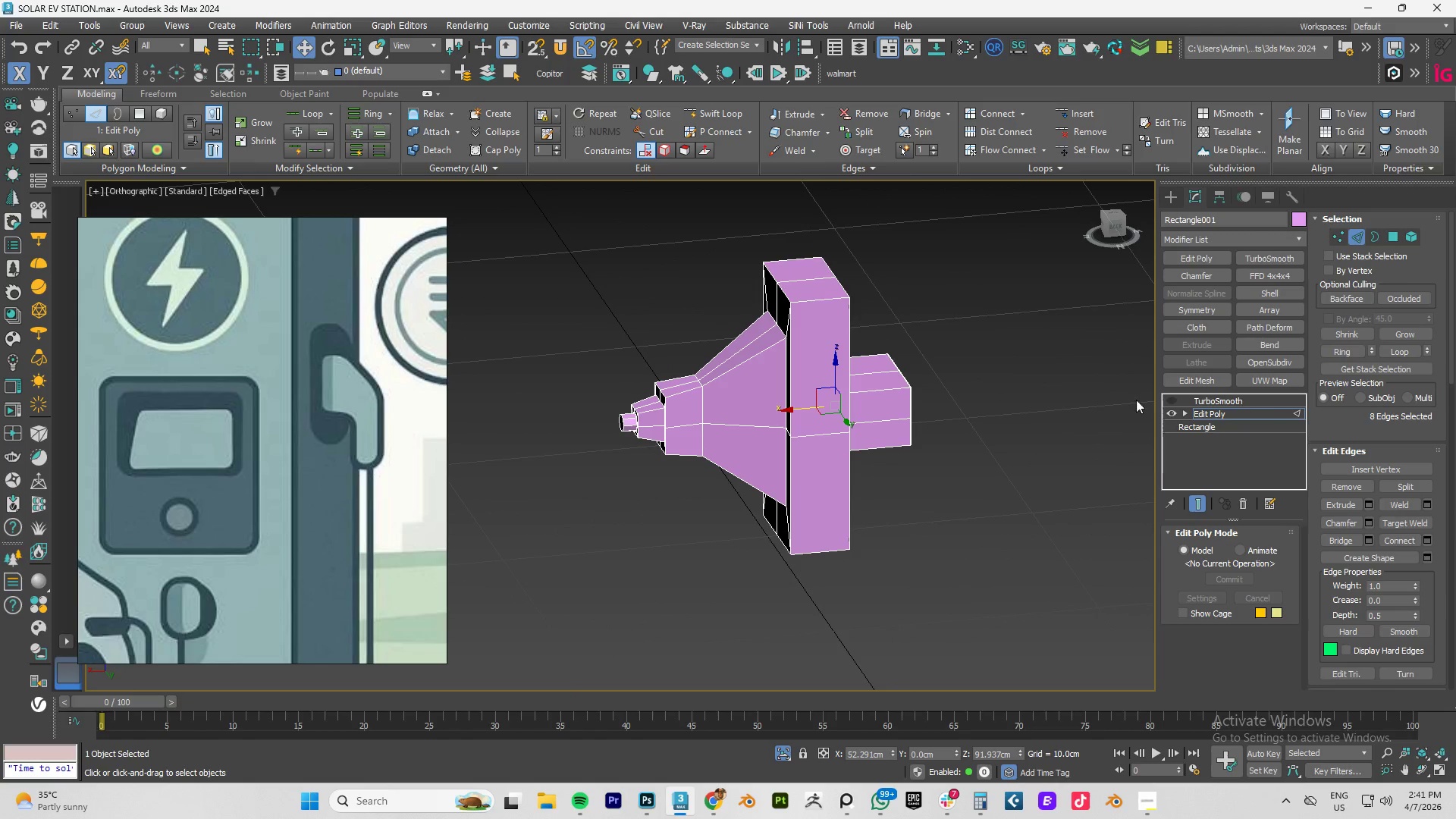 
scroll: coordinate [861, 363], scroll_direction: none, amount: 0.0
 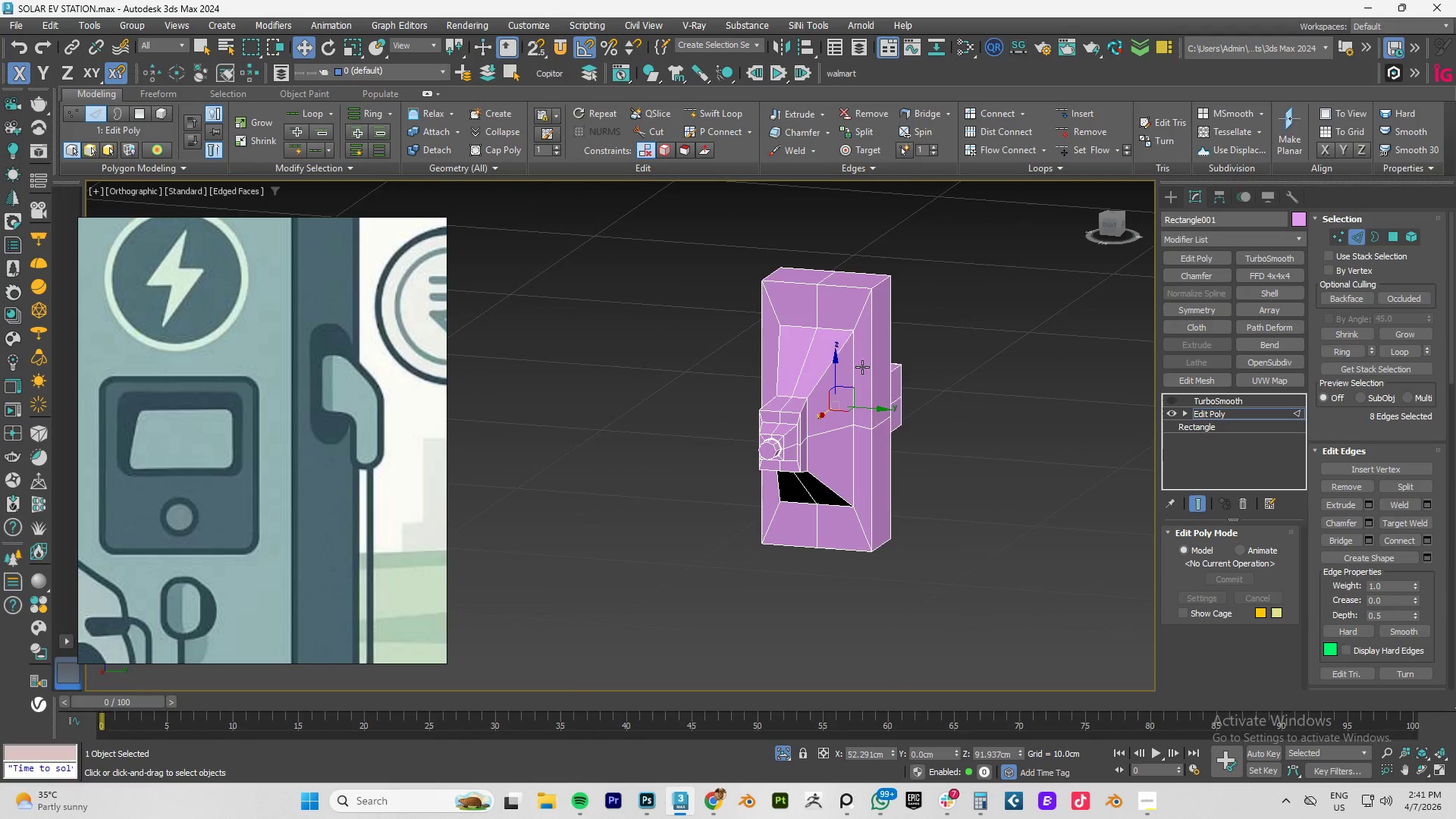 
hold_key(key=AltLeft, duration=3.41)
left_click([1218, 416])
 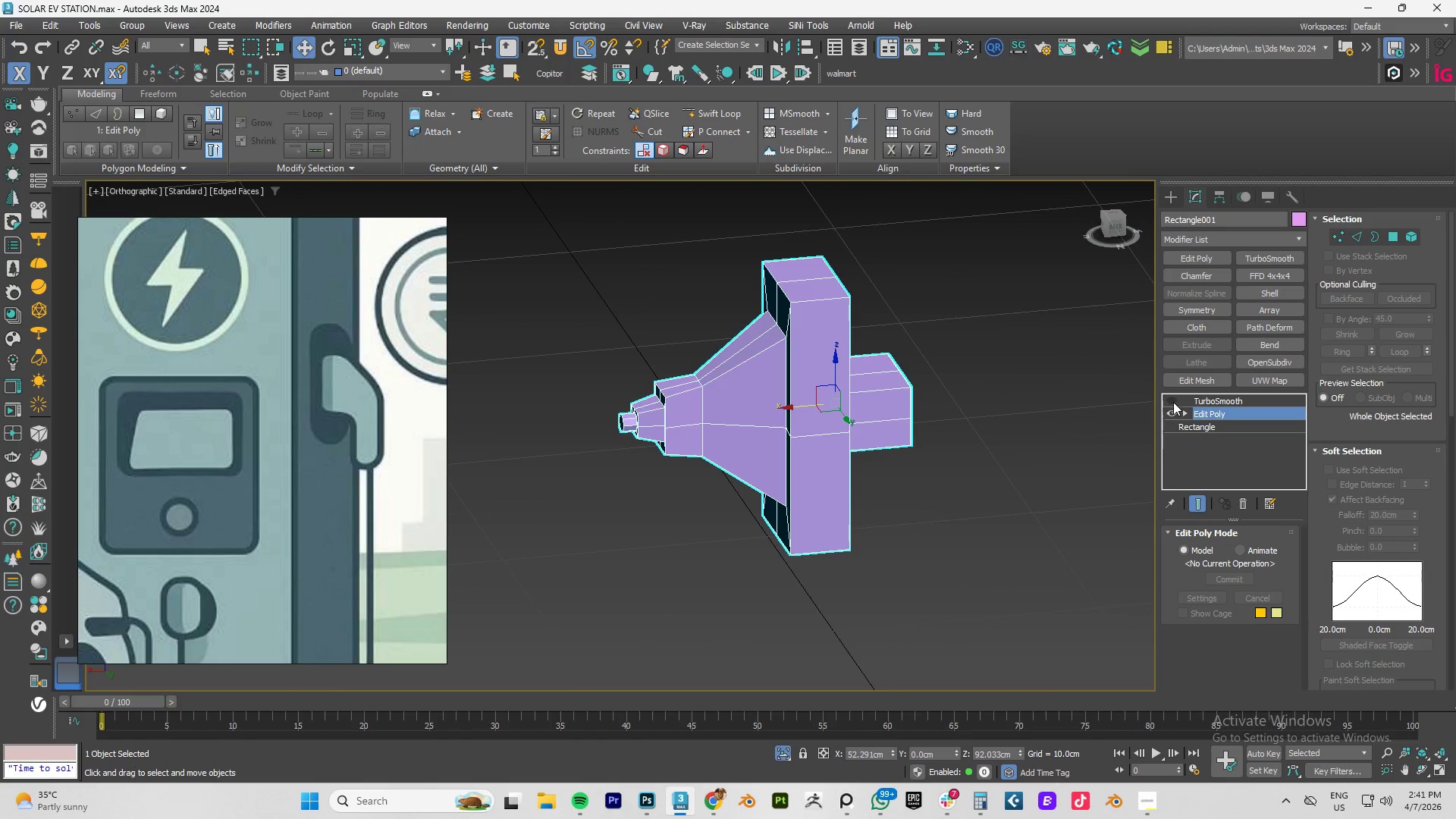 
left_click([1173, 399])
 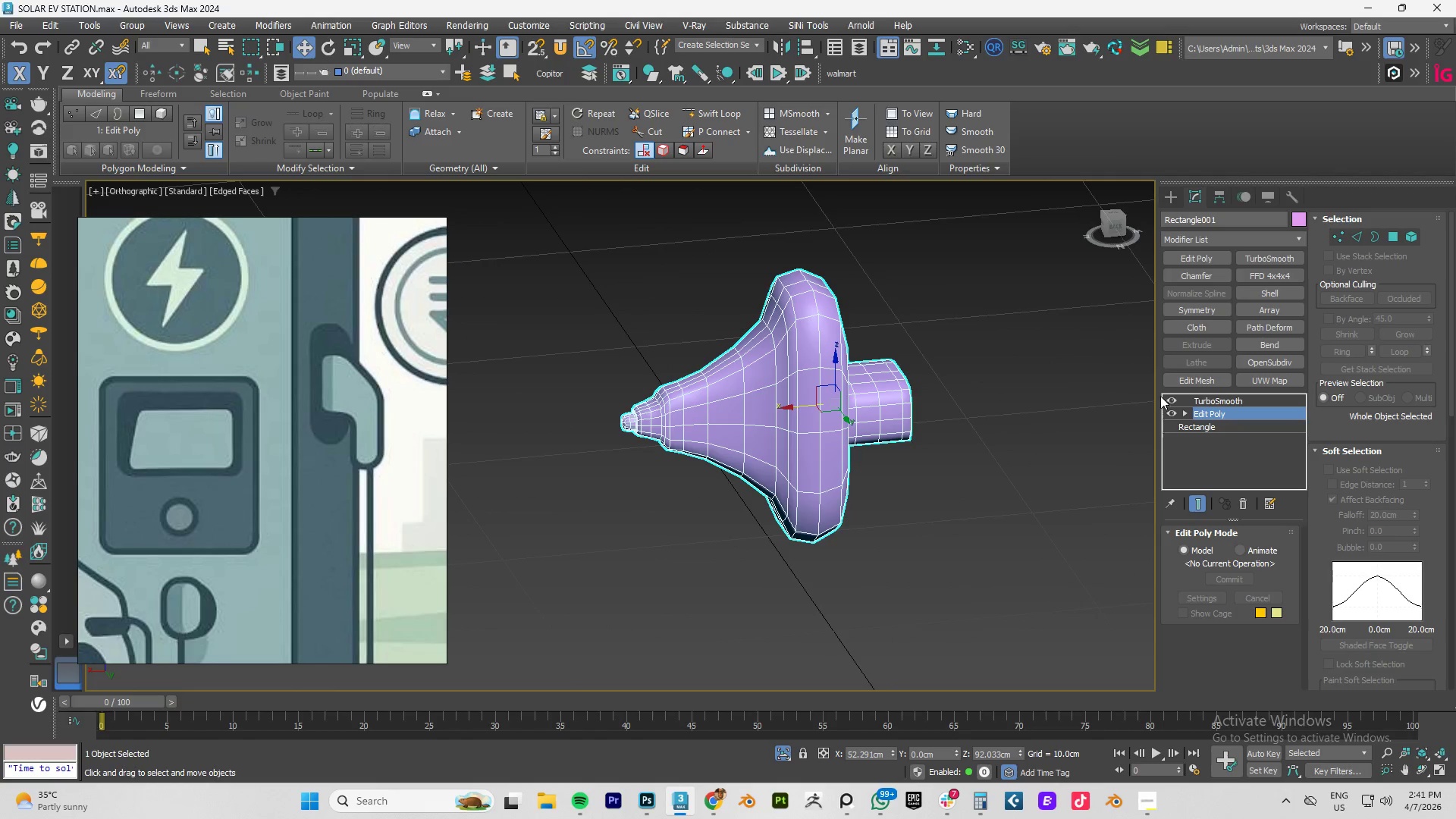 
key(F4)
 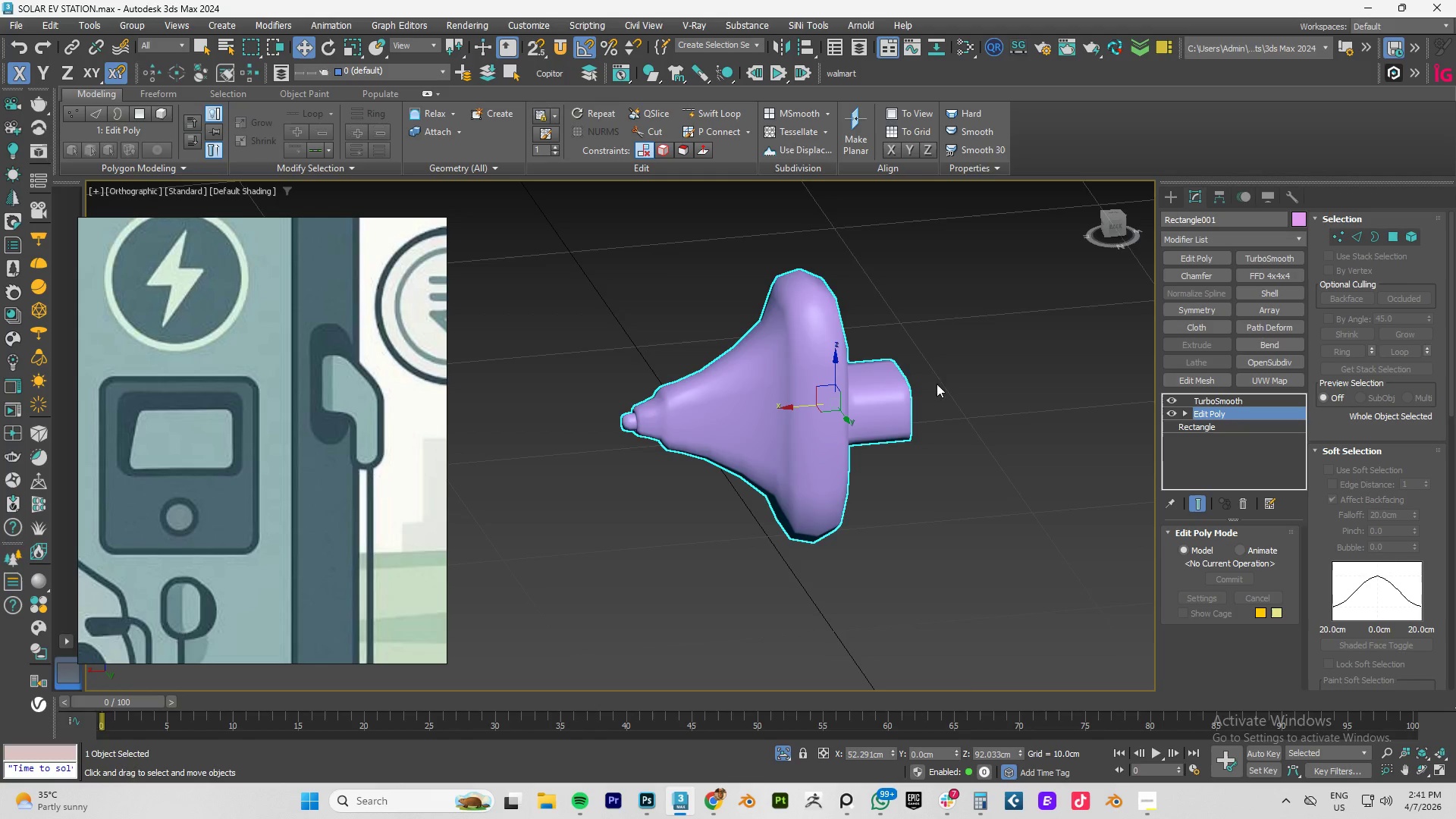 
hold_key(key=AltLeft, duration=0.59)
 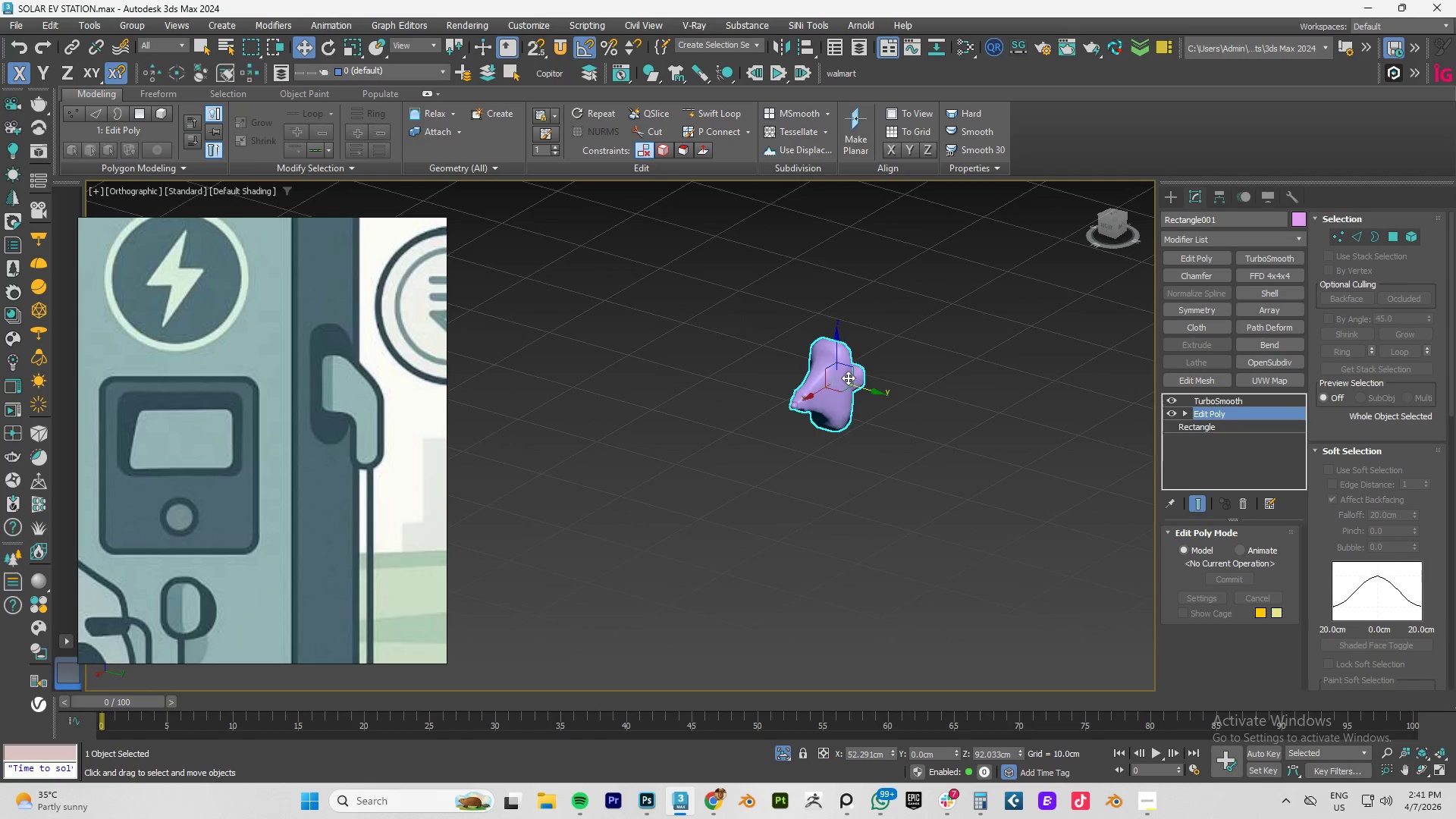 
scroll: coordinate [853, 378], scroll_direction: down, amount: 3.0
 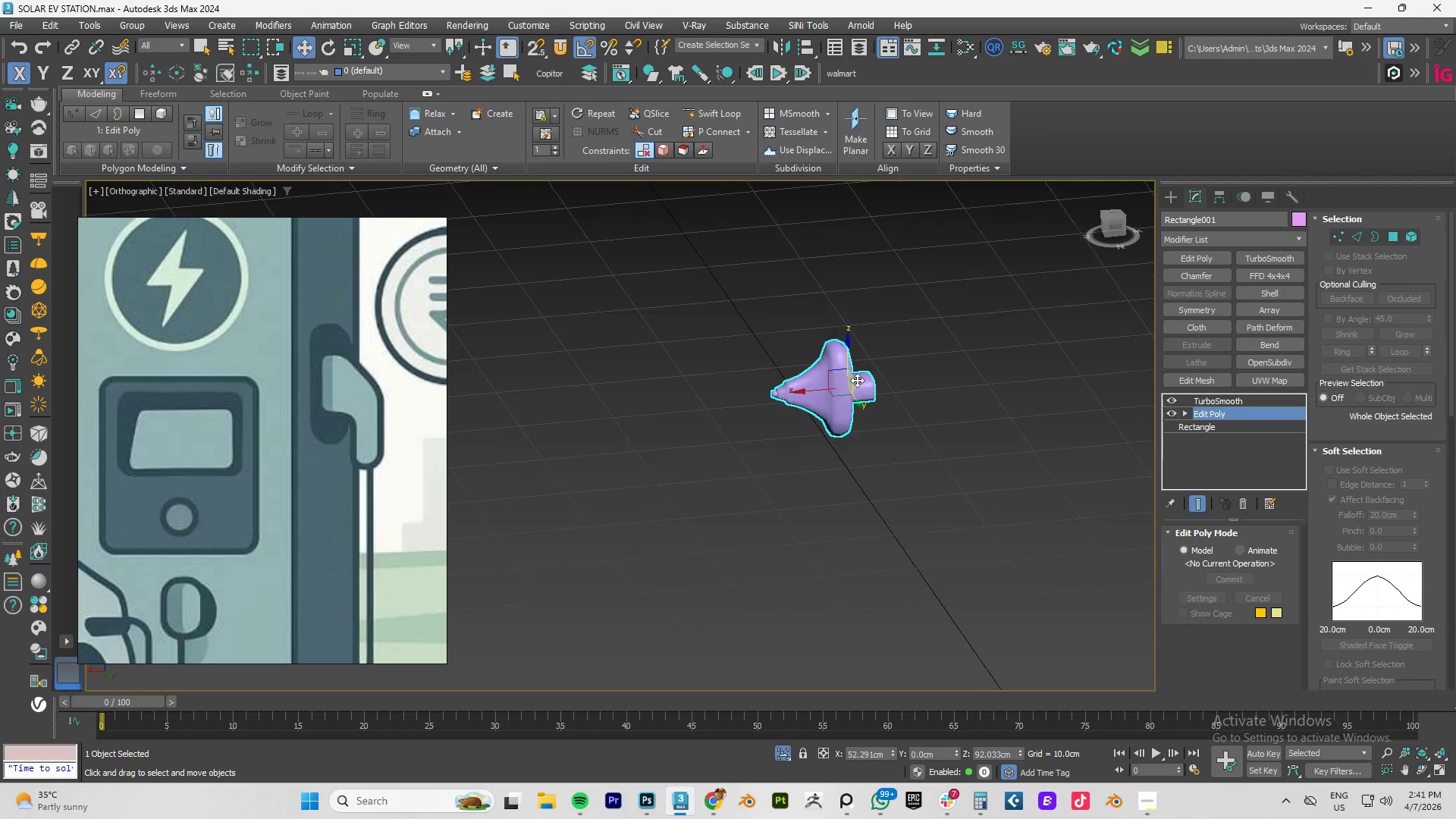 
scroll: coordinate [832, 371], scroll_direction: up, amount: 4.0
 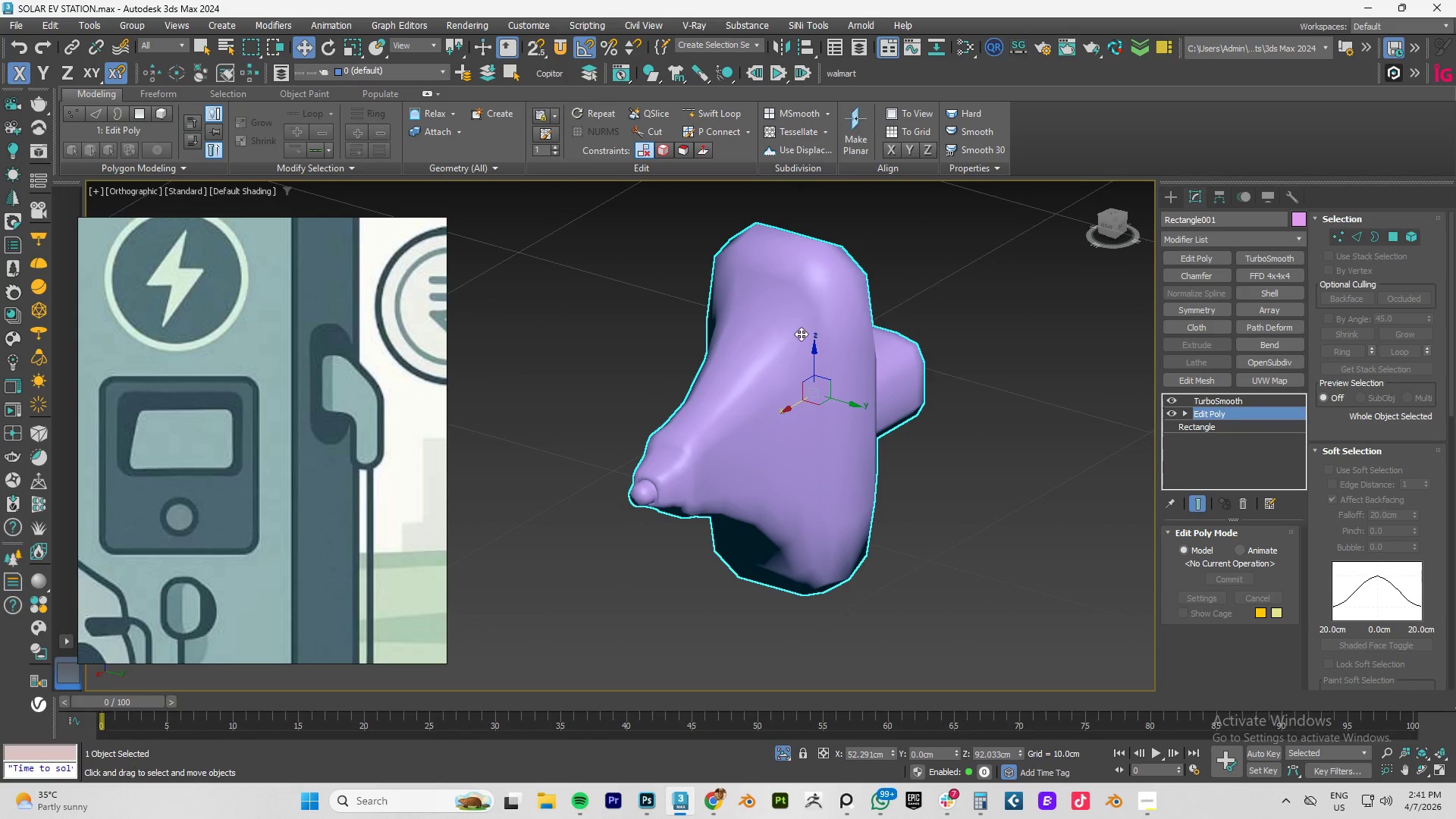 
key(Alt+AltLeft)
 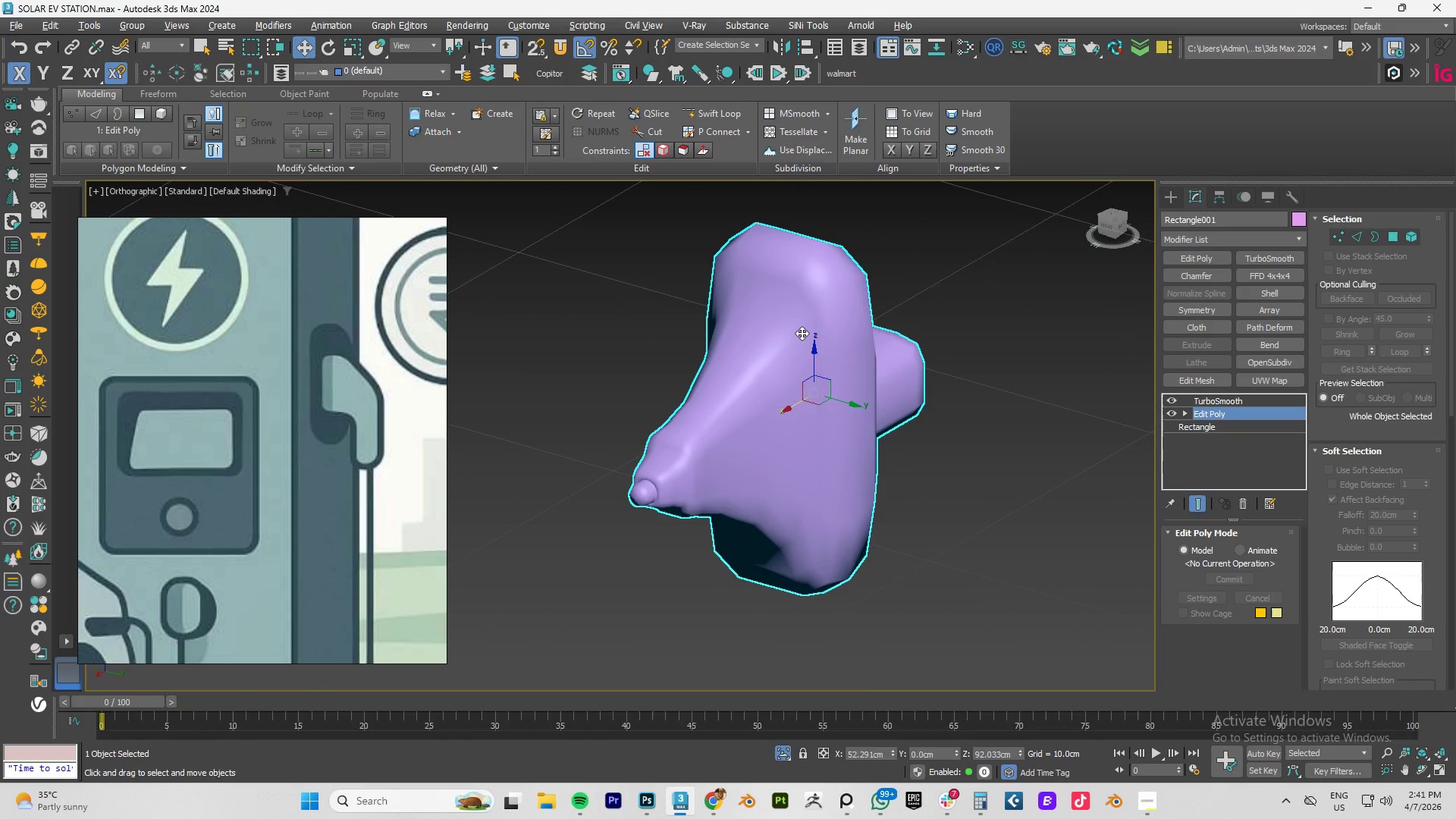 
key(Alt+1)
 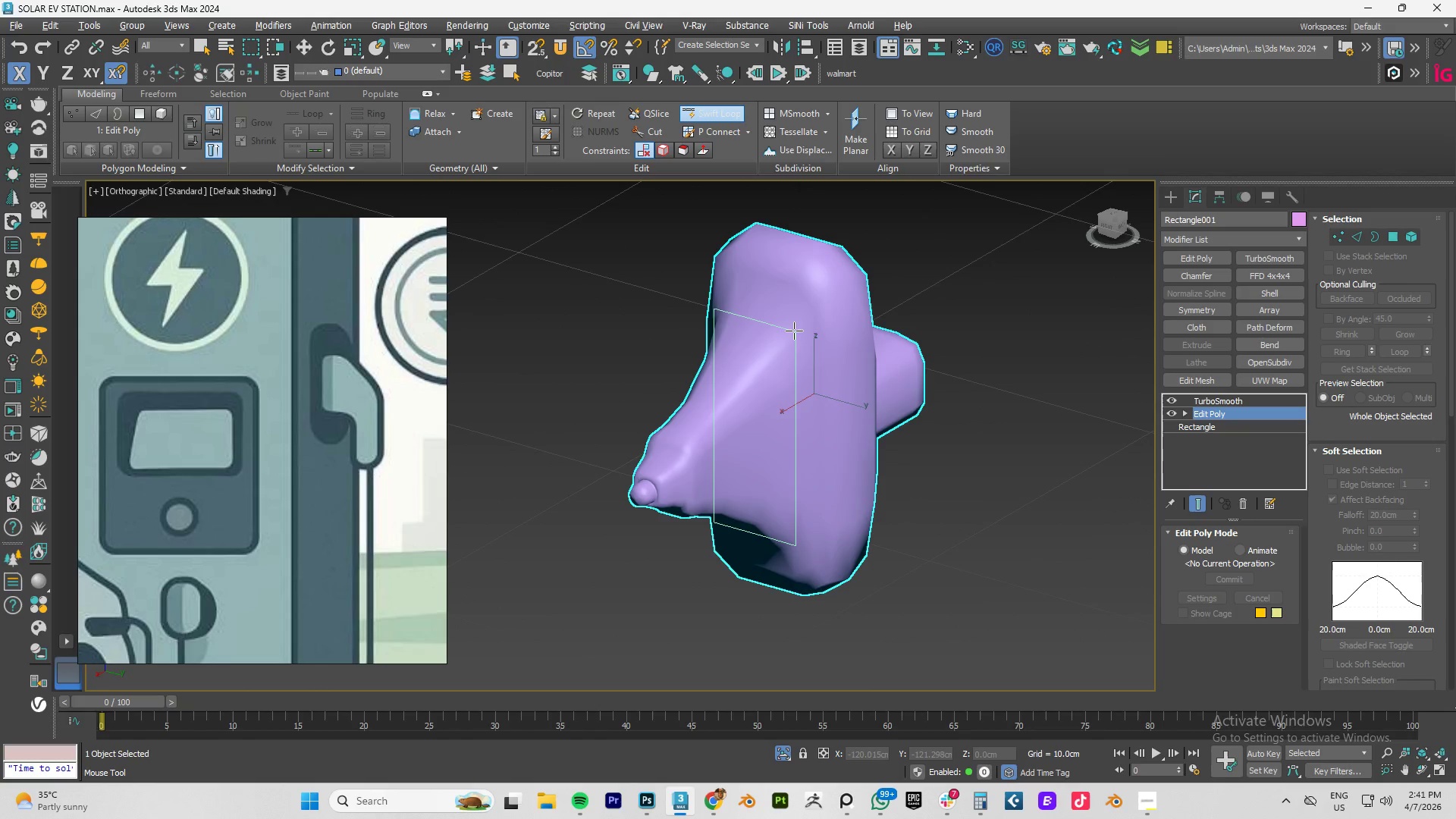 
left_click([795, 330])
 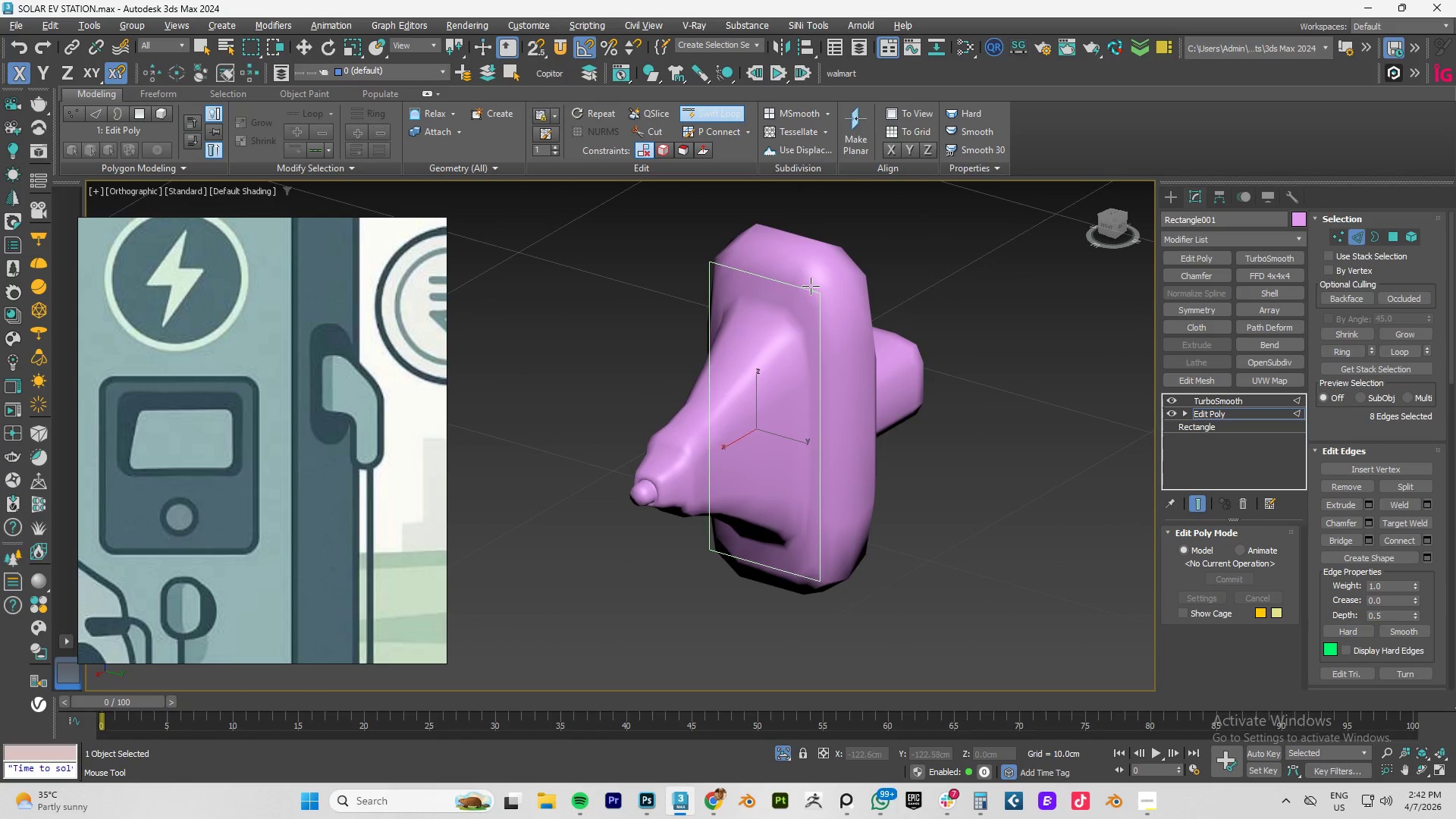 
left_click([809, 285])
 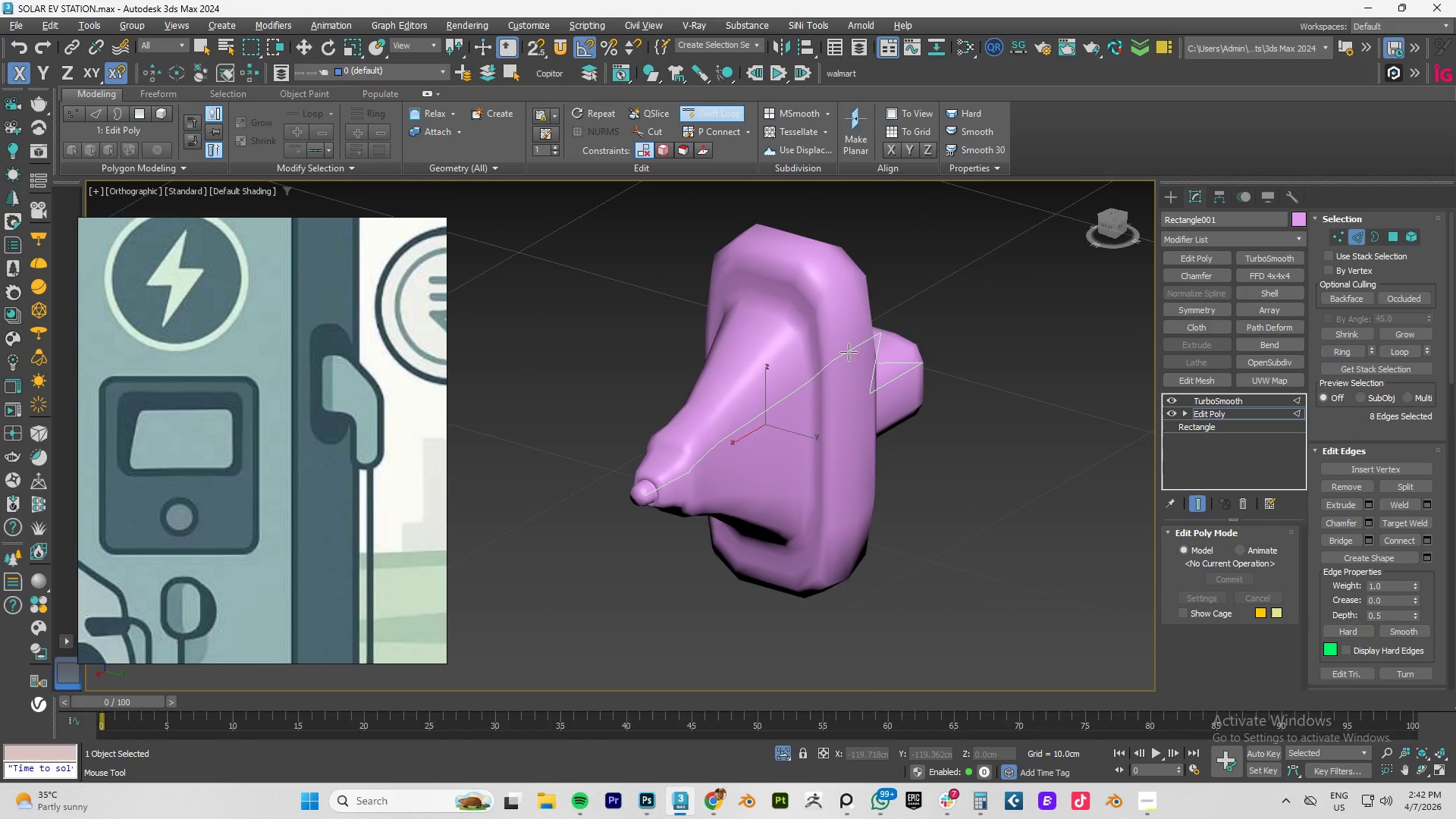 
right_click([846, 354])
 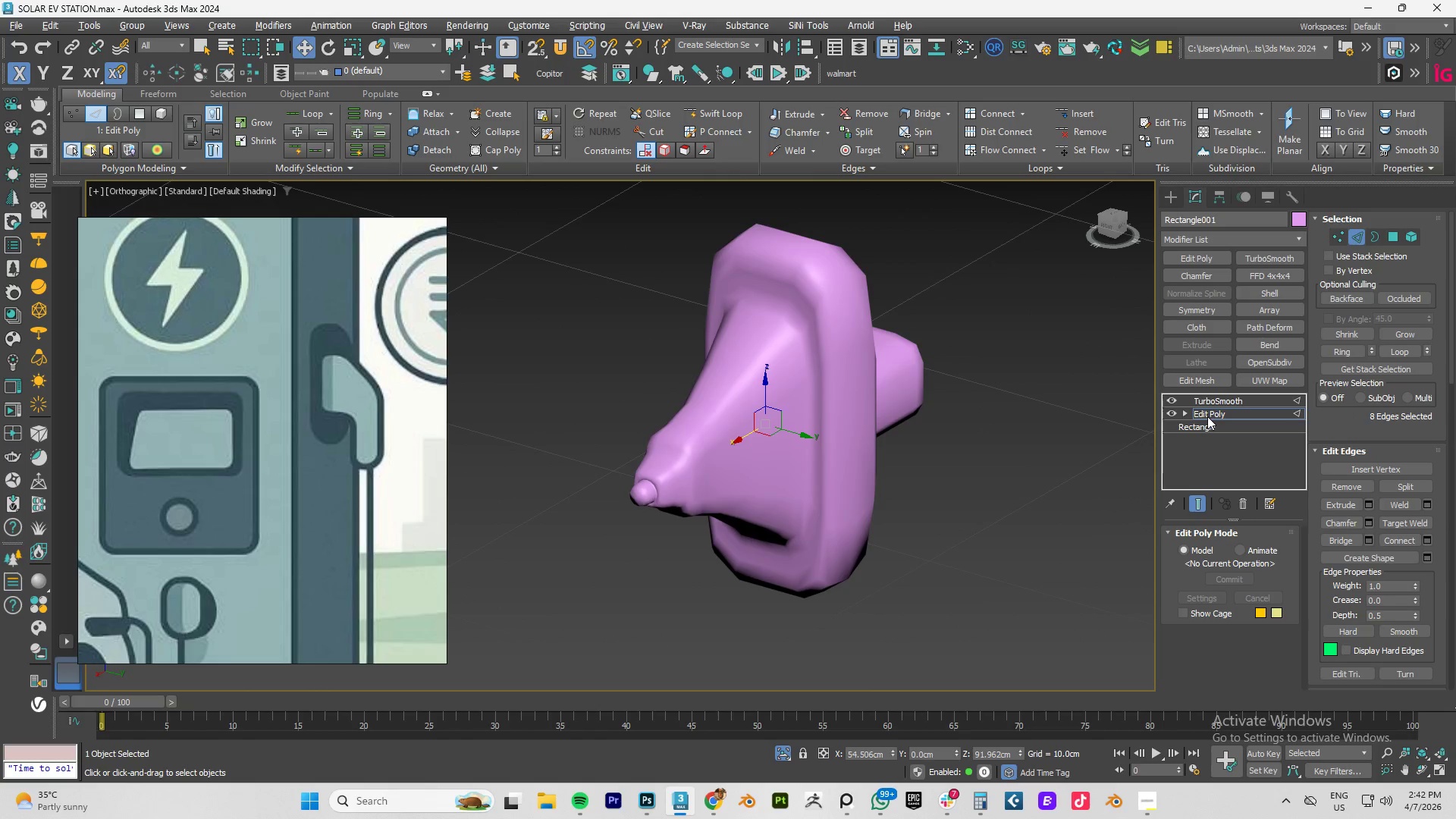 
double_click([1238, 404])
 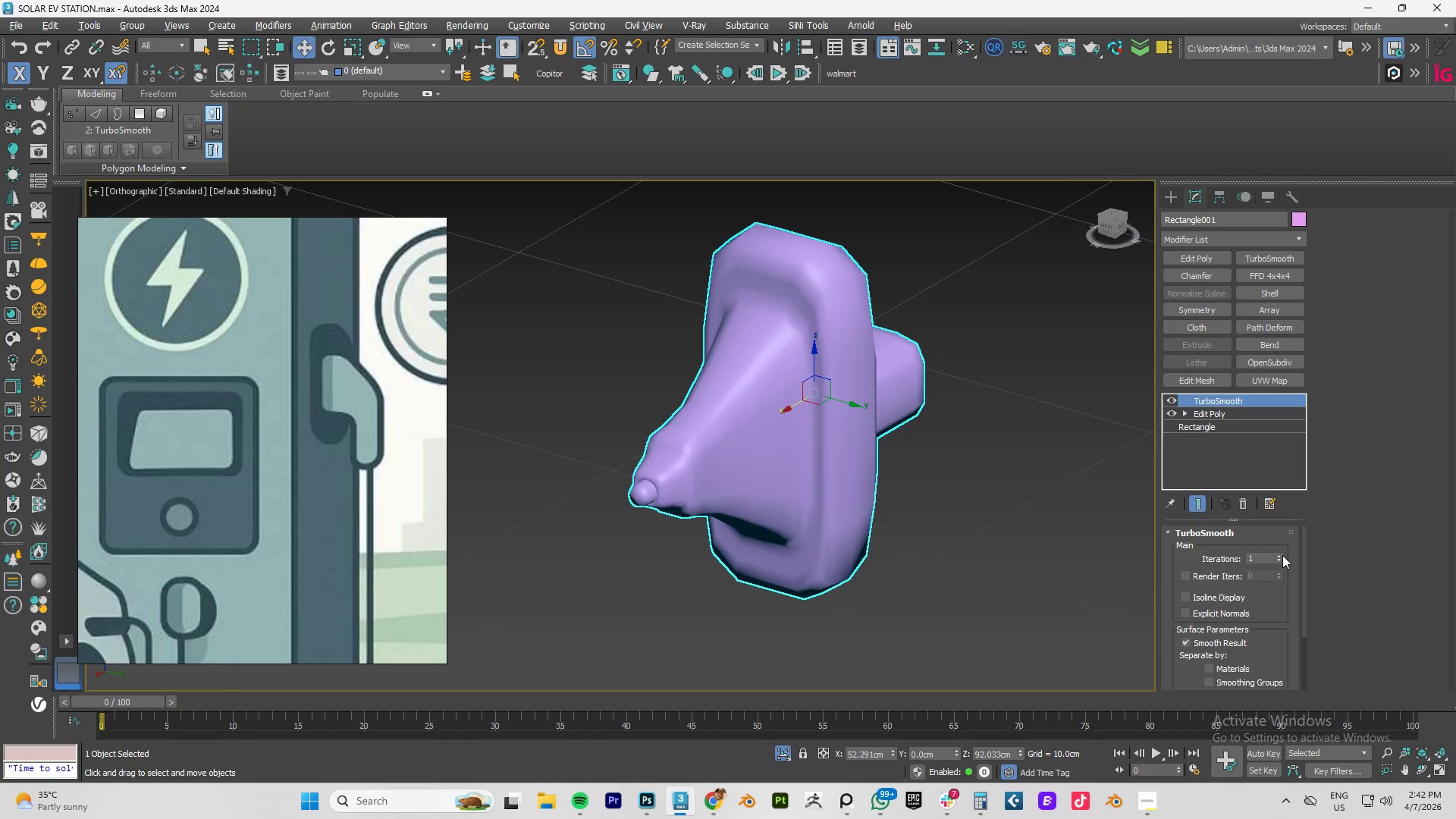 
left_click([1277, 554])
 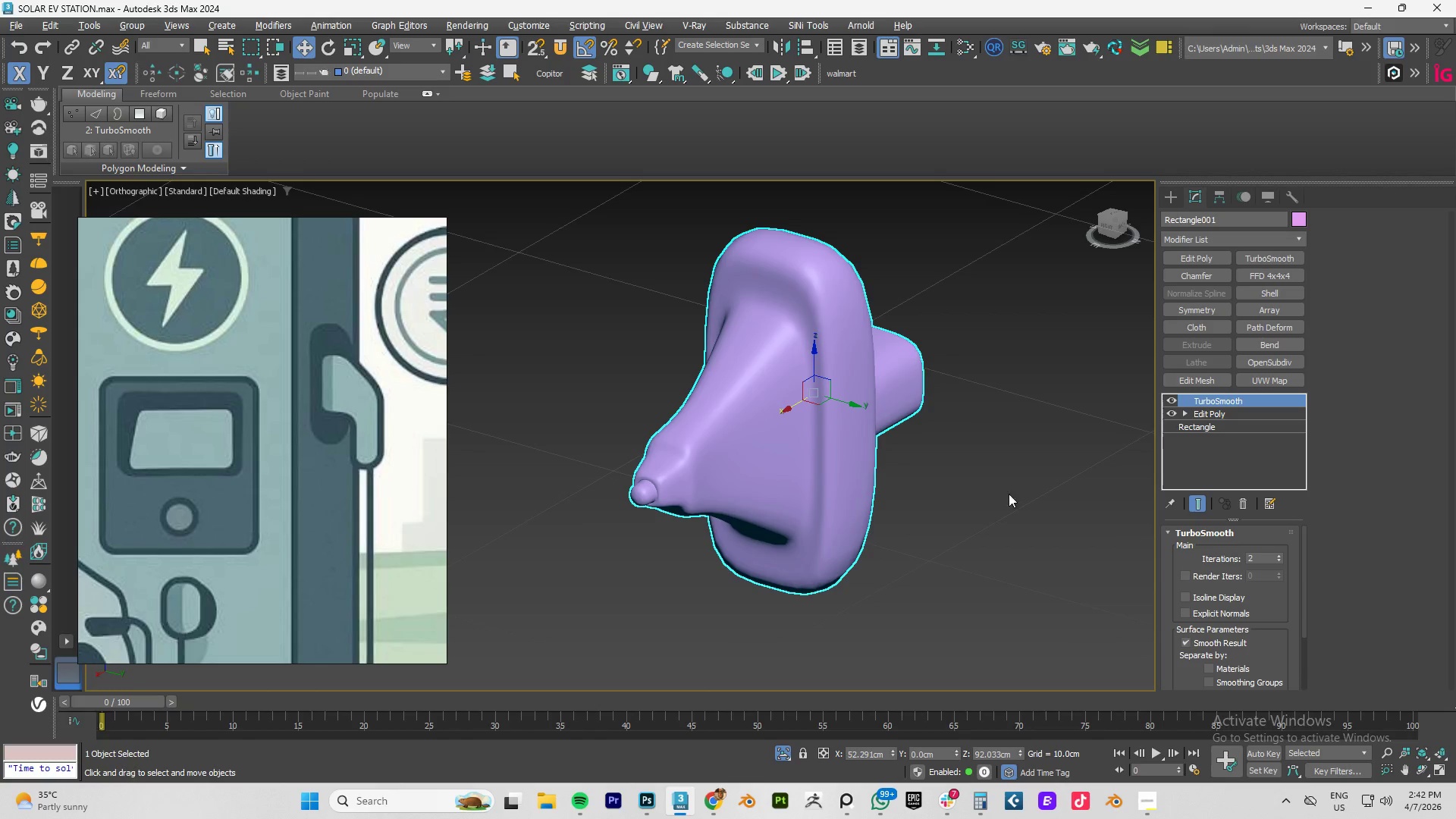 
hold_key(key=AltLeft, duration=1.5)
 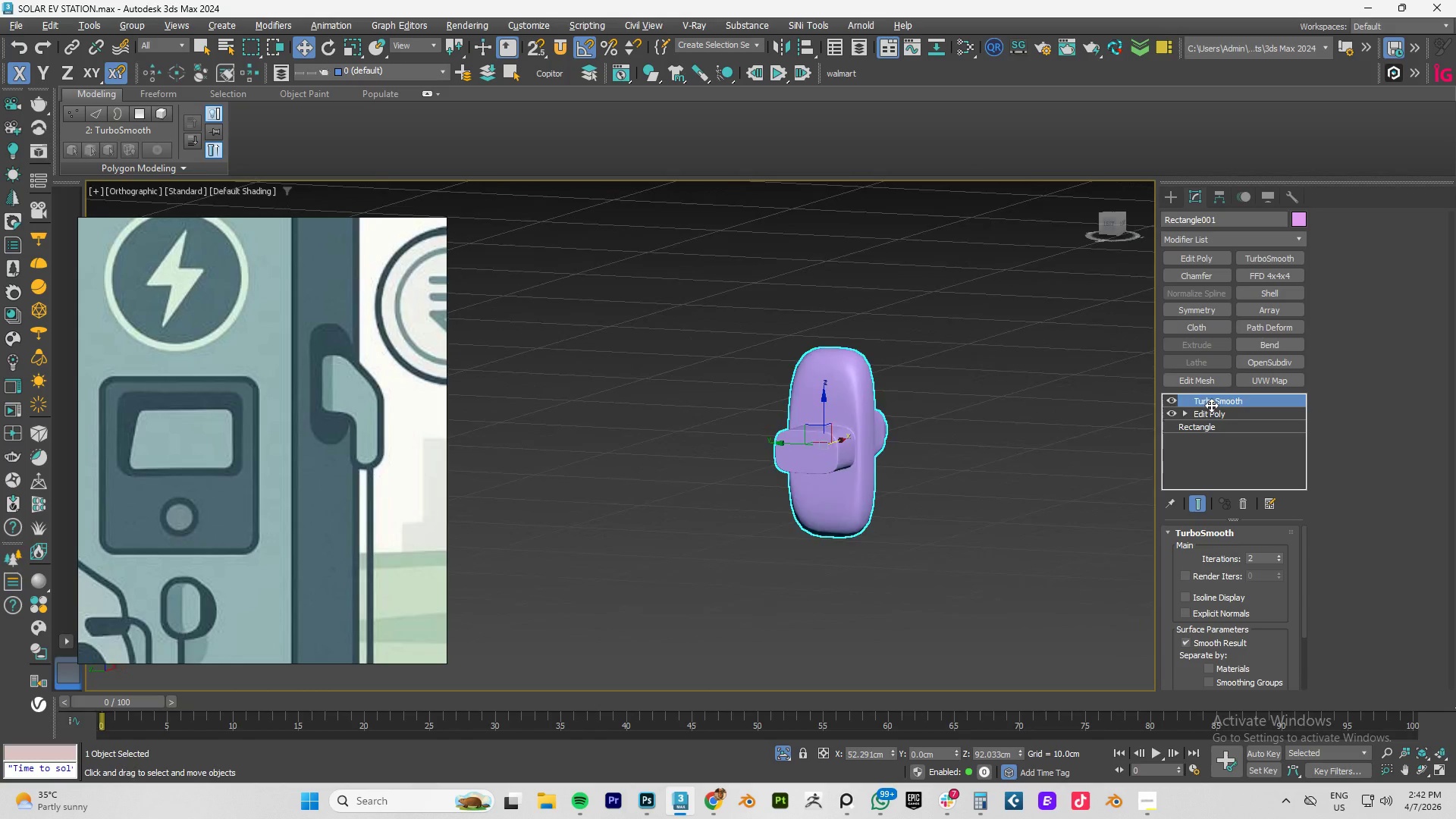 
scroll: coordinate [936, 447], scroll_direction: down, amount: 2.0
 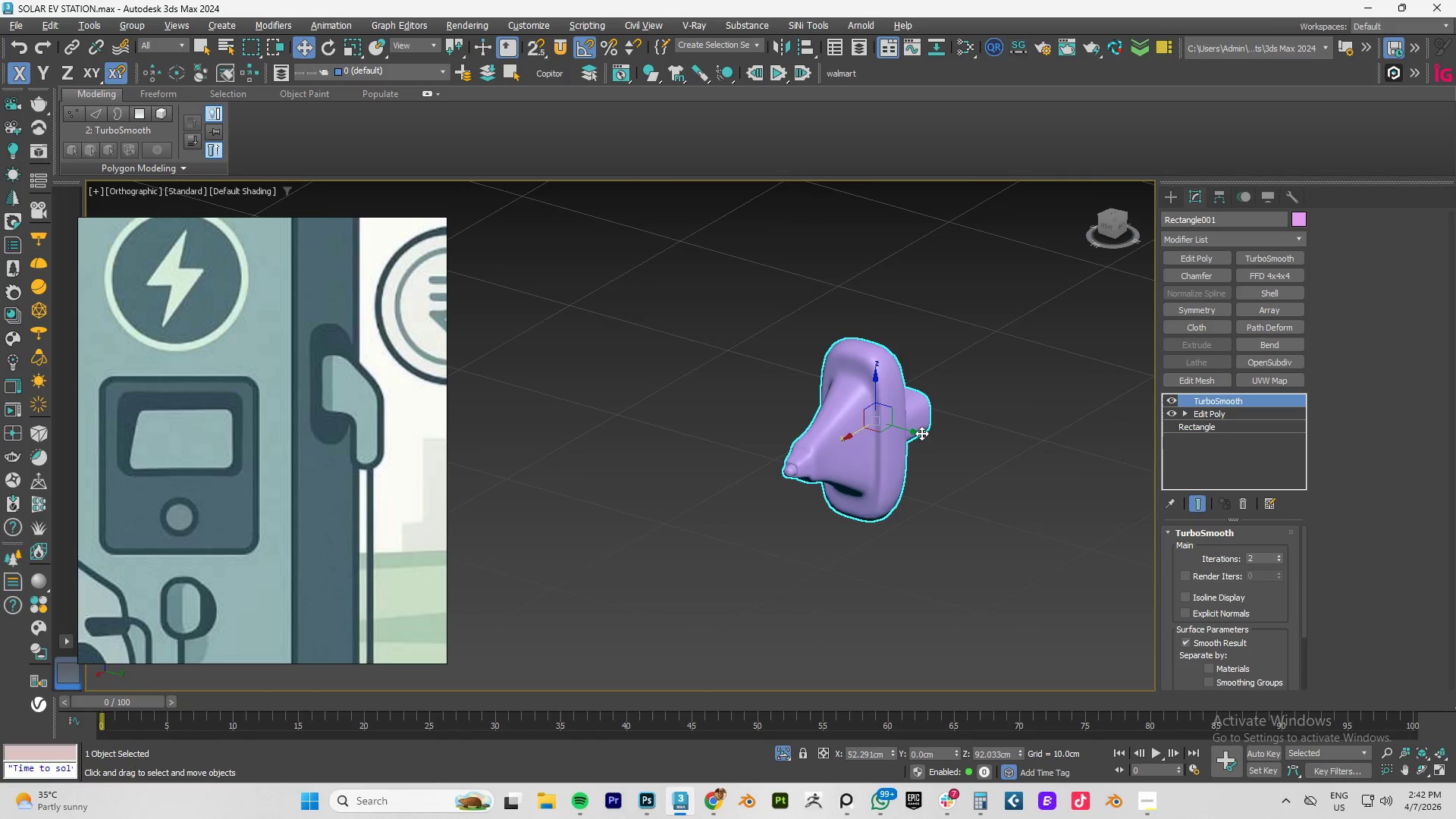 
hold_key(key=AltLeft, duration=1.52)
 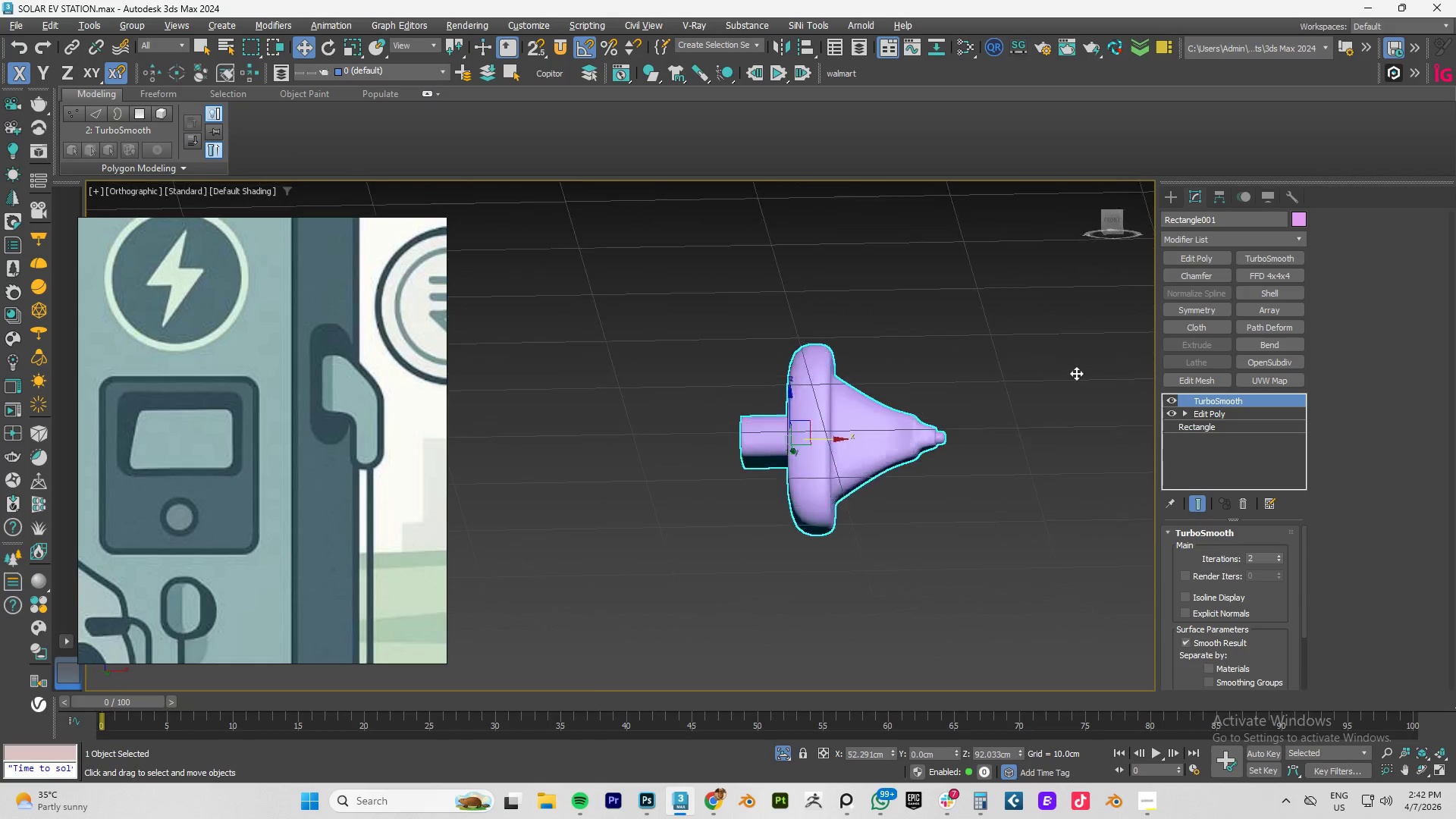 
hold_key(key=AltLeft, duration=1.53)
 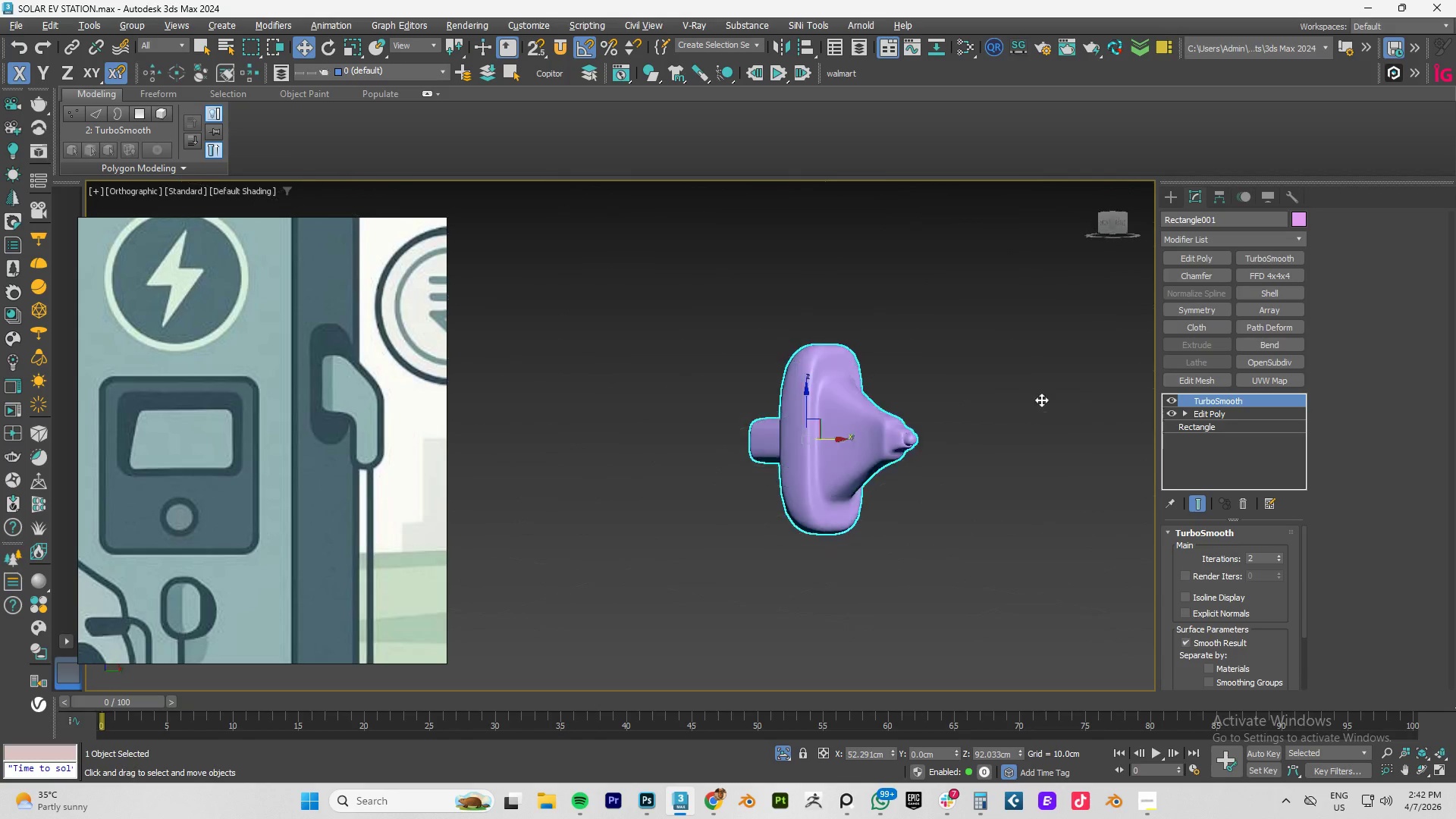 
hold_key(key=AltLeft, duration=1.51)
 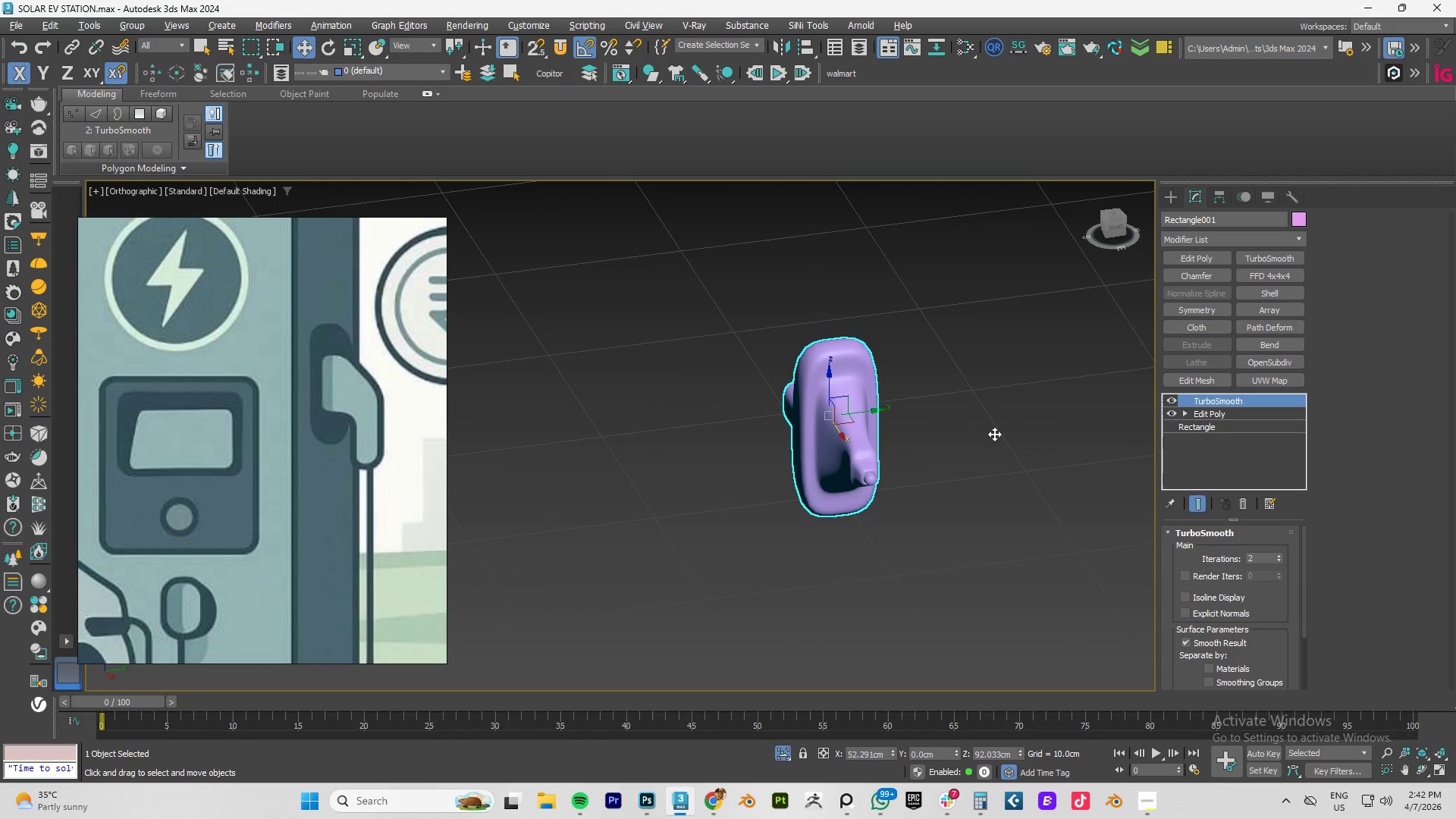 
hold_key(key=AltLeft, duration=0.84)
 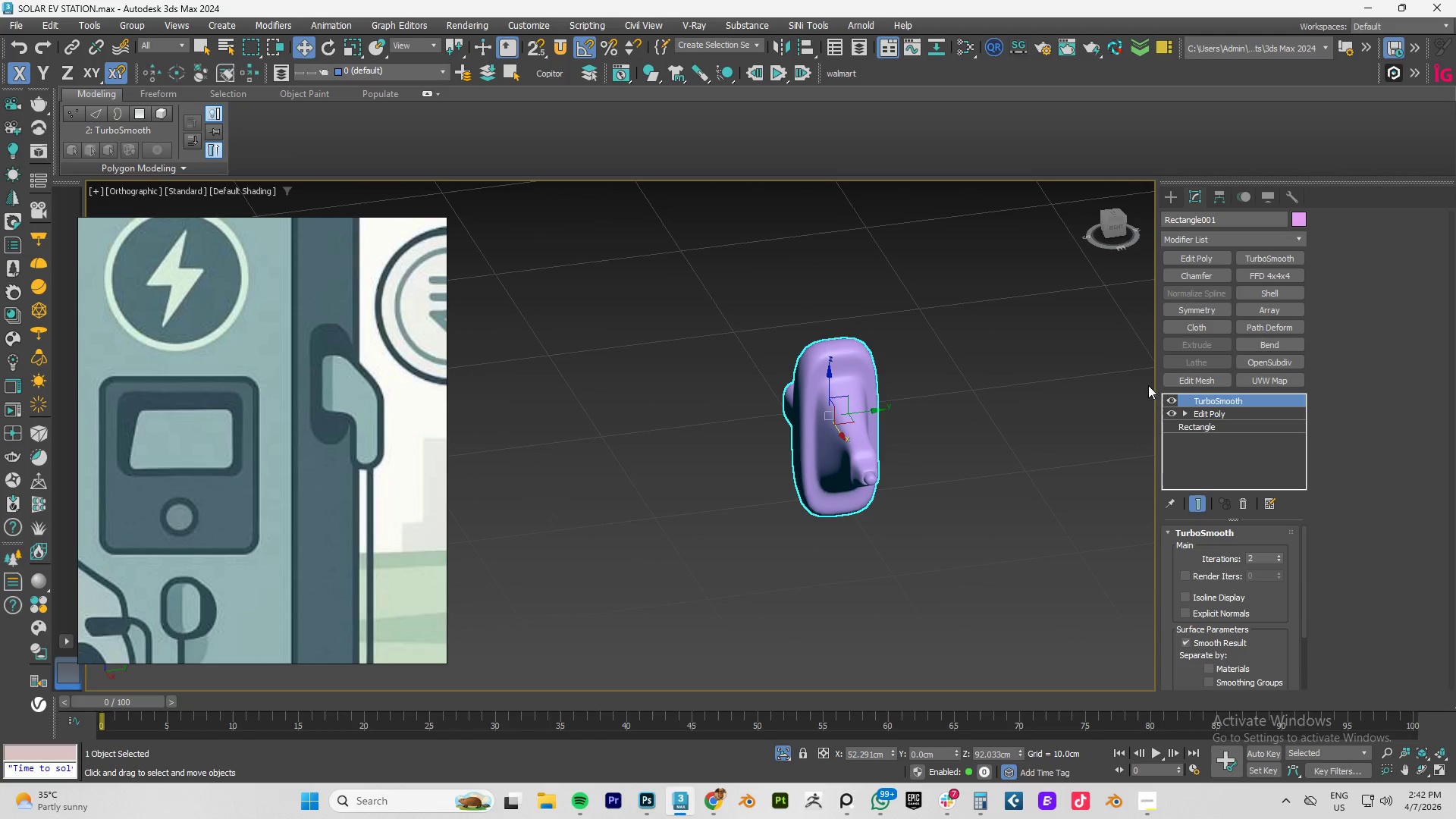 
key(F4)
 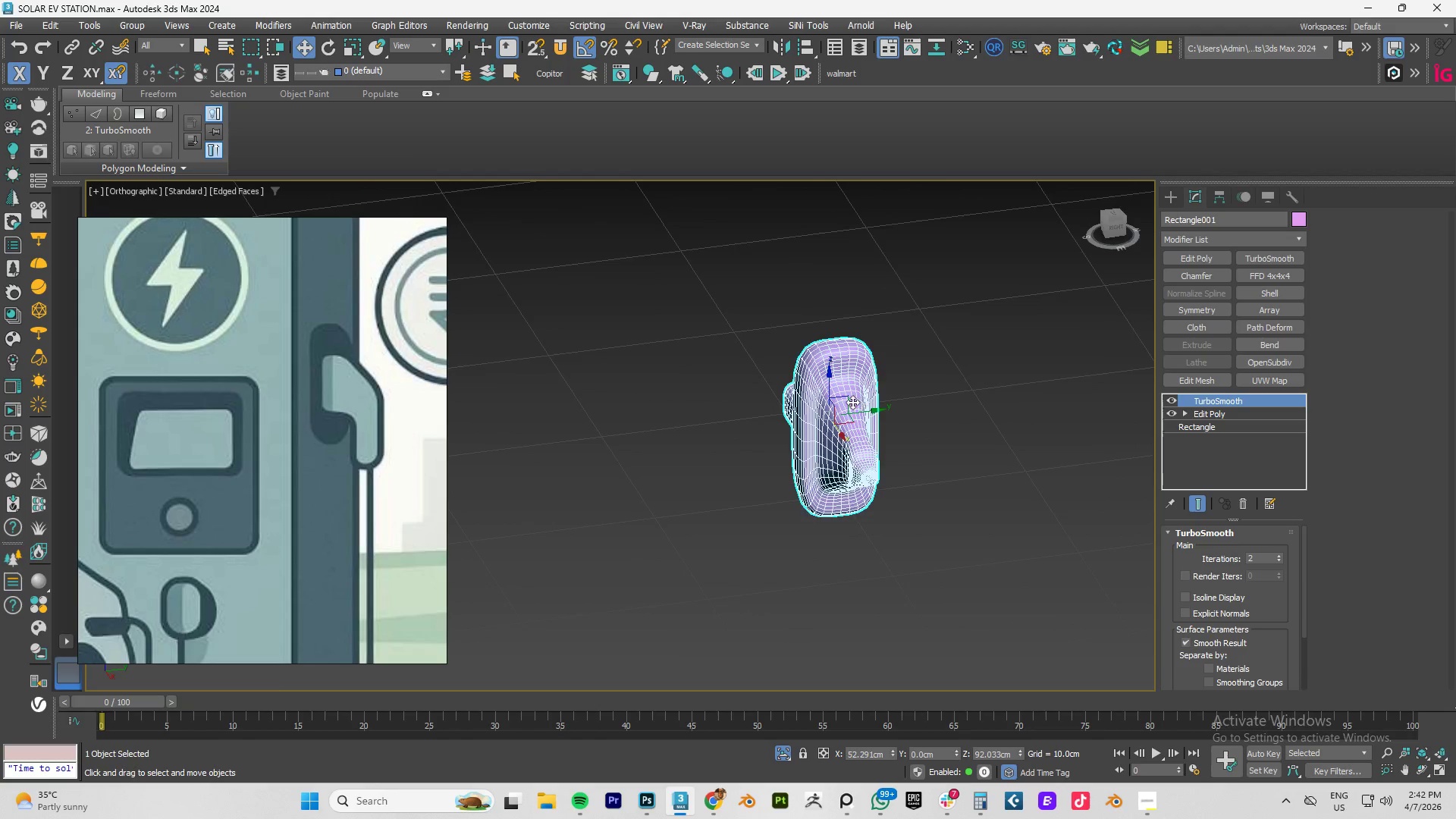 
scroll: coordinate [852, 402], scroll_direction: down, amount: 3.0
 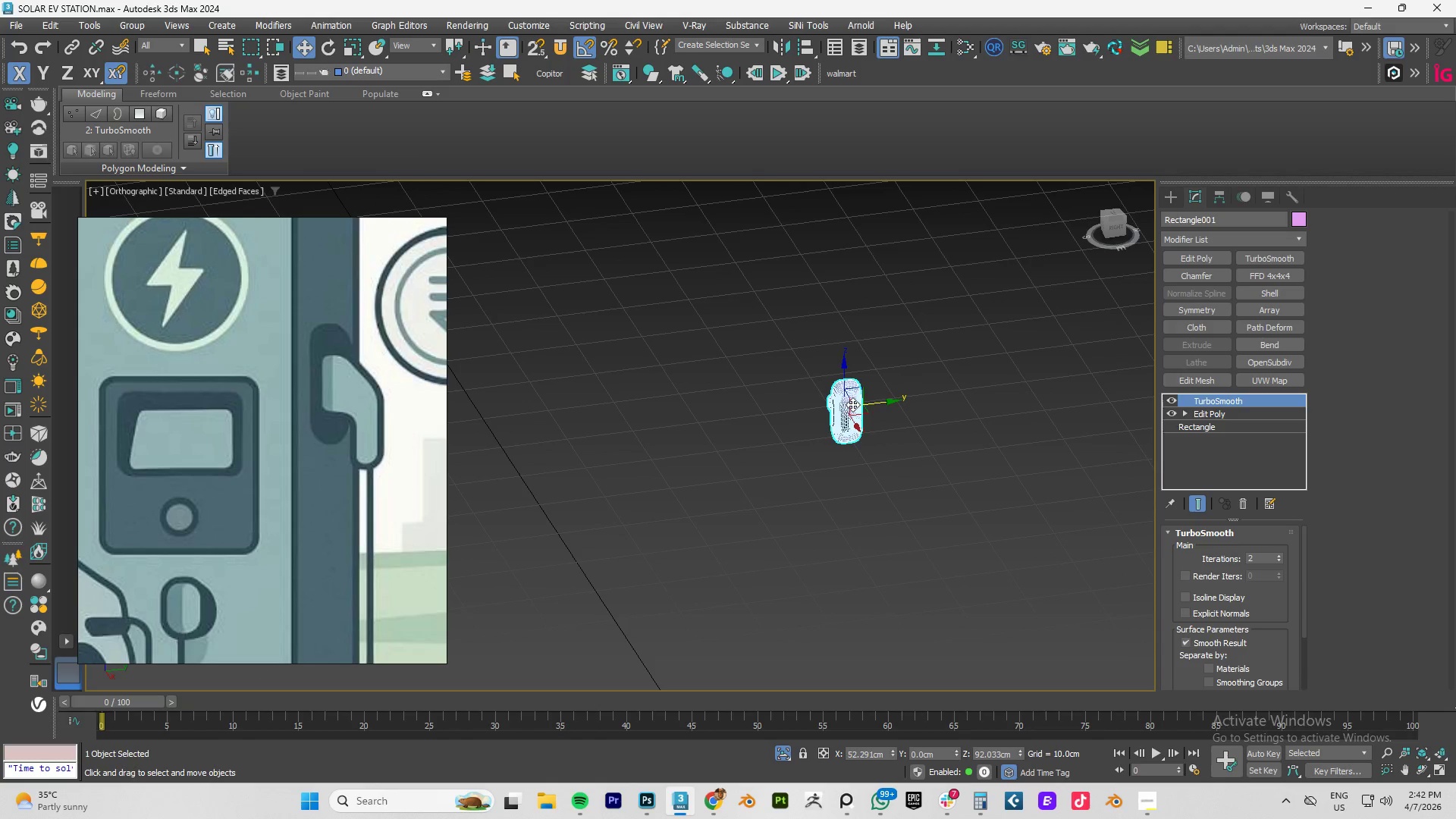 
key(Alt+Q)
 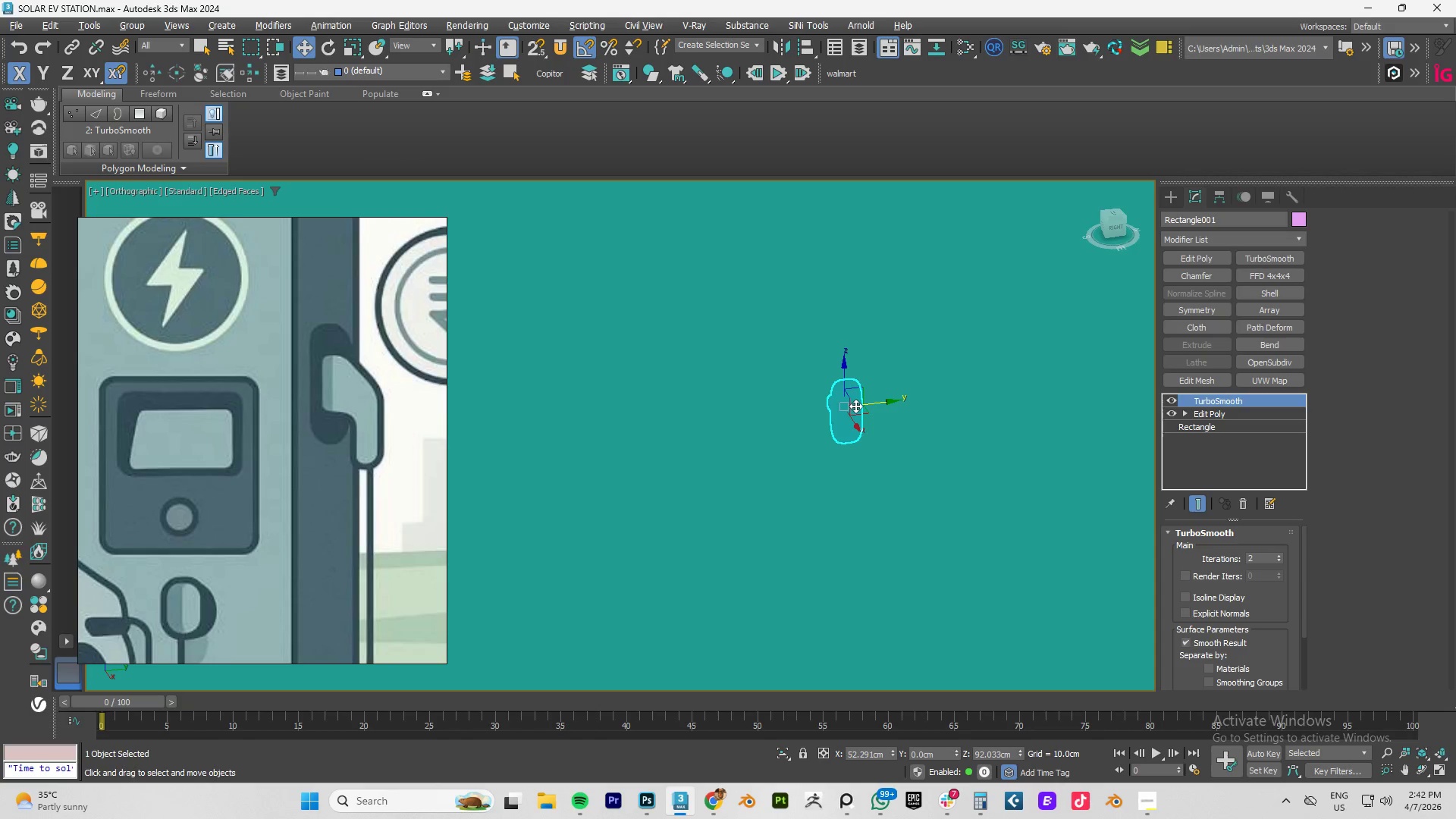 
key(T)
 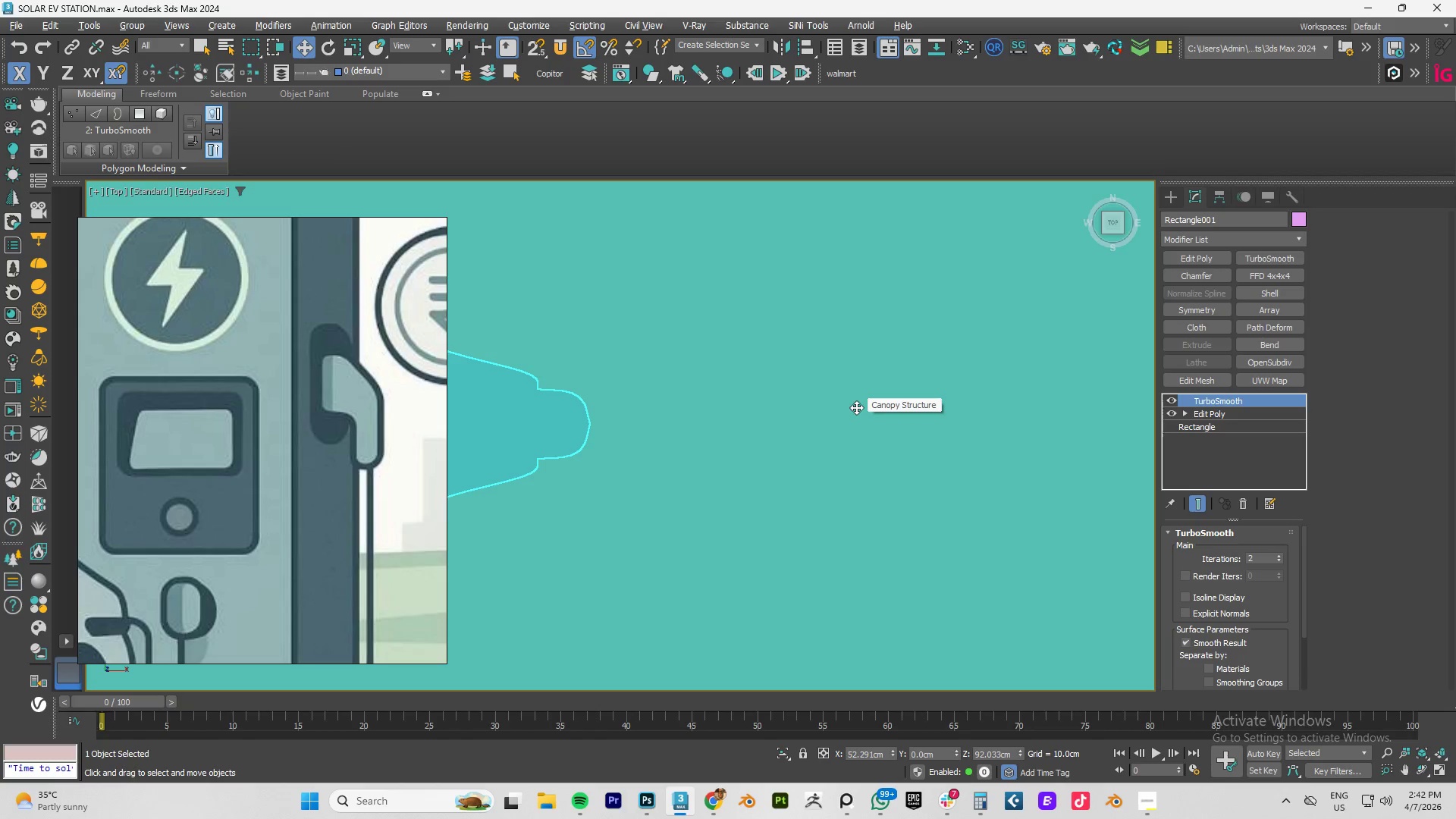 
scroll: coordinate [856, 407], scroll_direction: down, amount: 1.0
 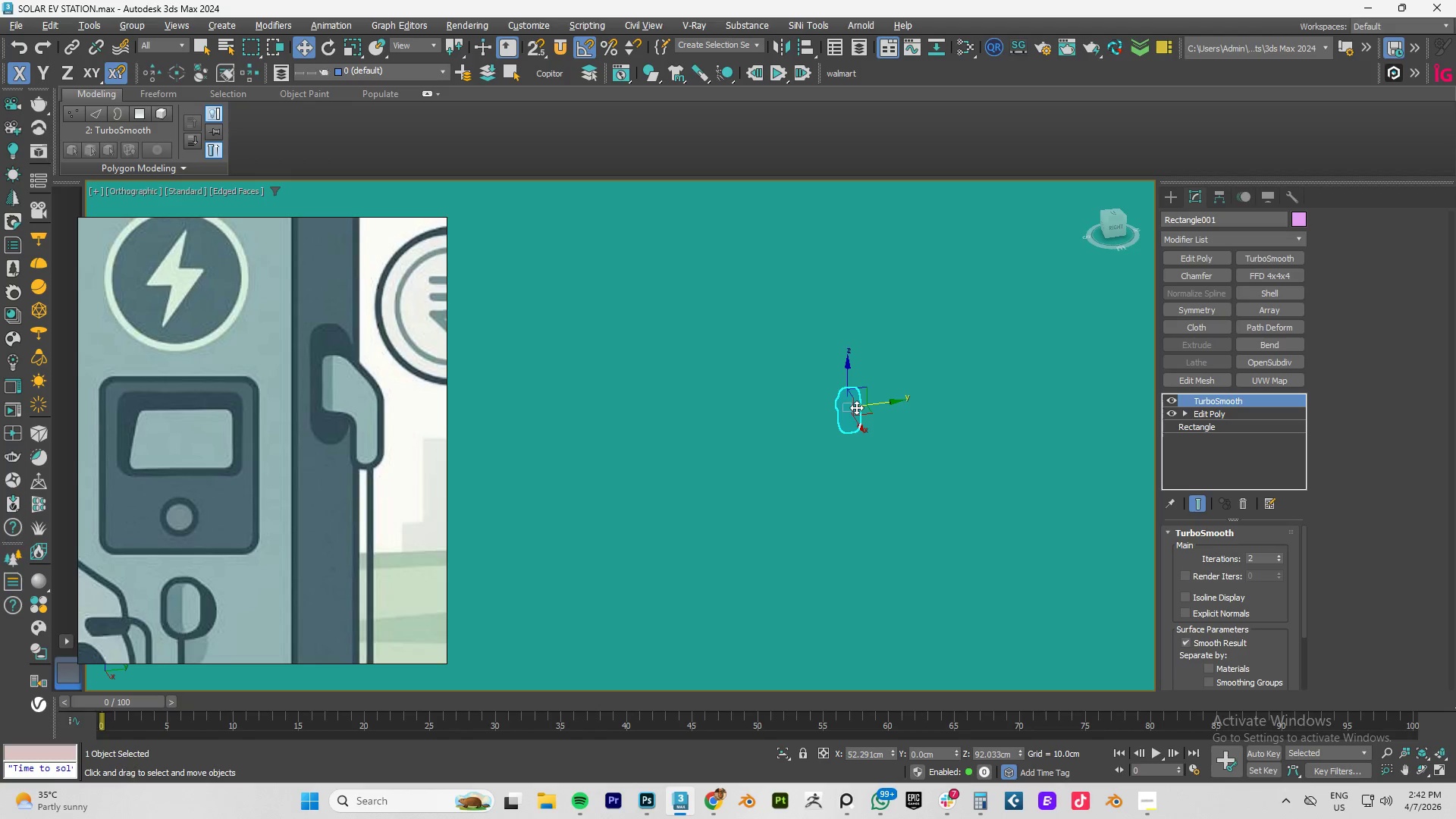 
key(Z)
 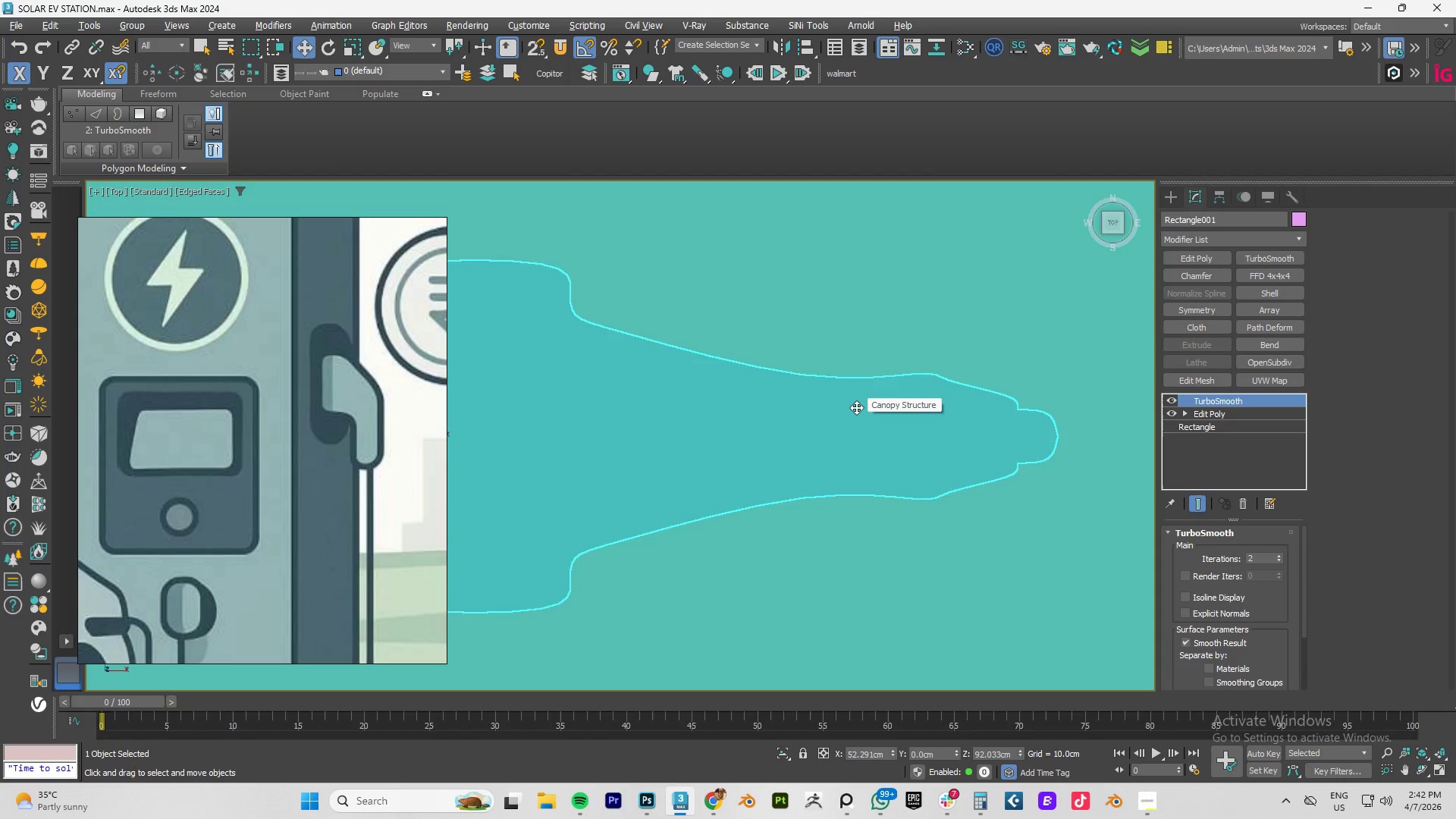 
scroll: coordinate [861, 406], scroll_direction: down, amount: 18.0
 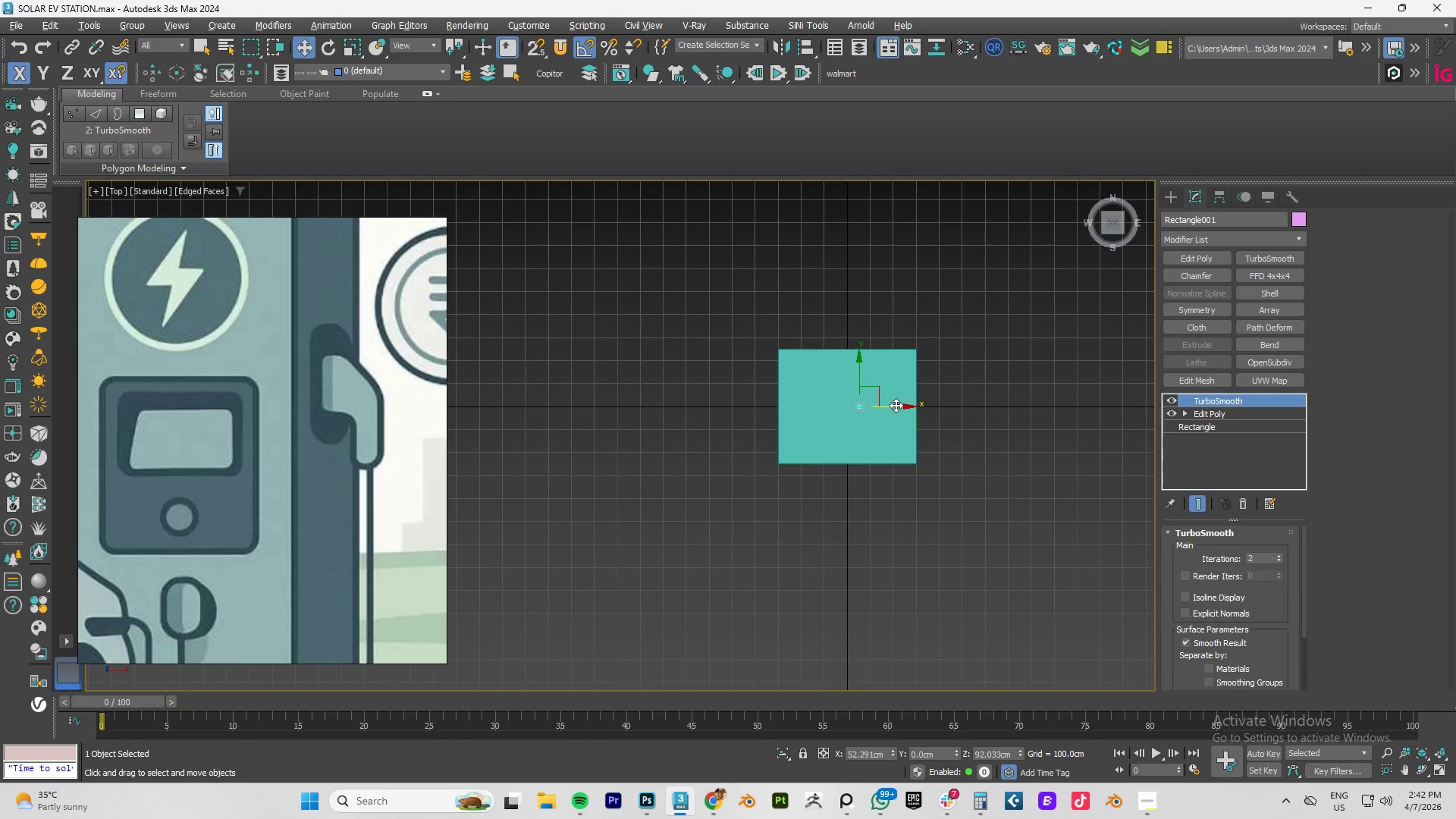 
left_click_drag(start_coordinate=[896, 405], to_coordinate=[956, 410])
 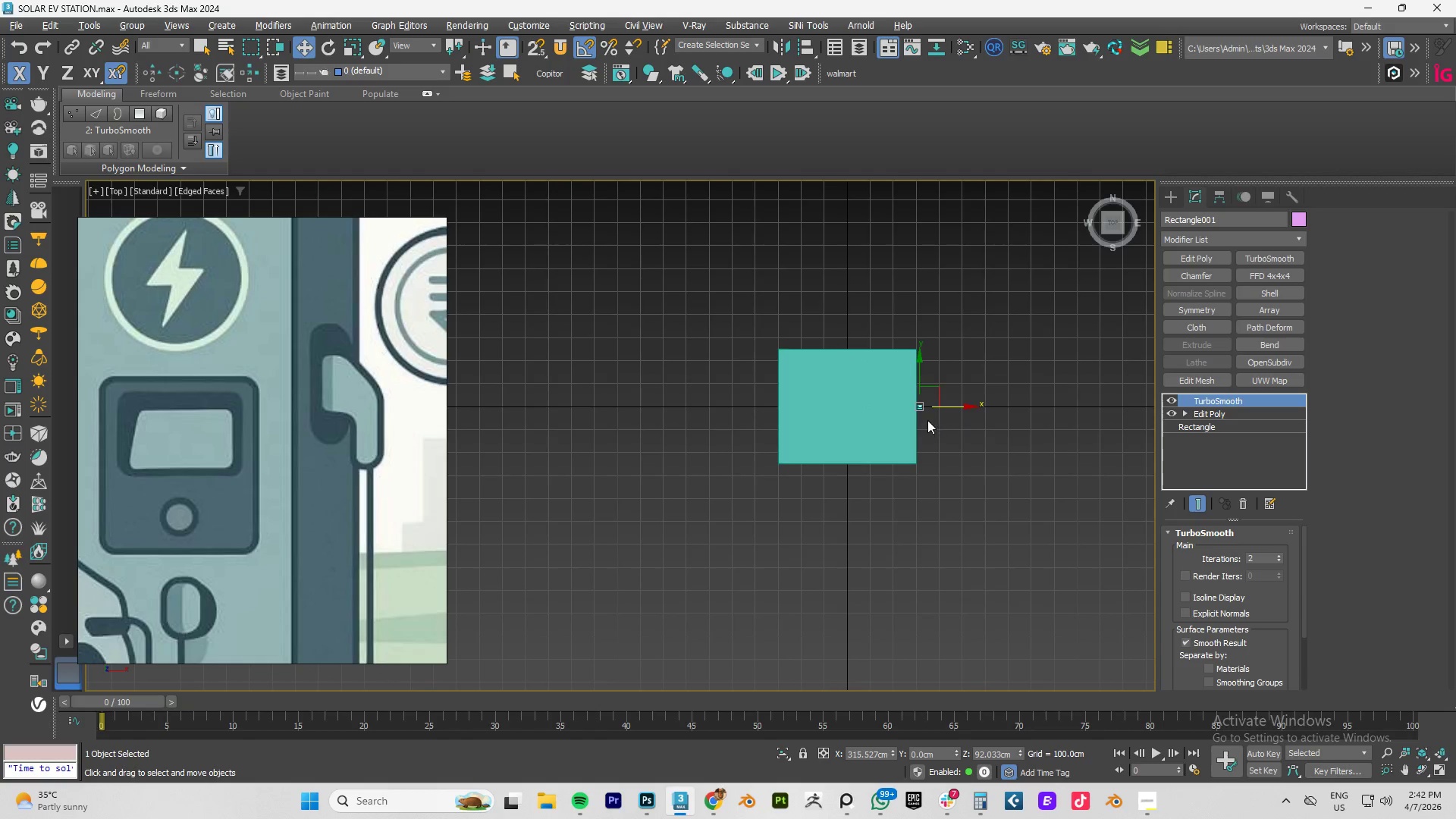 
hold_key(key=AltLeft, duration=0.86)
 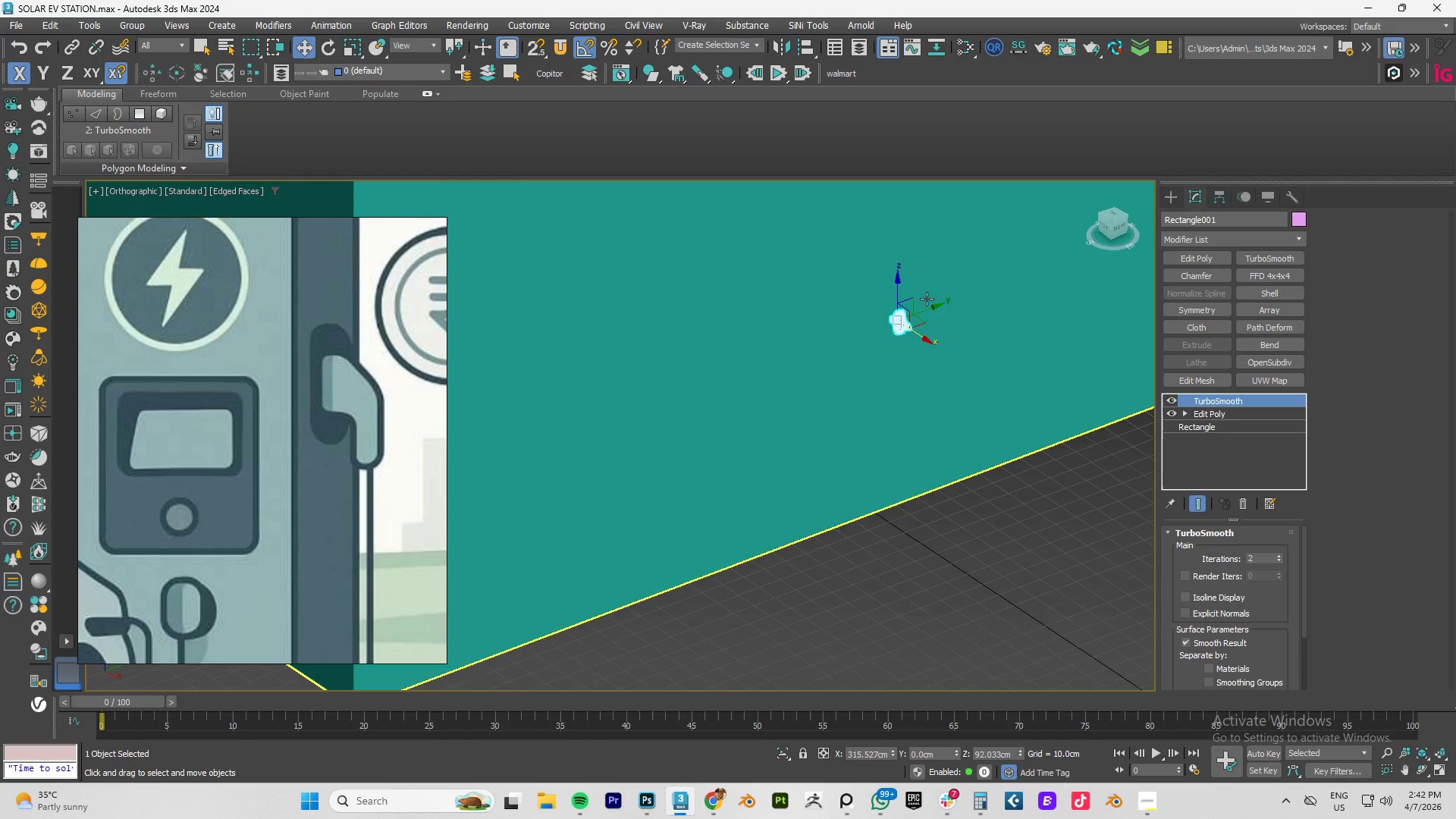 
scroll: coordinate [918, 399], scroll_direction: up, amount: 7.0
 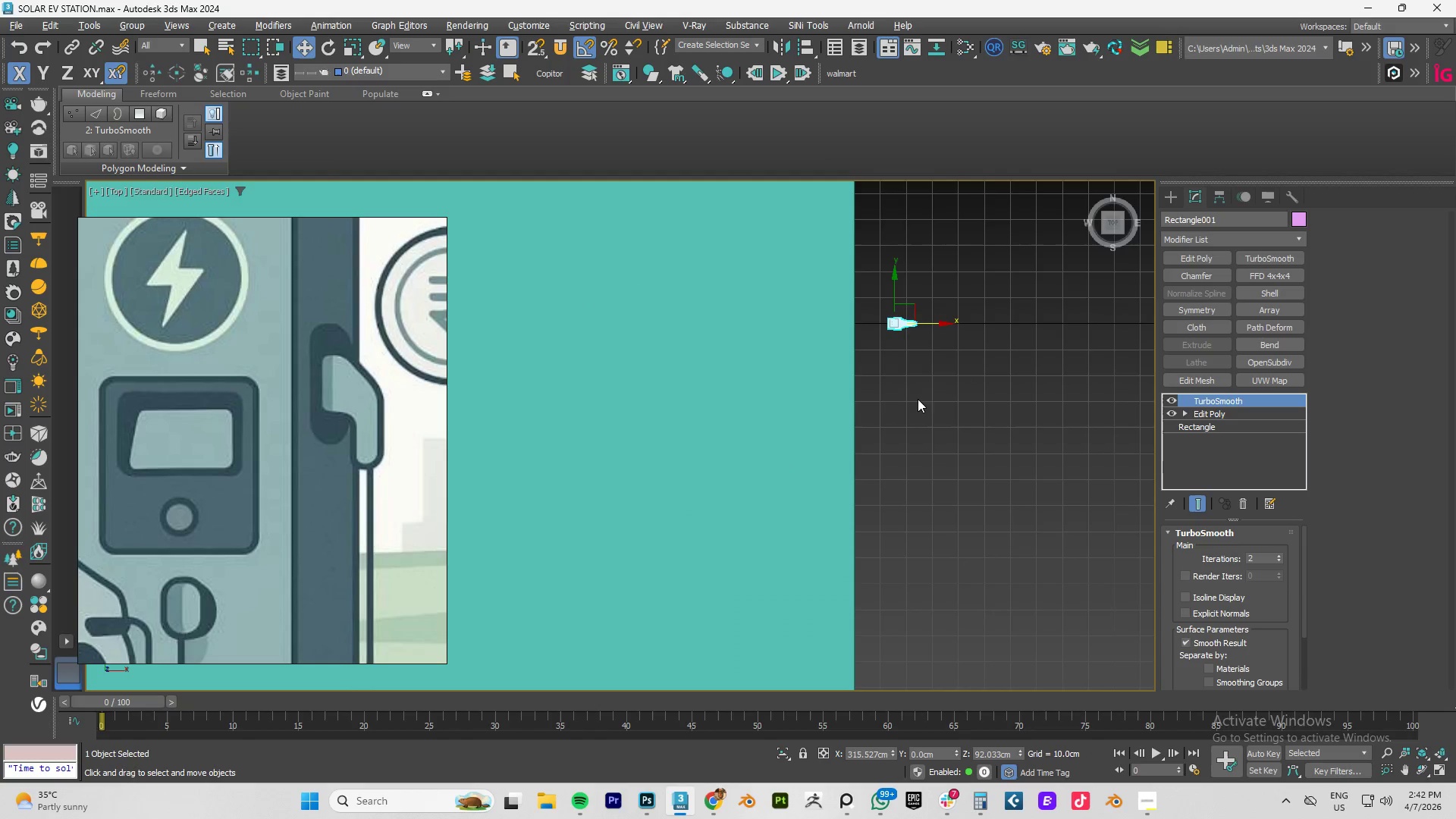 
scroll: coordinate [929, 306], scroll_direction: down, amount: 3.0
 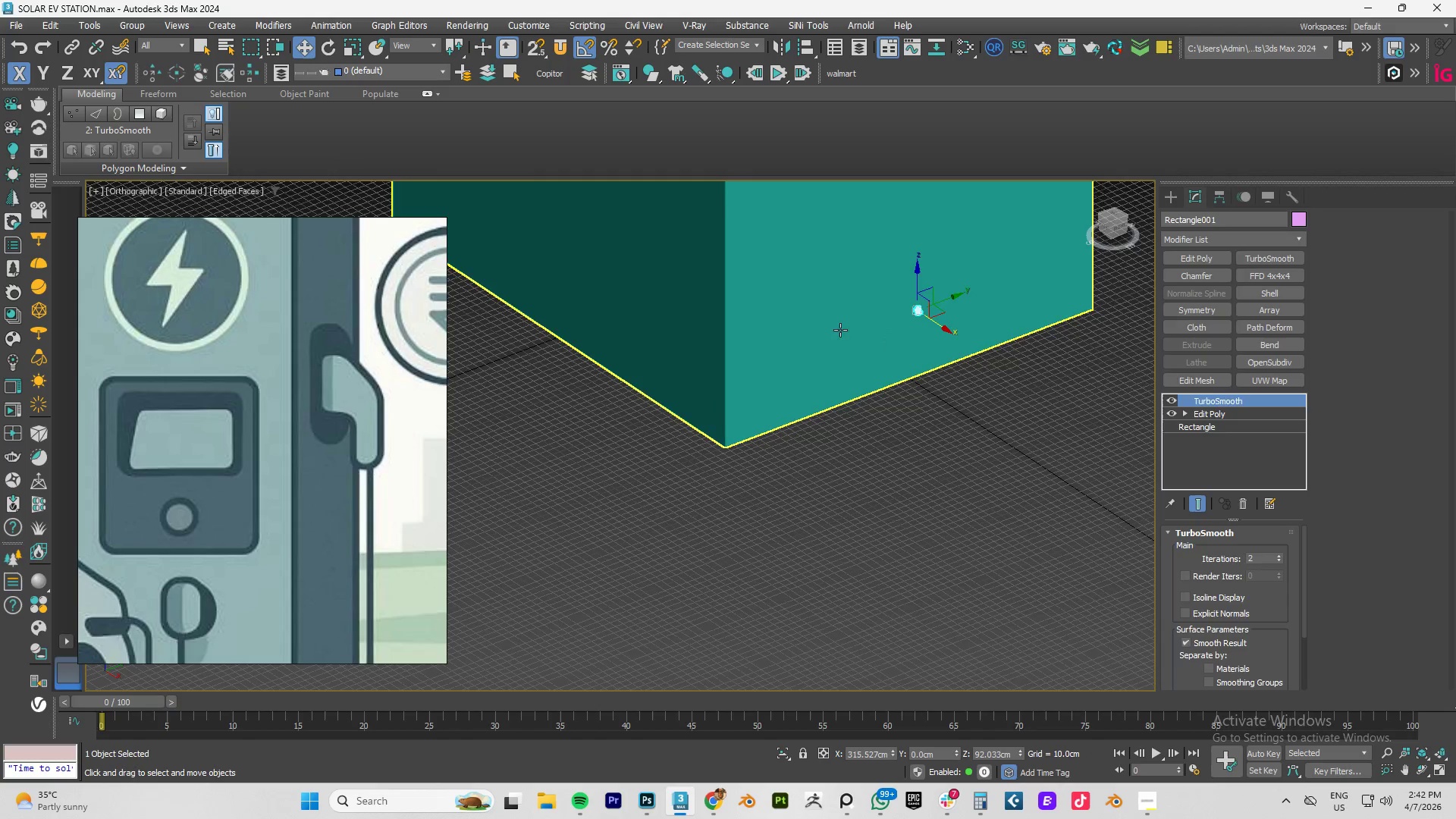 
left_click([836, 329])
 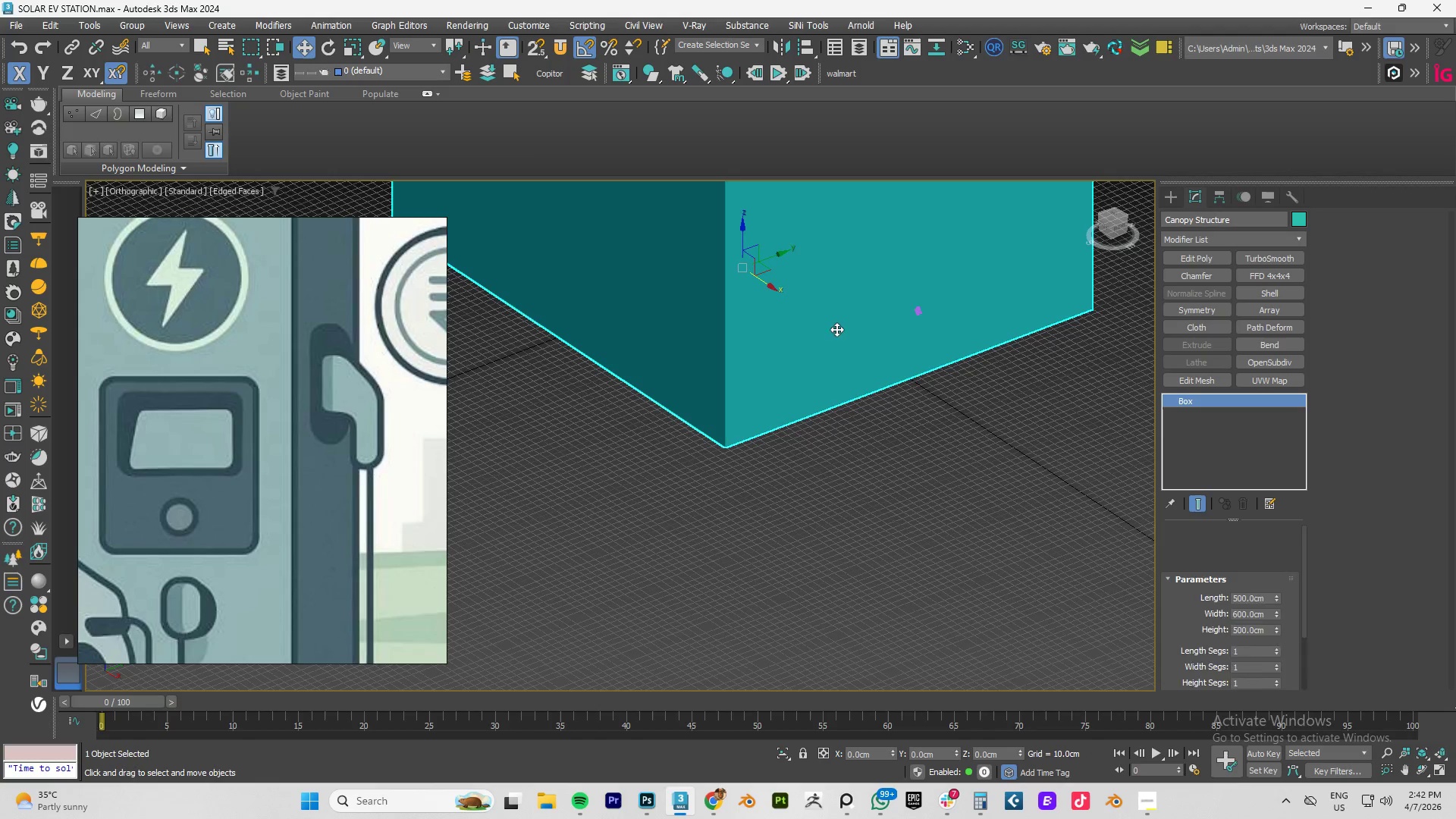 
right_click([836, 328])
 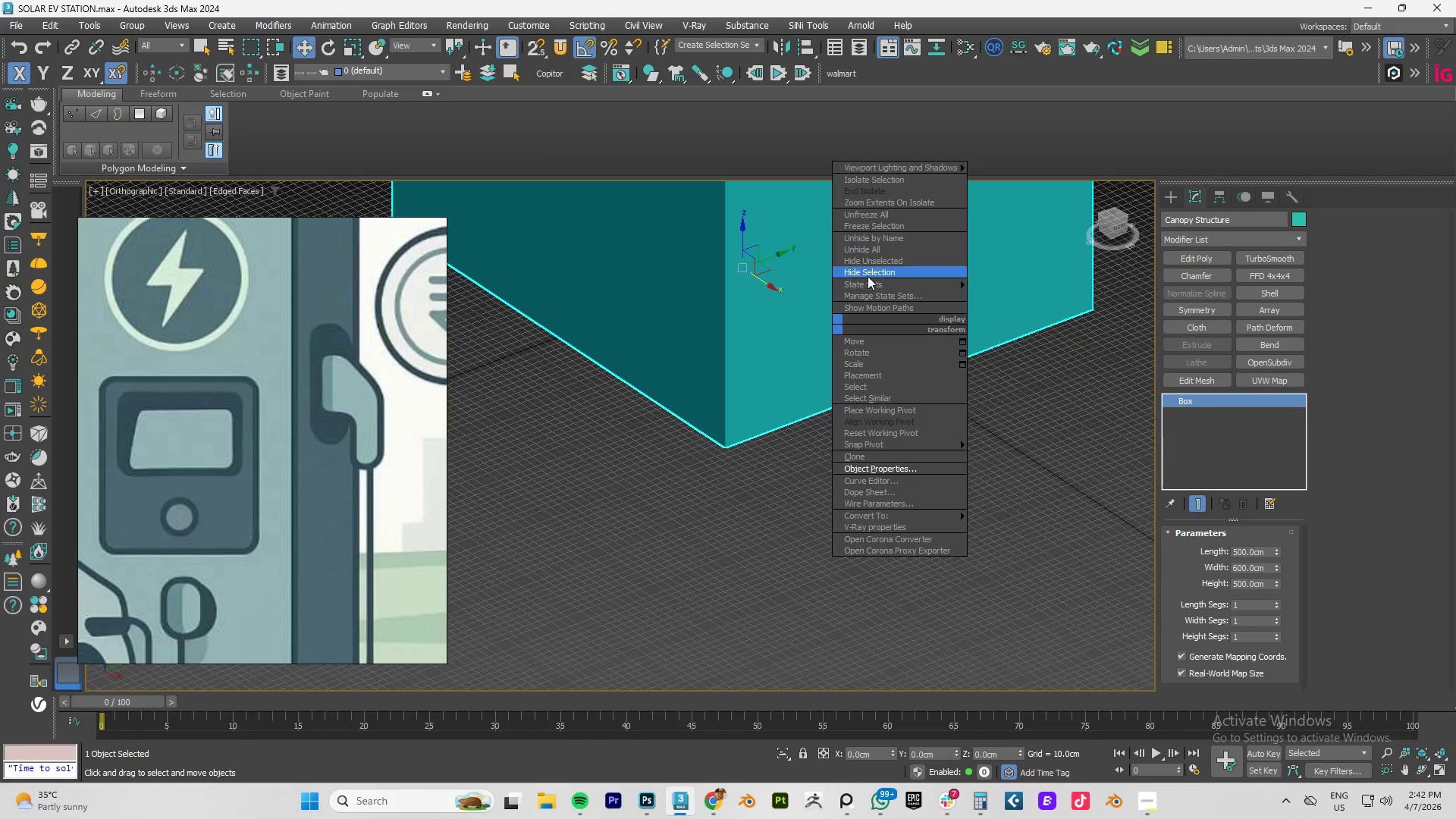 
left_click([868, 275])
 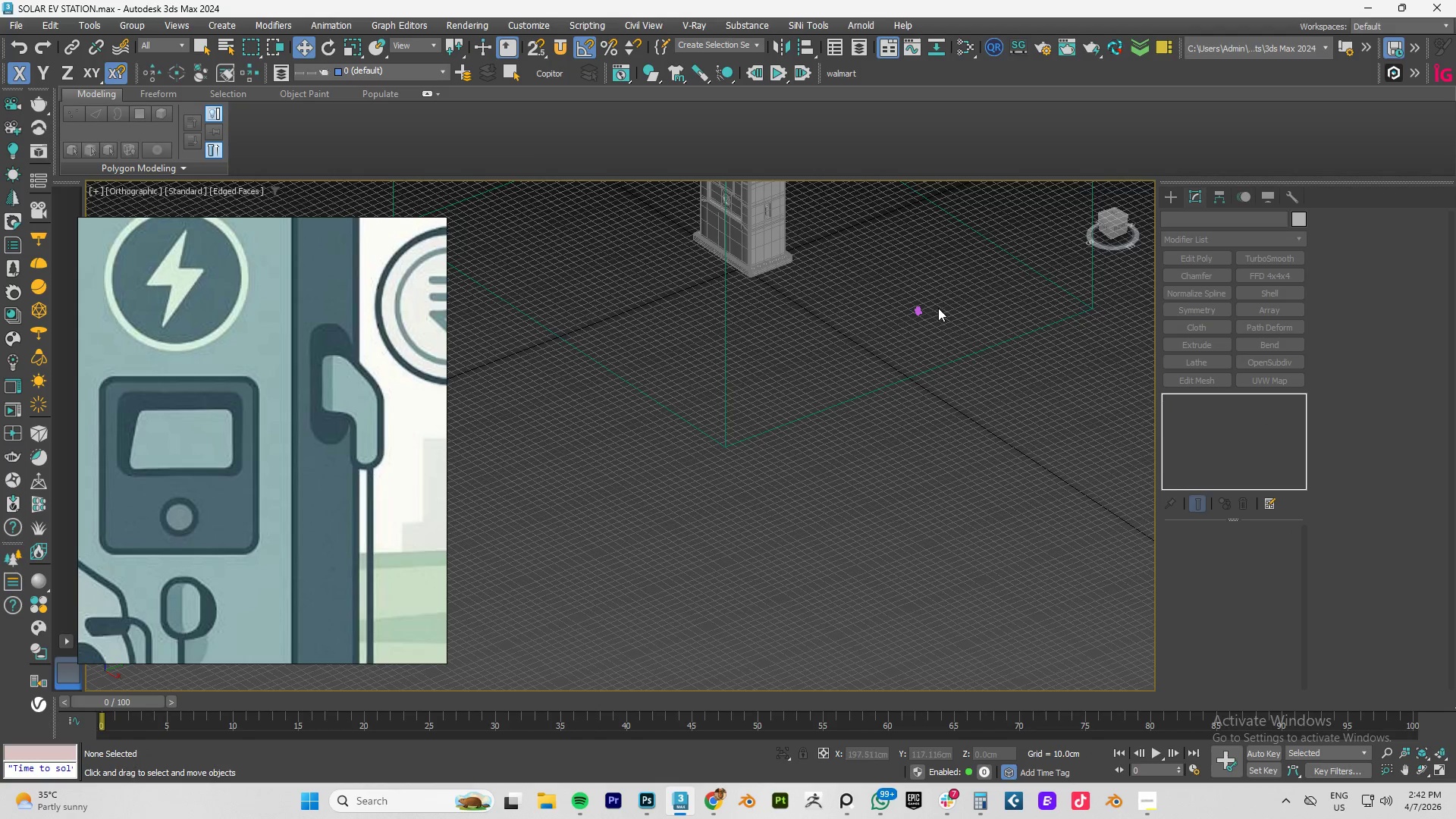 
key(Control+Z)
 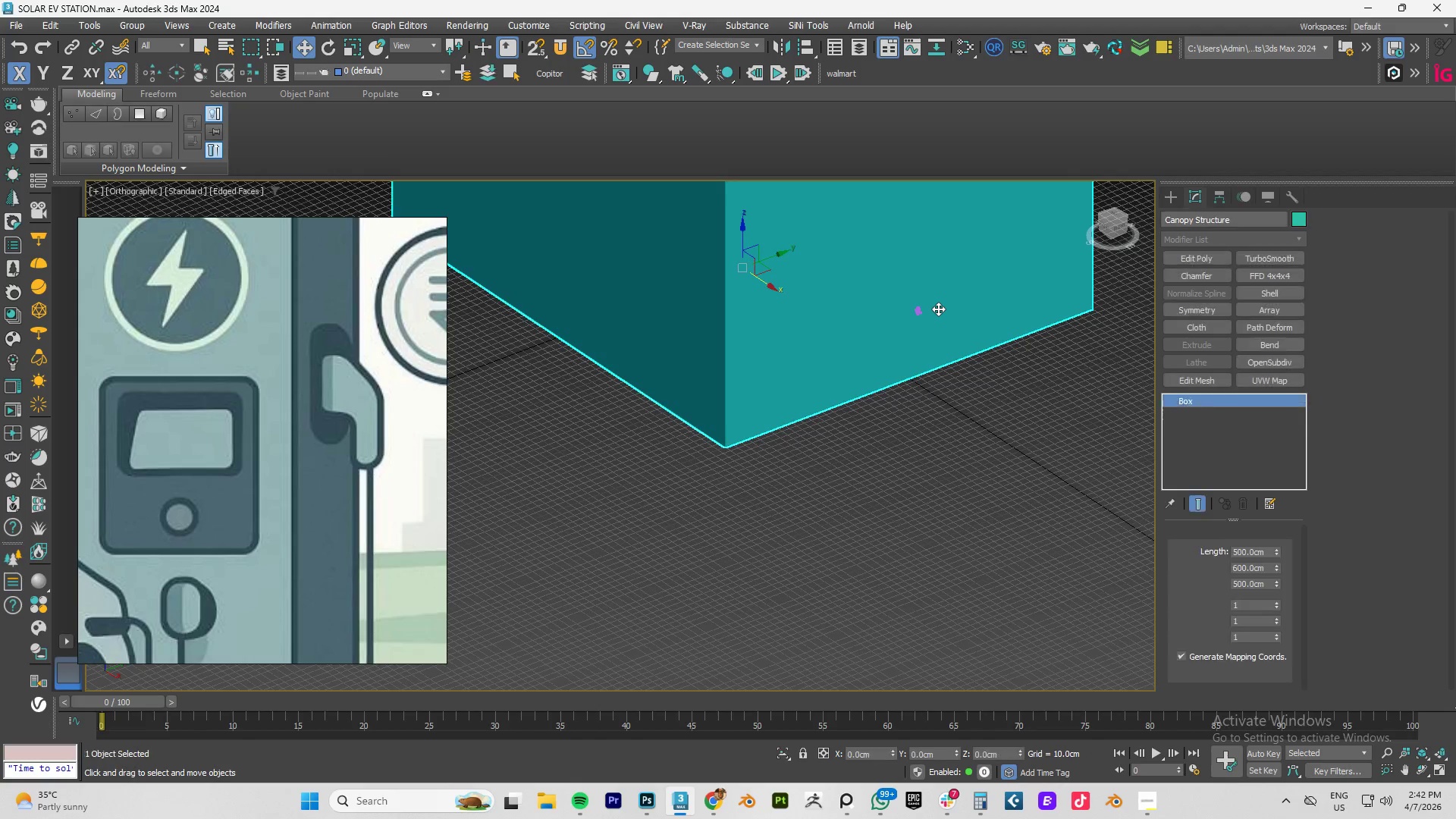 
key(Control+Z)
 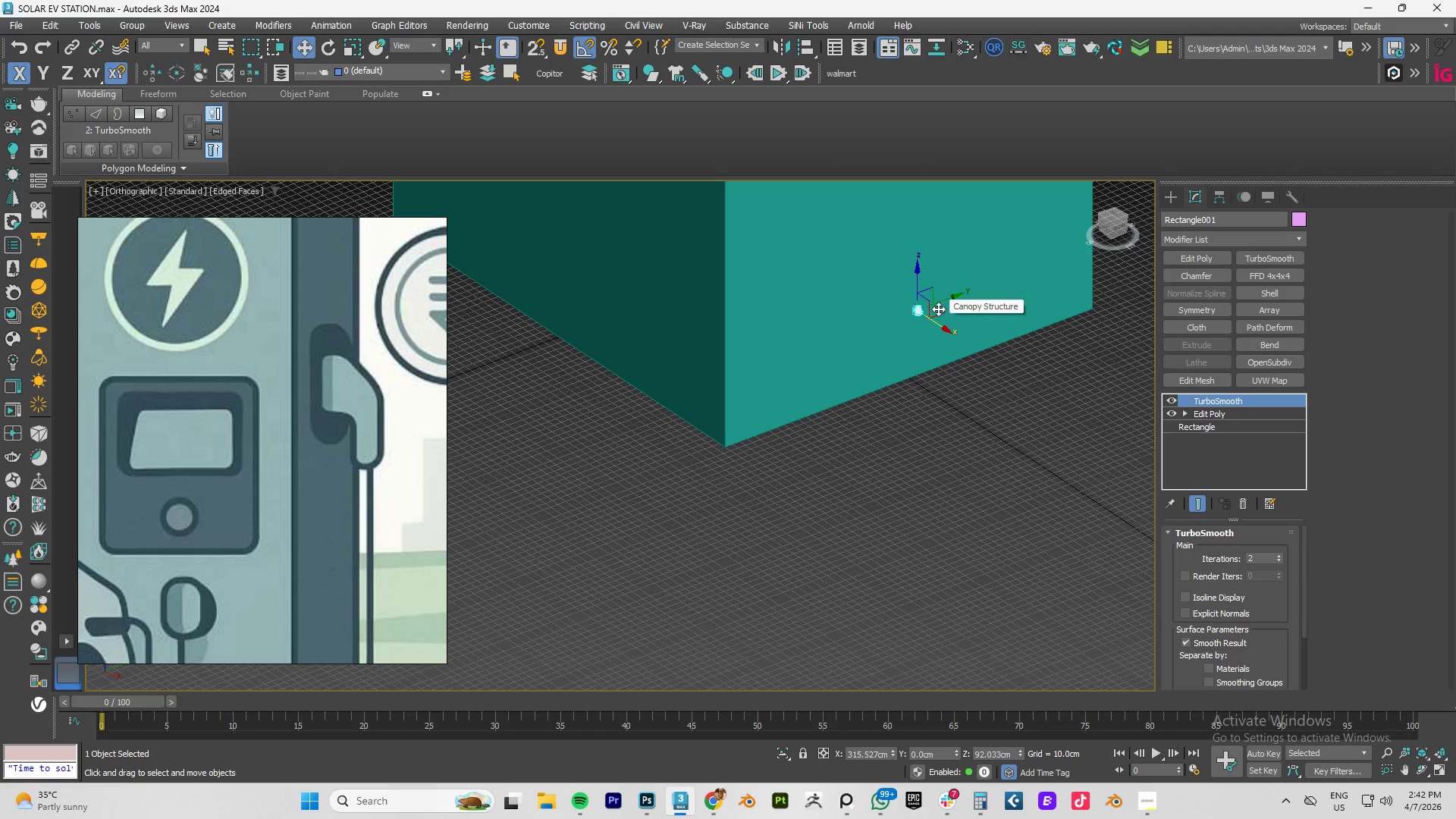 
key(Control+Z)
 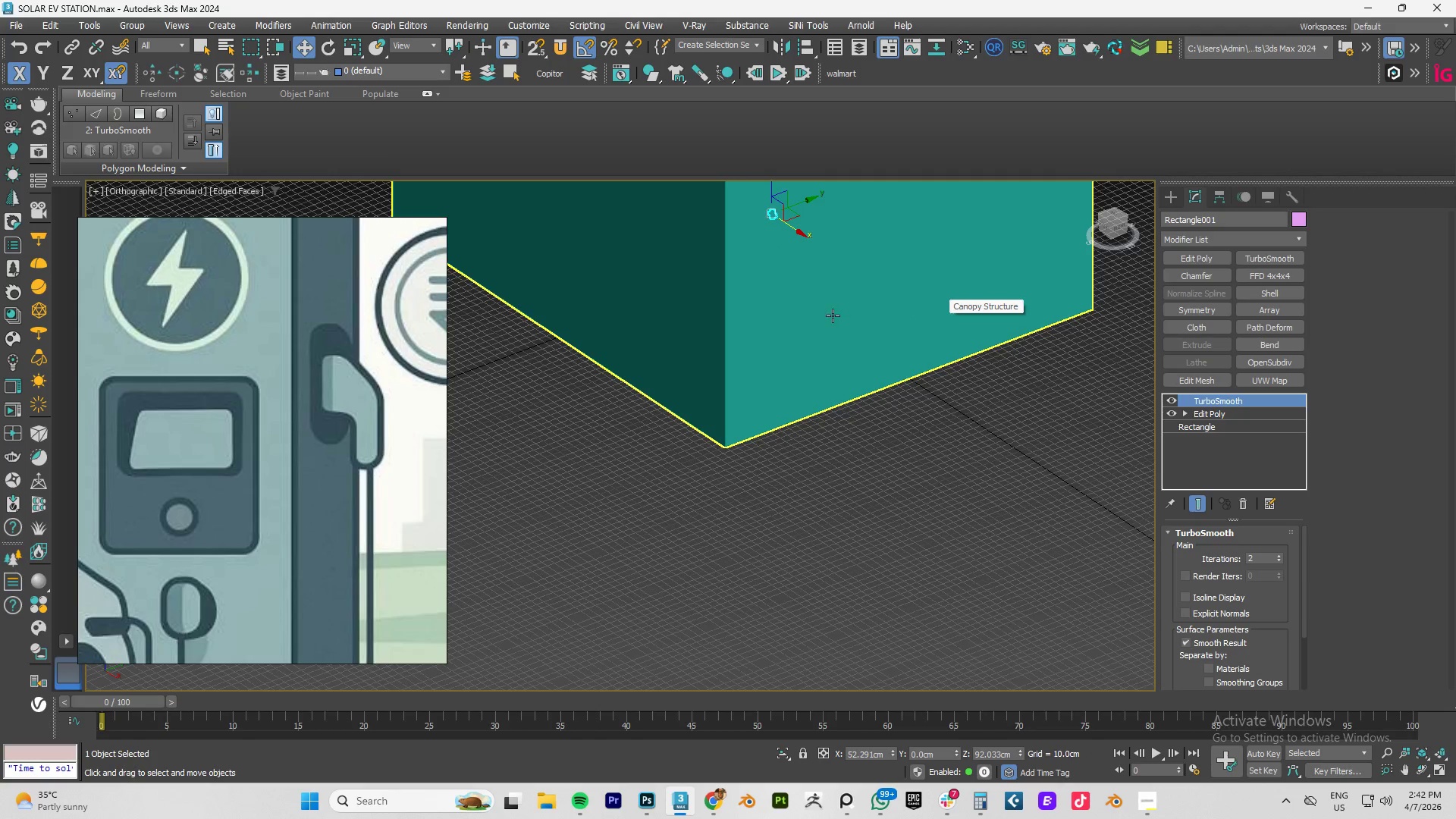 
left_click([833, 315])
 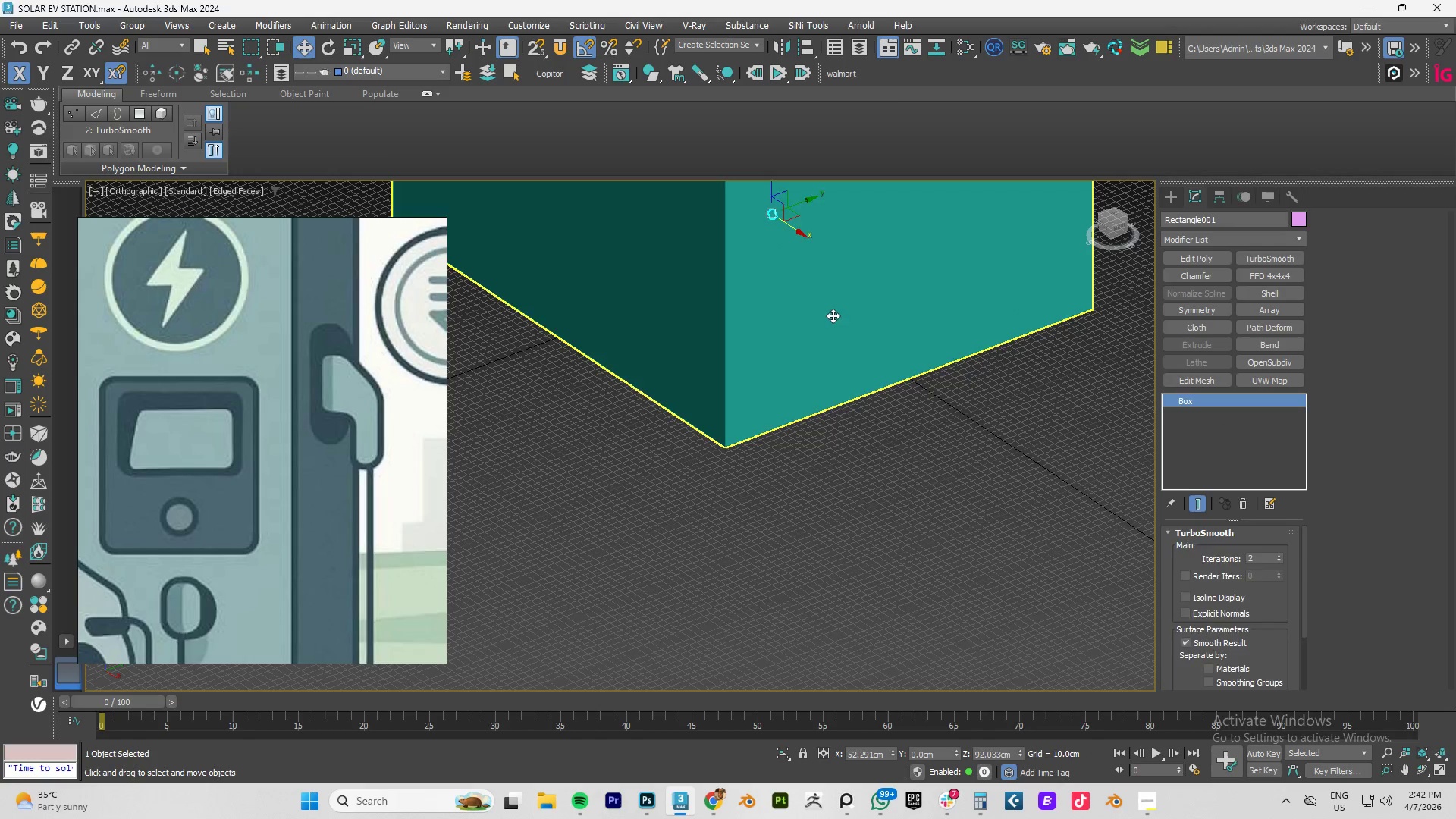 
right_click([833, 315])
 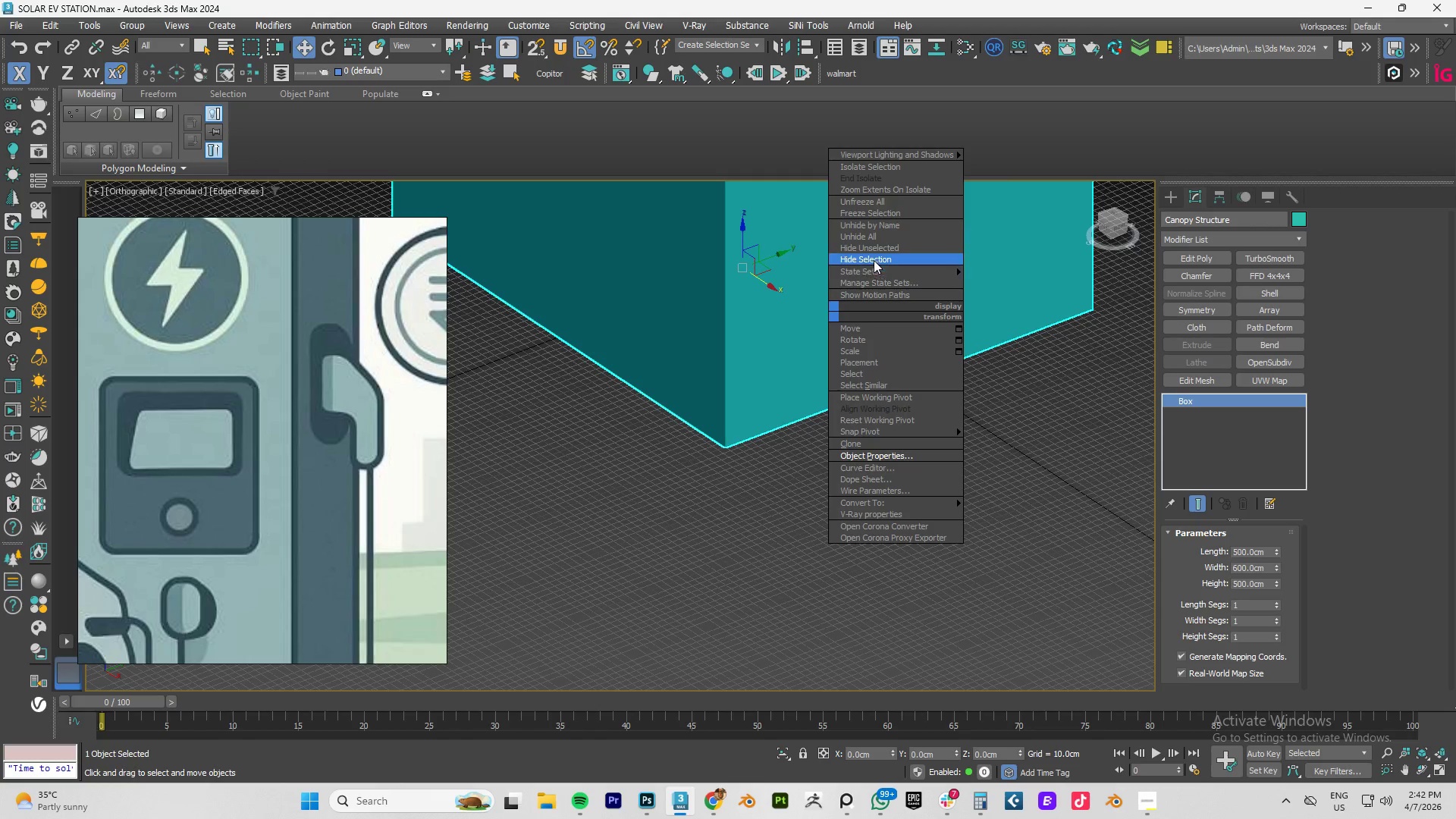 
left_click([874, 259])
 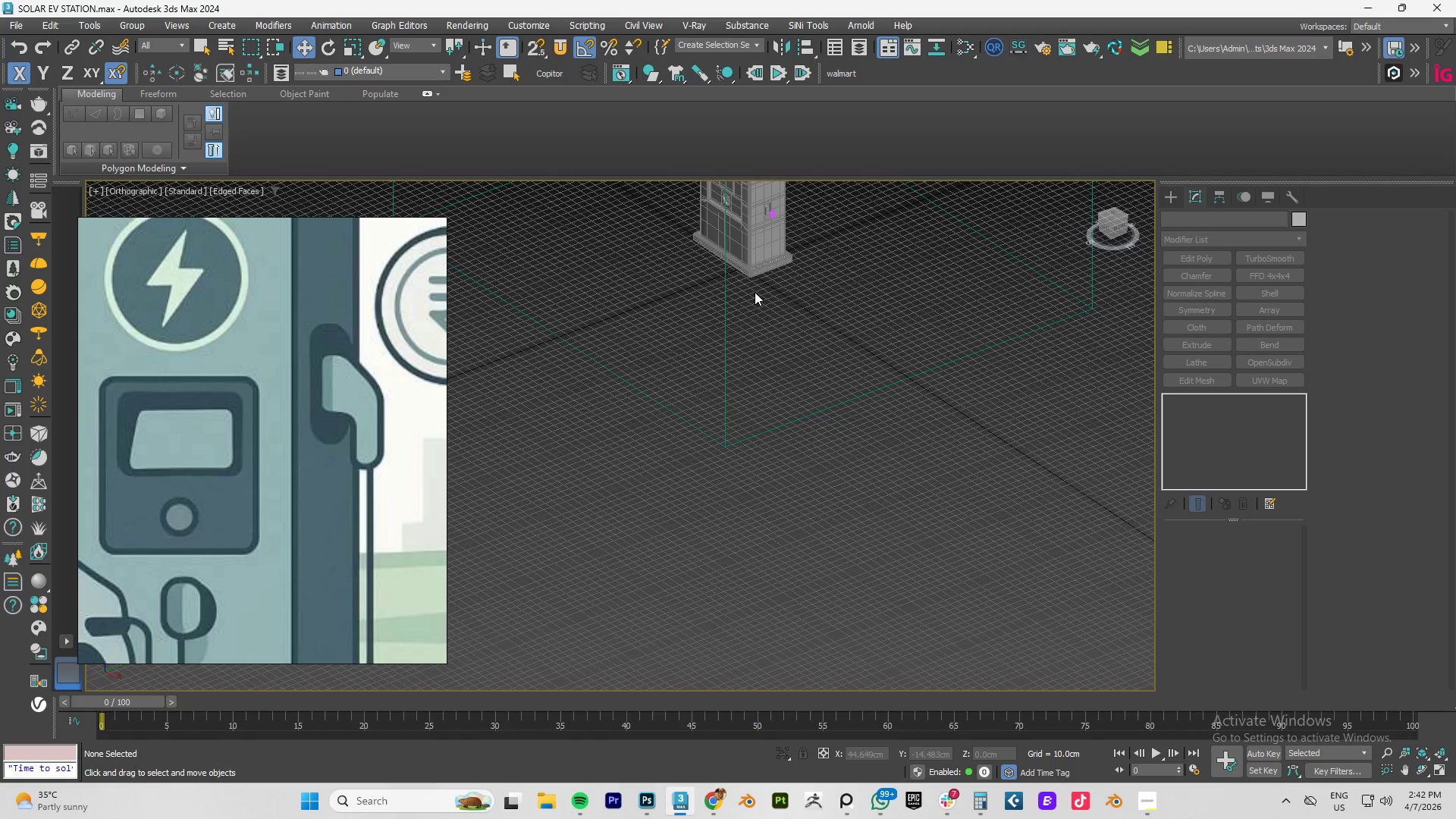 
left_click([726, 332])
 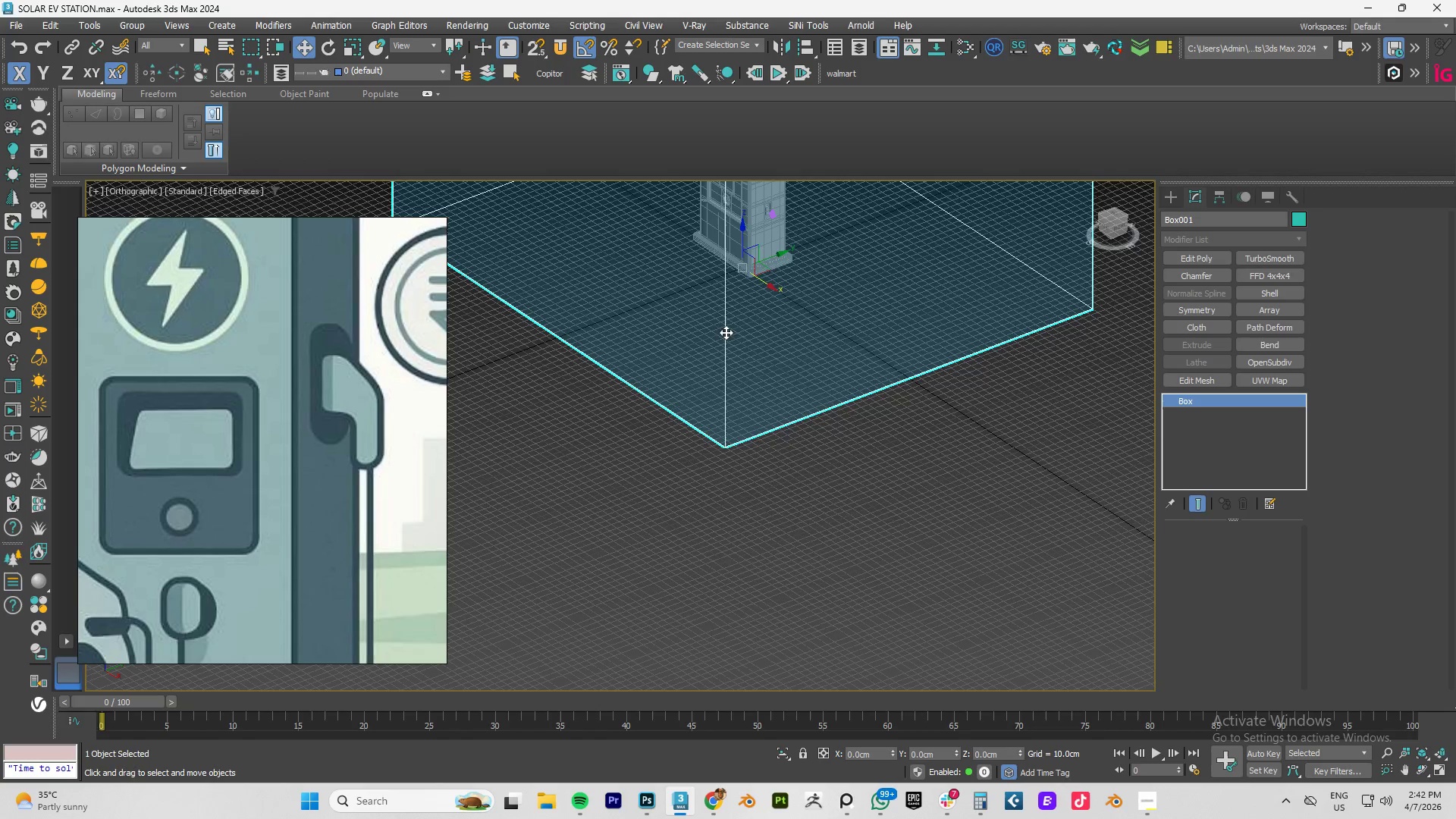 
right_click([726, 332])
 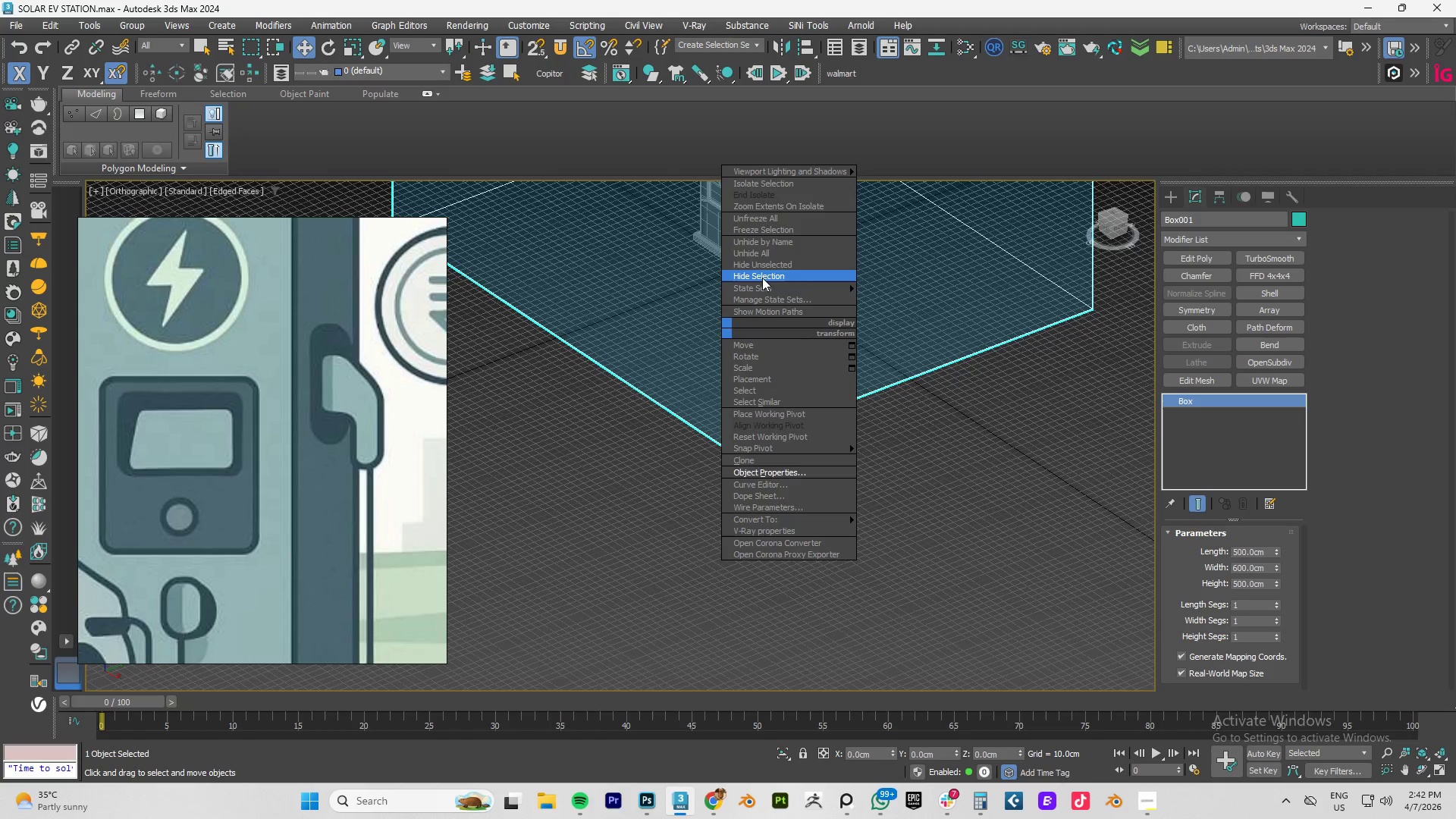 
left_click([762, 275])
 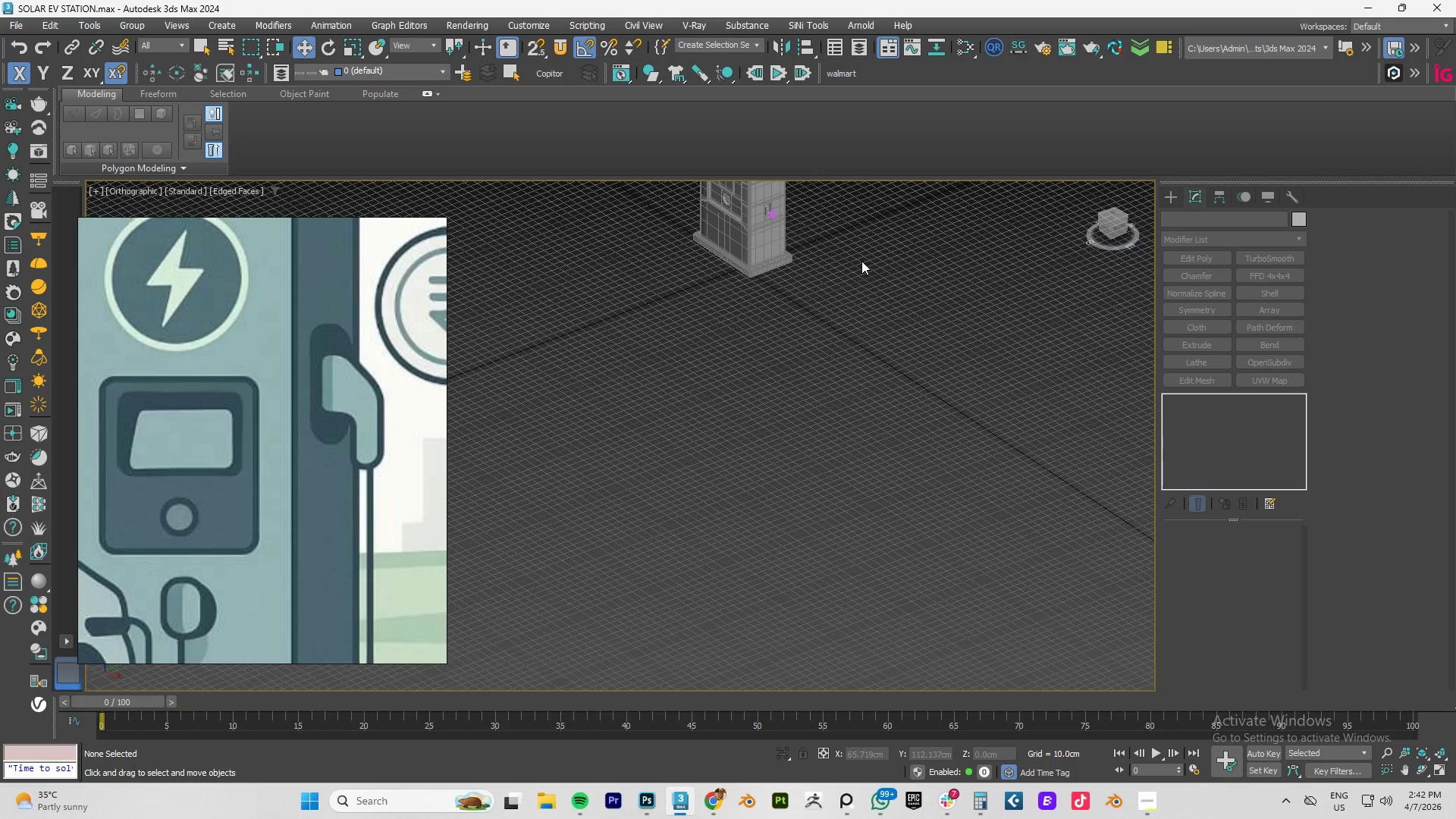 
left_click_drag(start_coordinate=[852, 261], to_coordinate=[717, 206])
 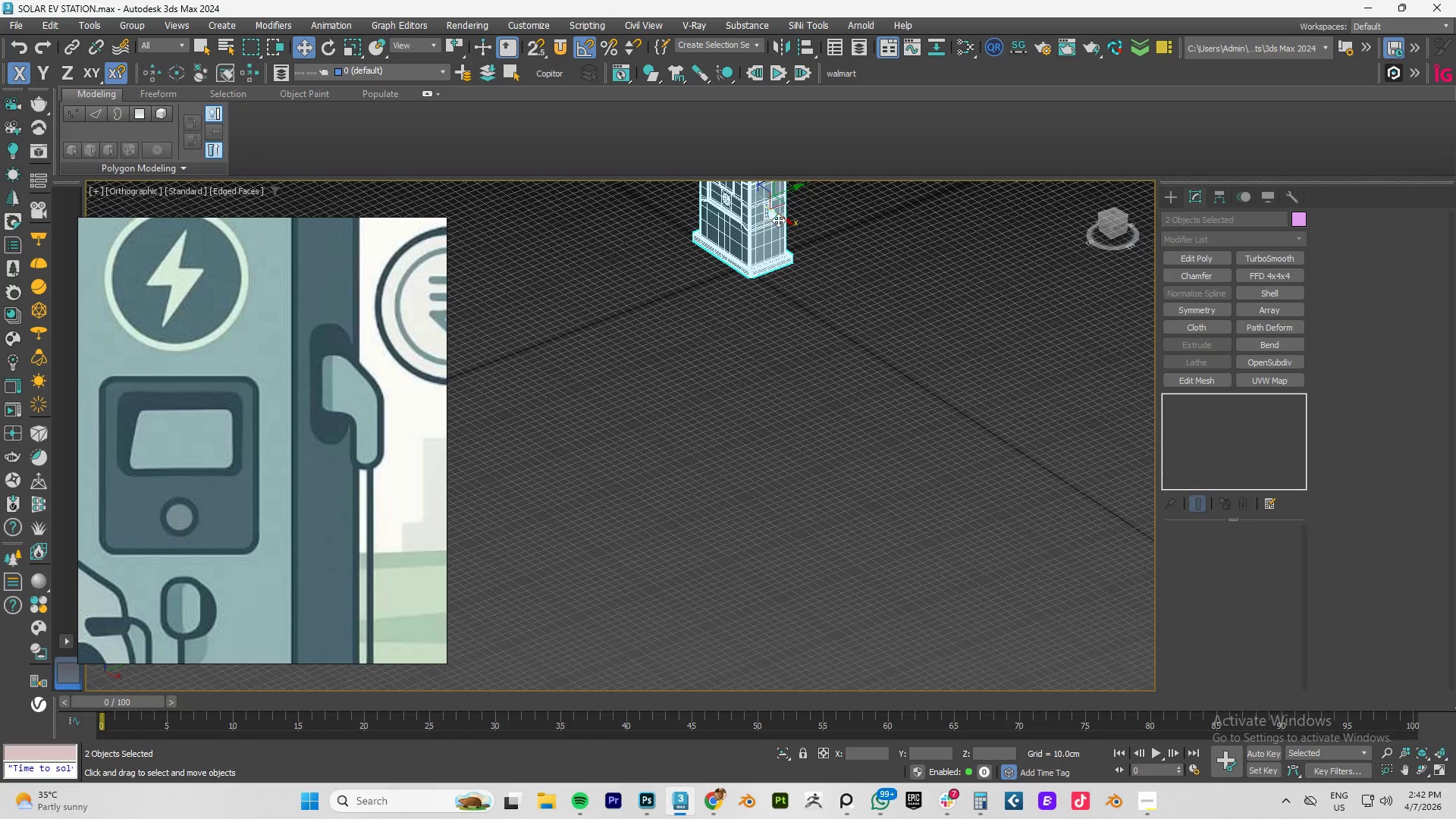 
type(tz)
 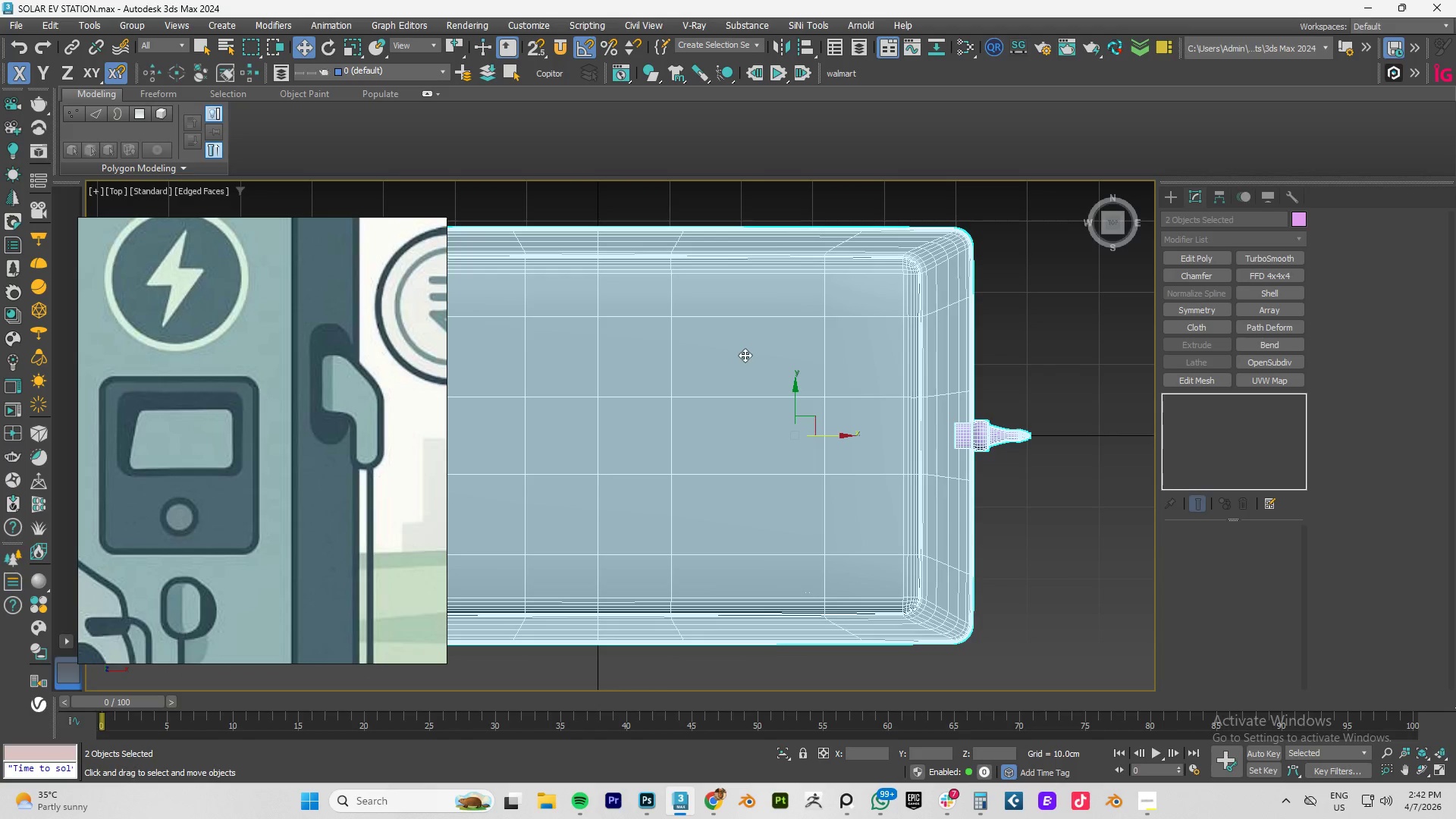 
scroll: coordinate [805, 369], scroll_direction: up, amount: 2.0
 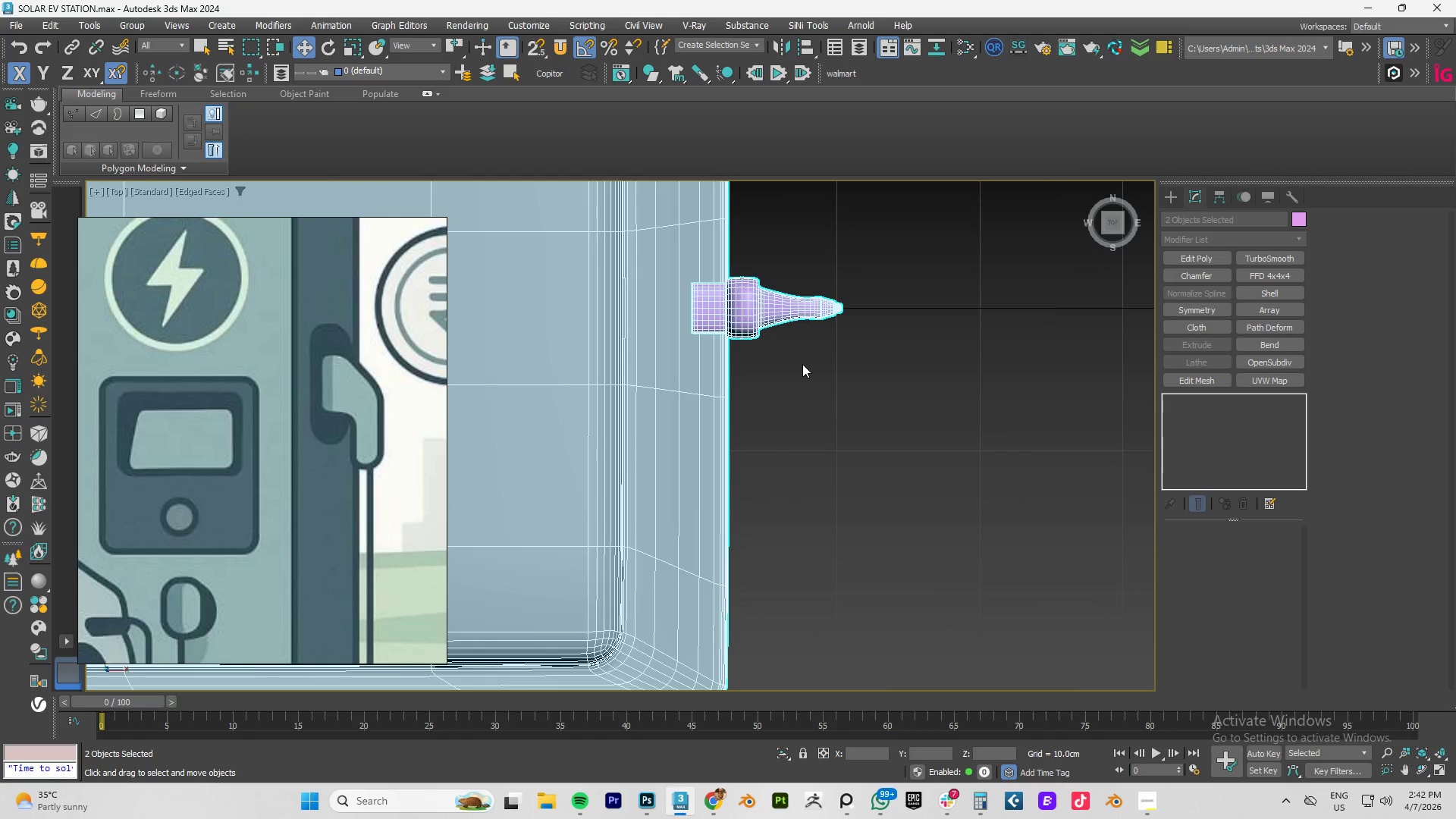 
key(F4)
 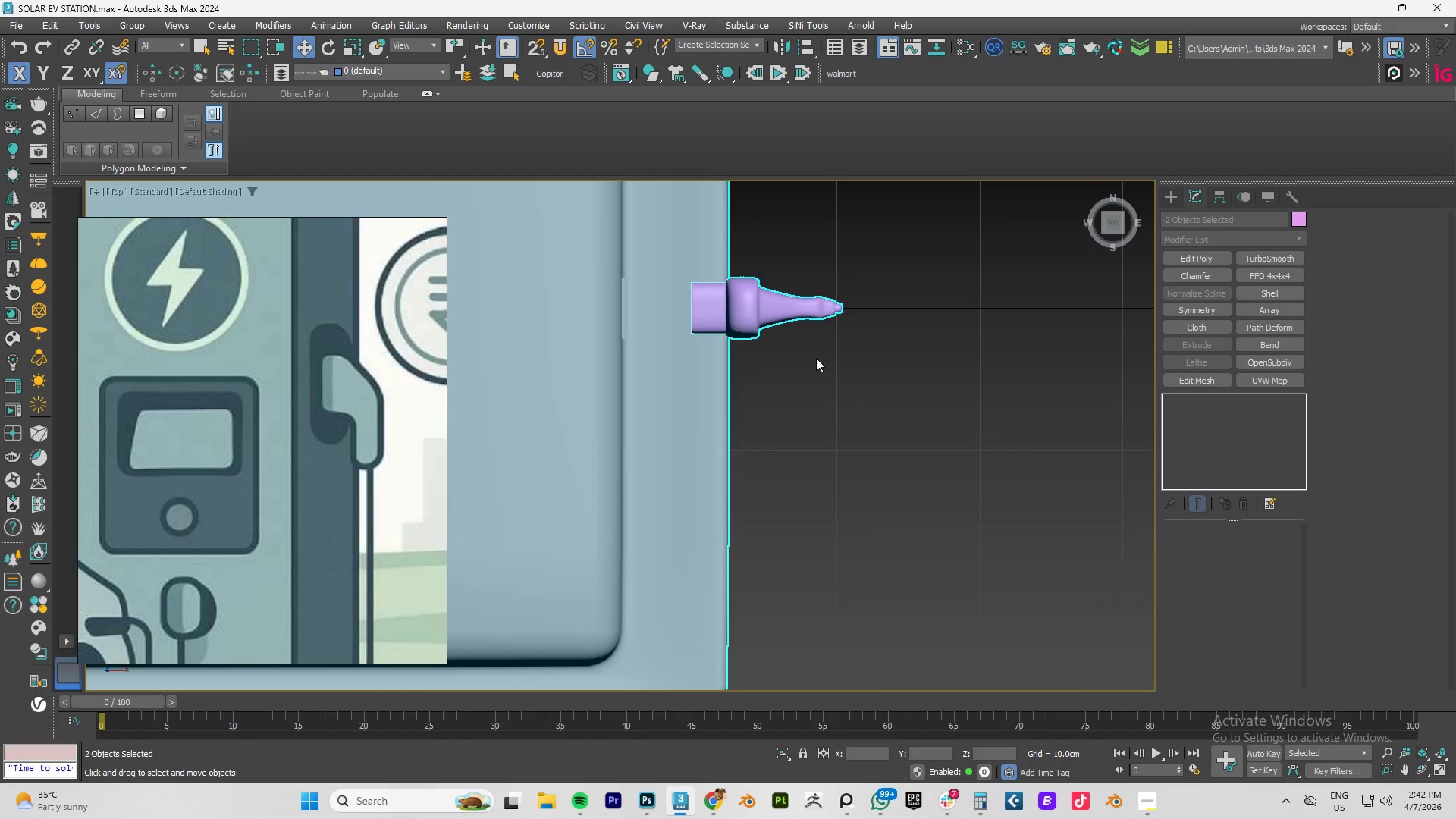 
hold_key(key=AltLeft, duration=0.72)
 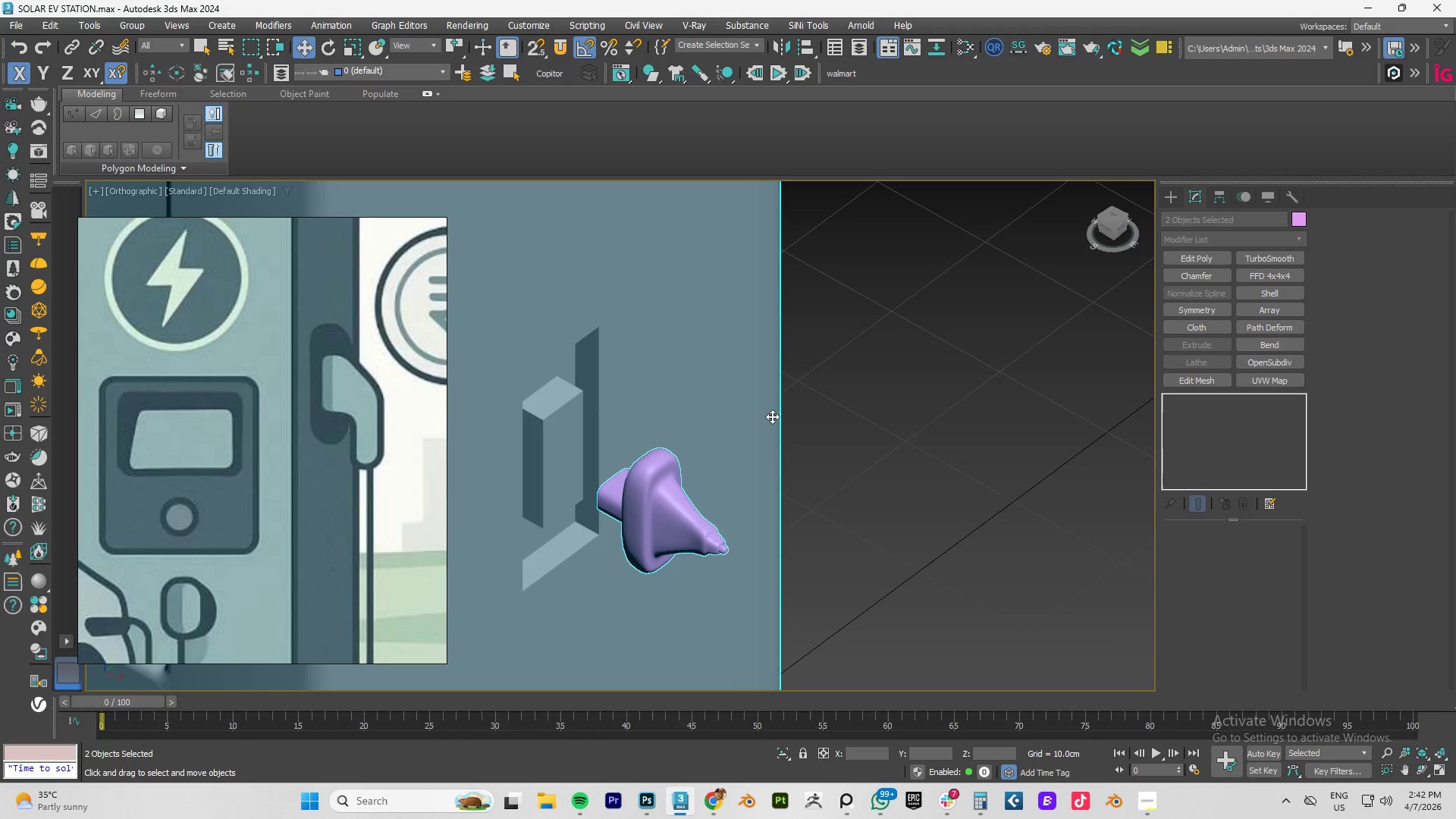 
left_click([719, 406])
 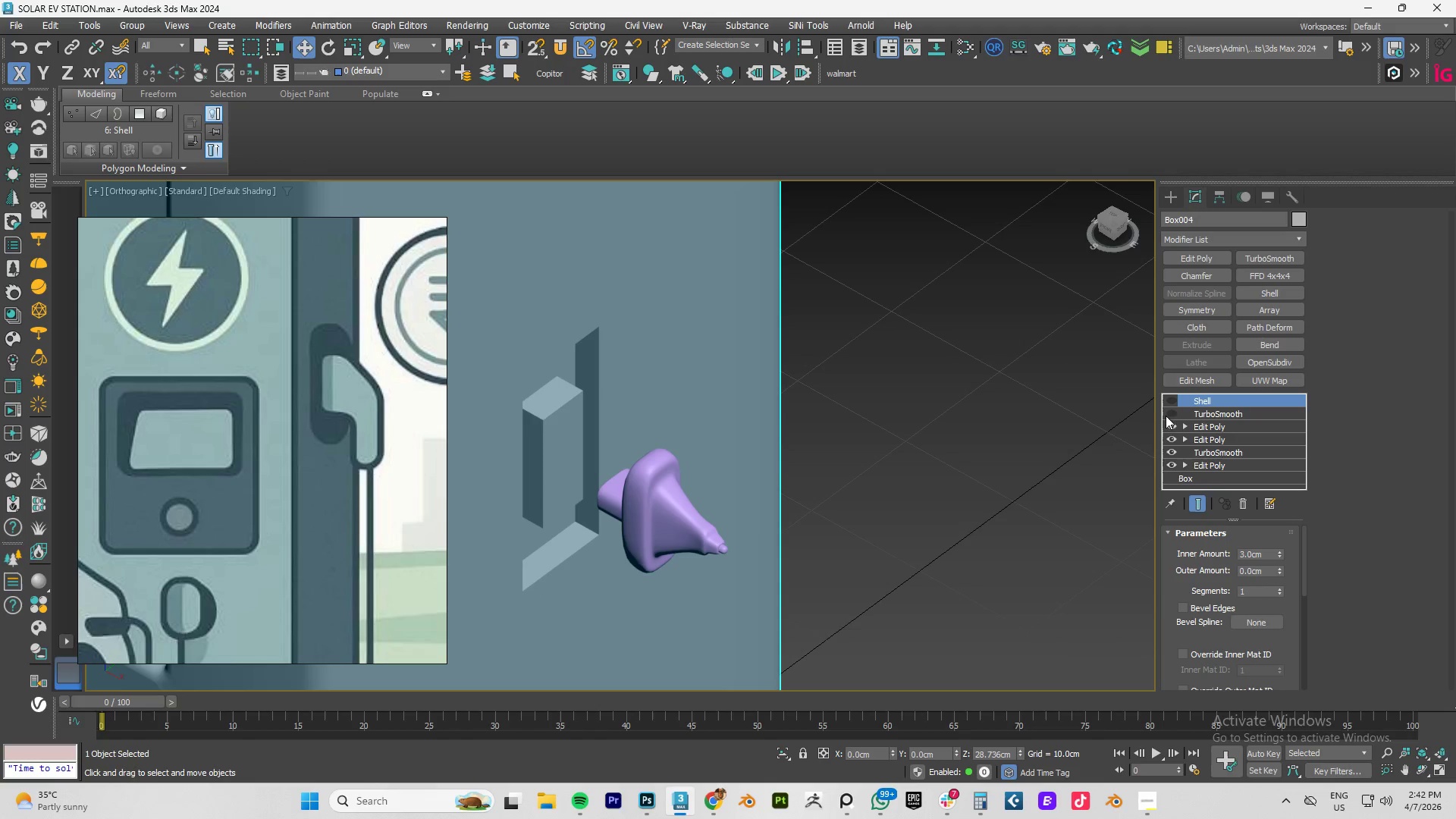 
left_click([1173, 412])
 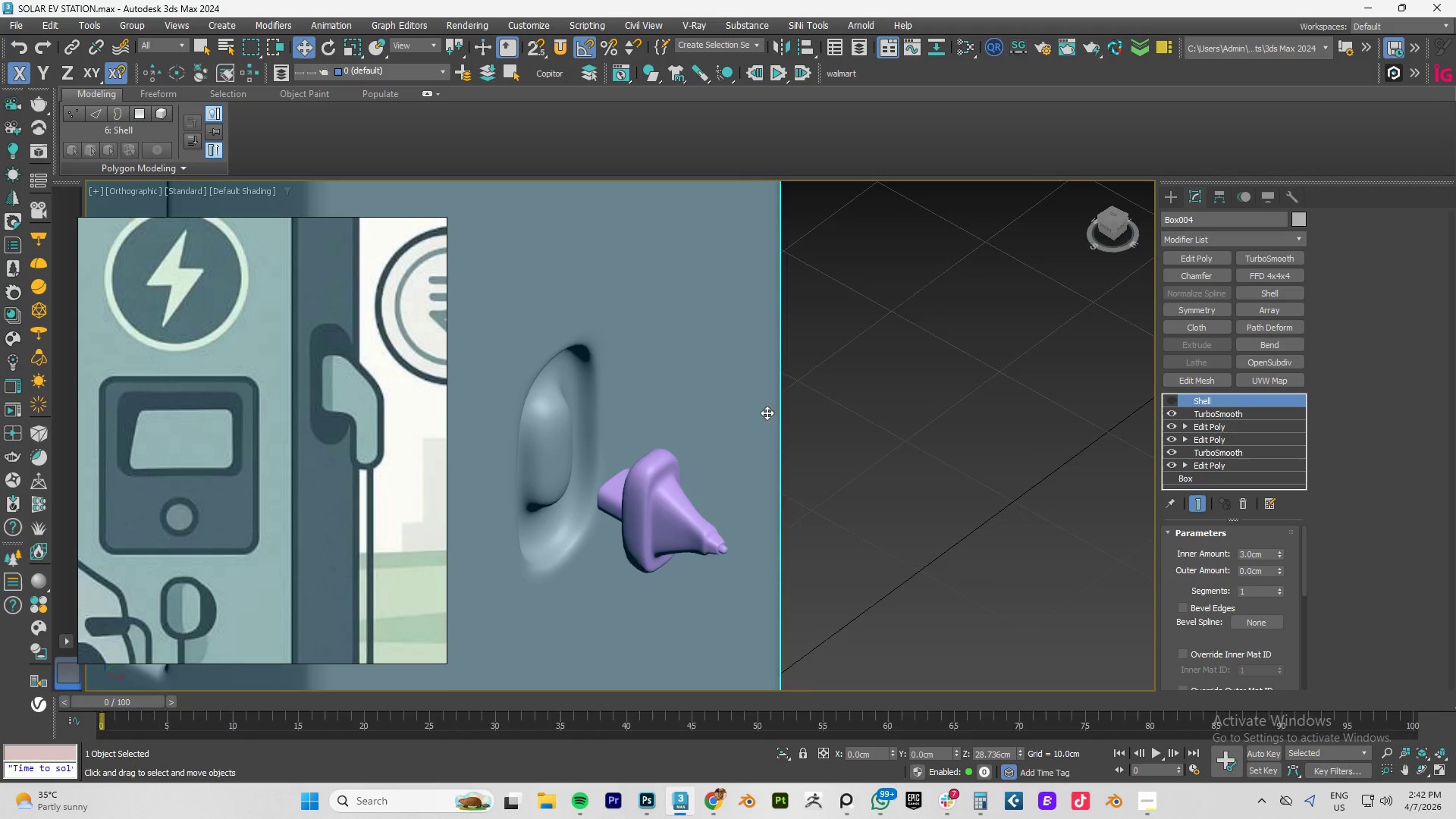 
scroll: coordinate [752, 409], scroll_direction: down, amount: 2.0
 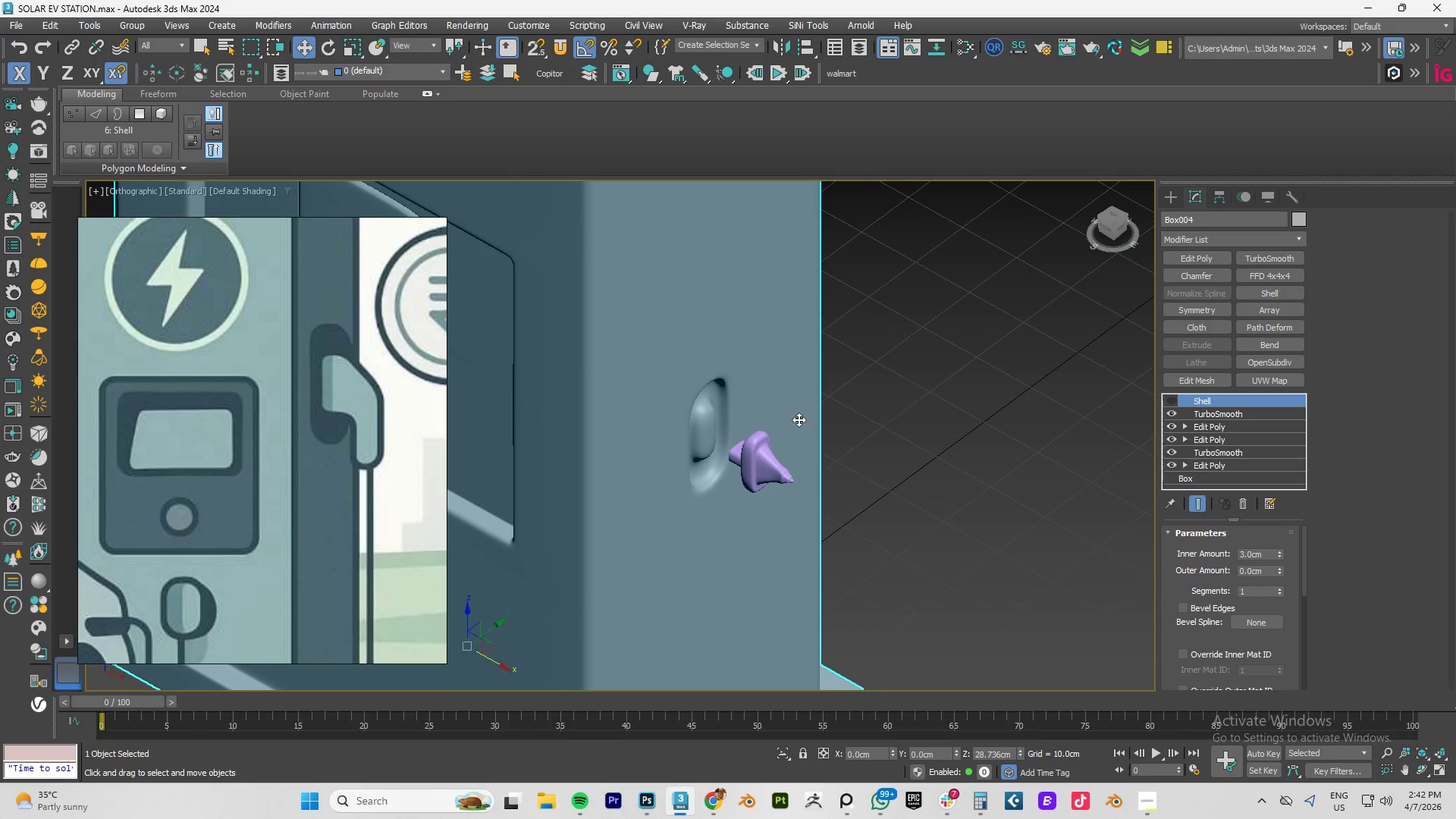 
scroll: coordinate [711, 425], scroll_direction: up, amount: 2.0
 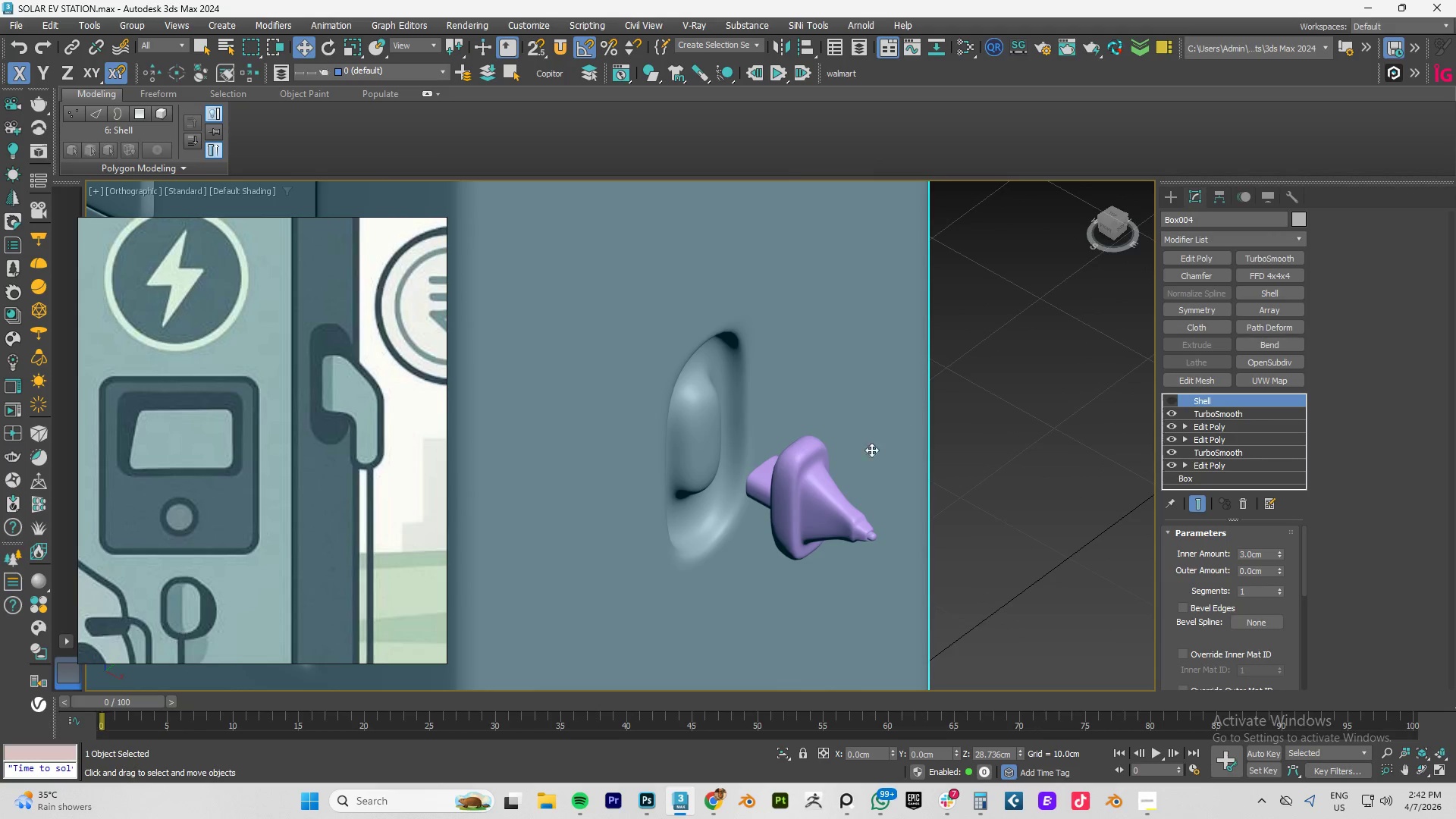 
left_click([817, 516])
 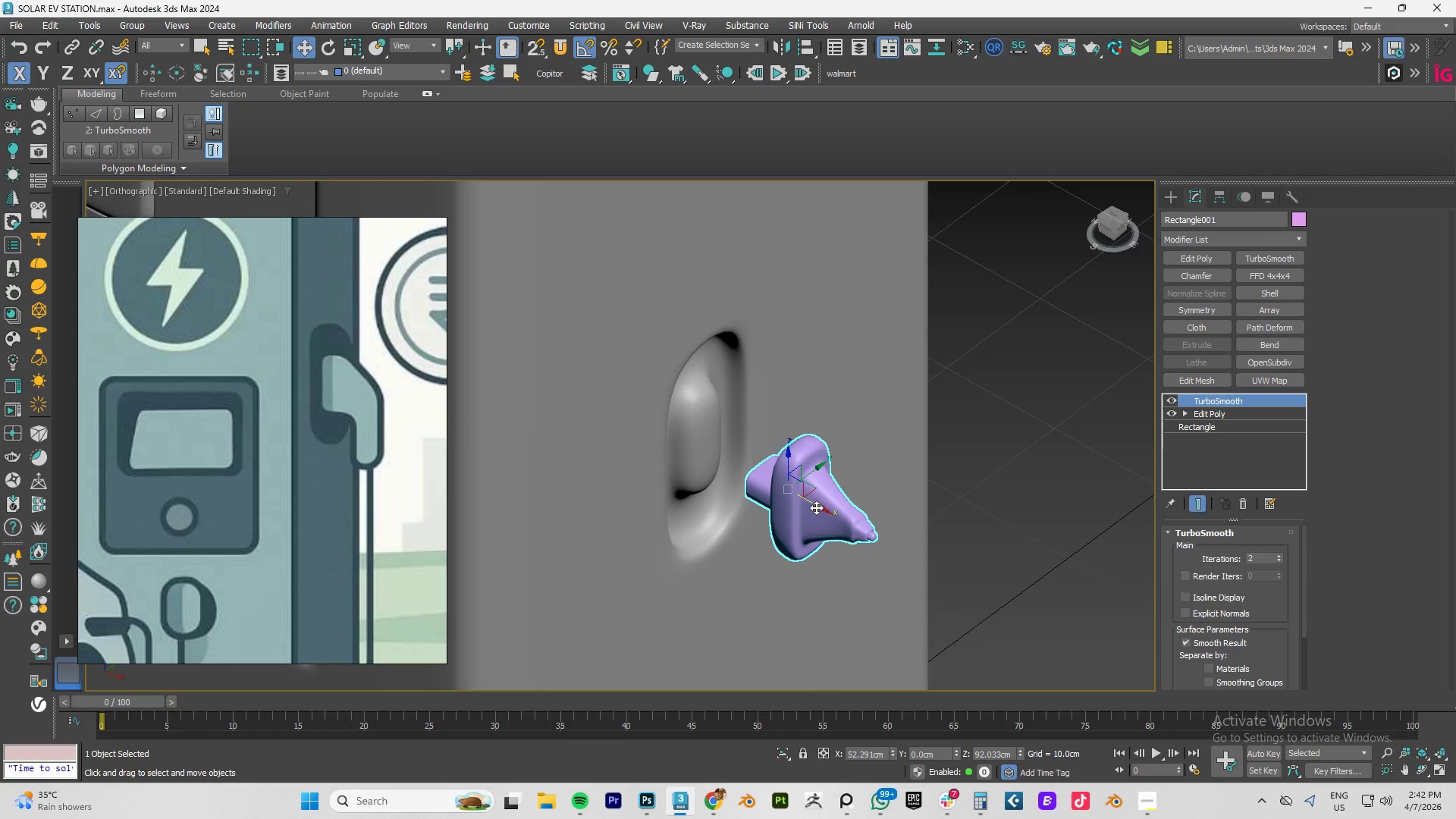 
left_click_drag(start_coordinate=[817, 507], to_coordinate=[745, 447])
 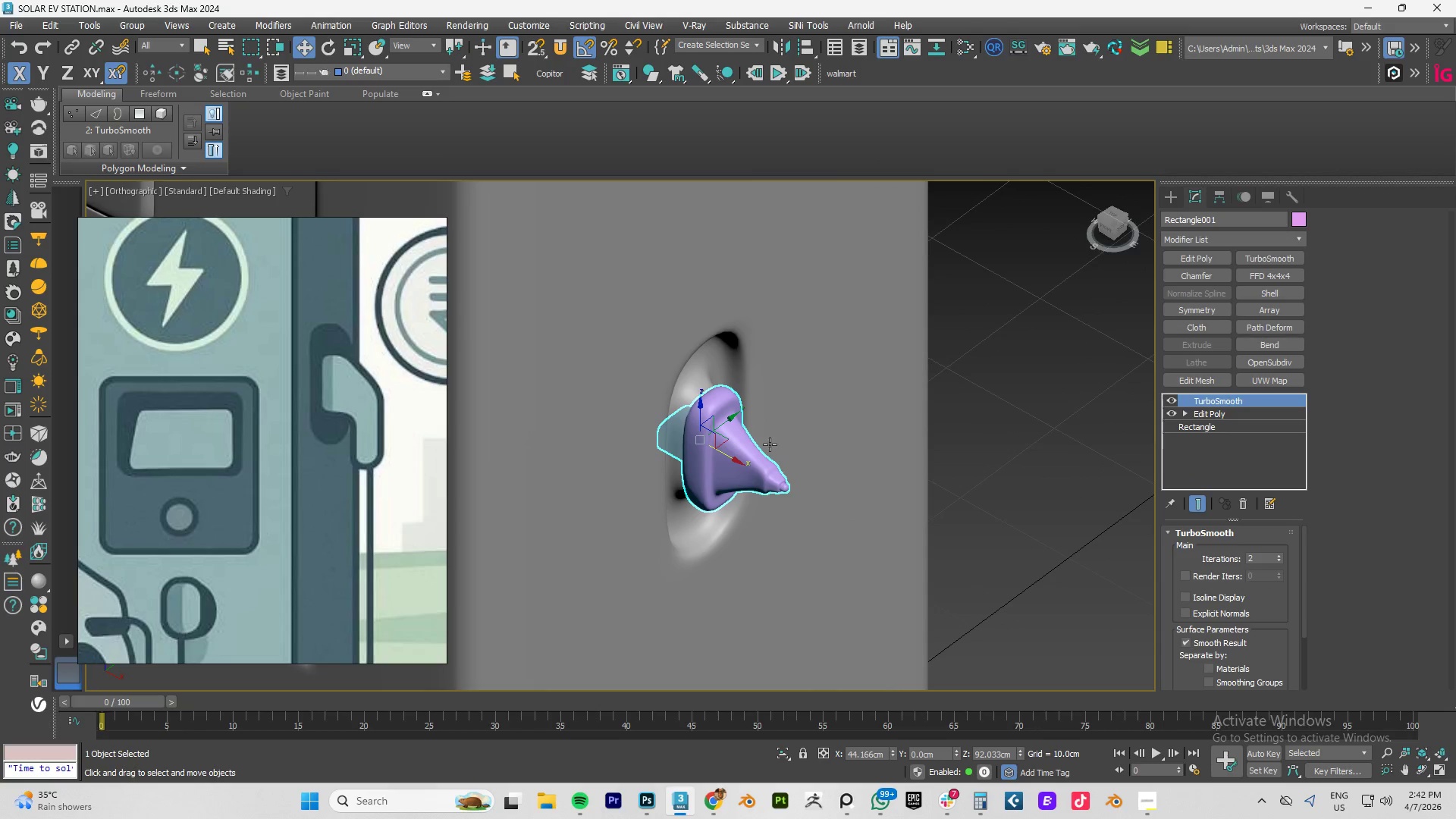 
hold_key(key=AltLeft, duration=1.5)
 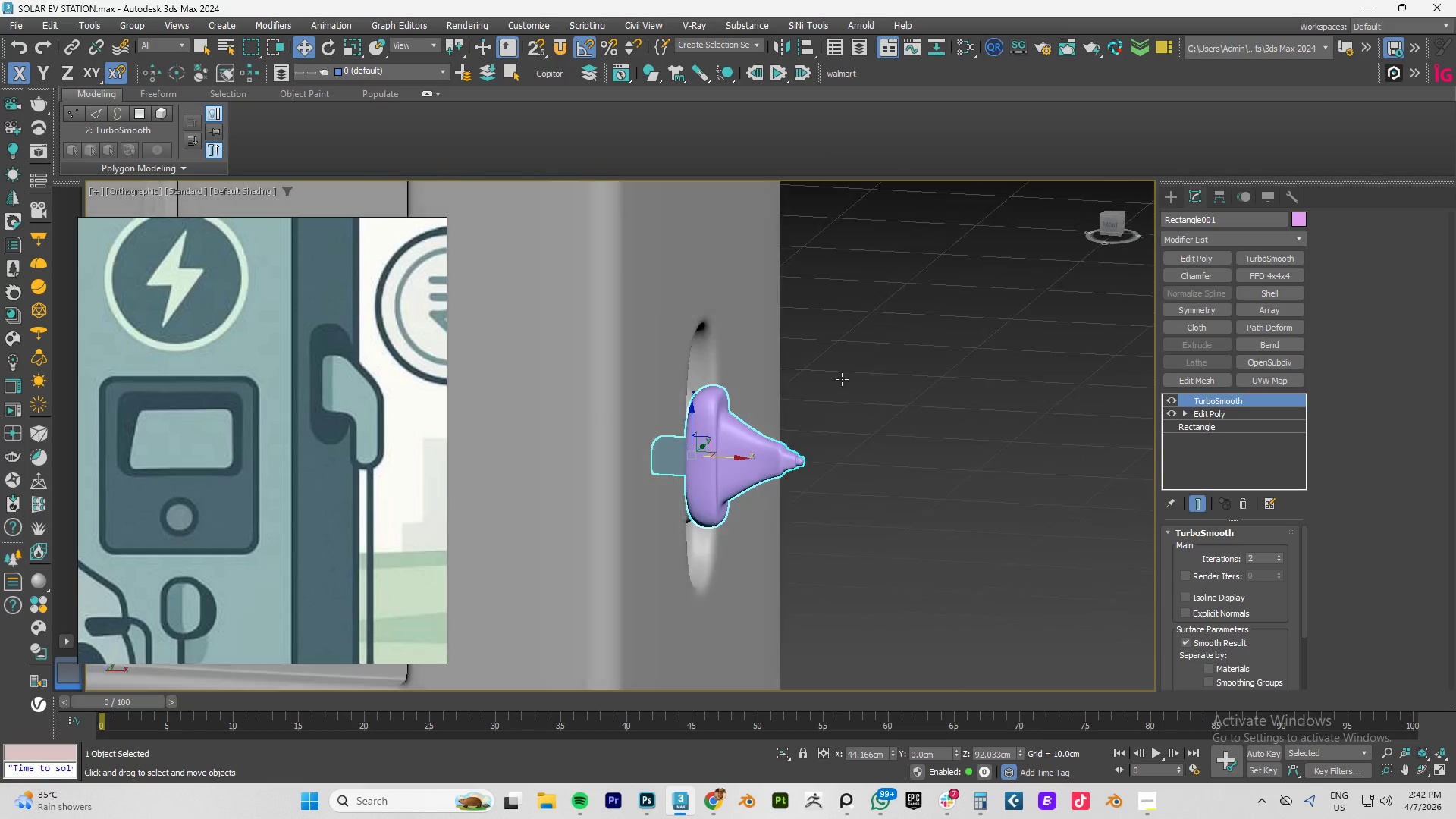 
hold_key(key=AltLeft, duration=1.52)
 